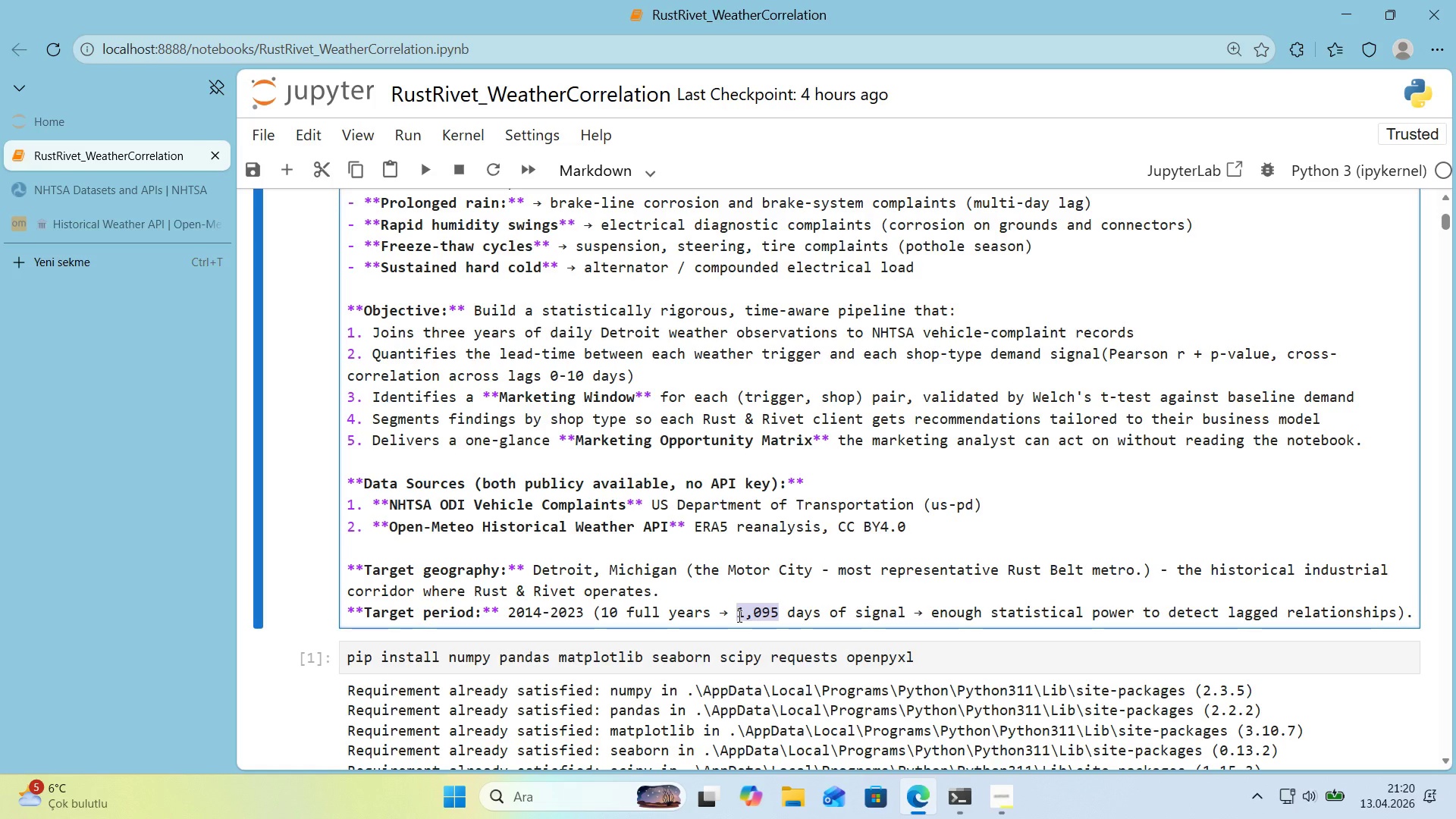 
key(Numpad3)
 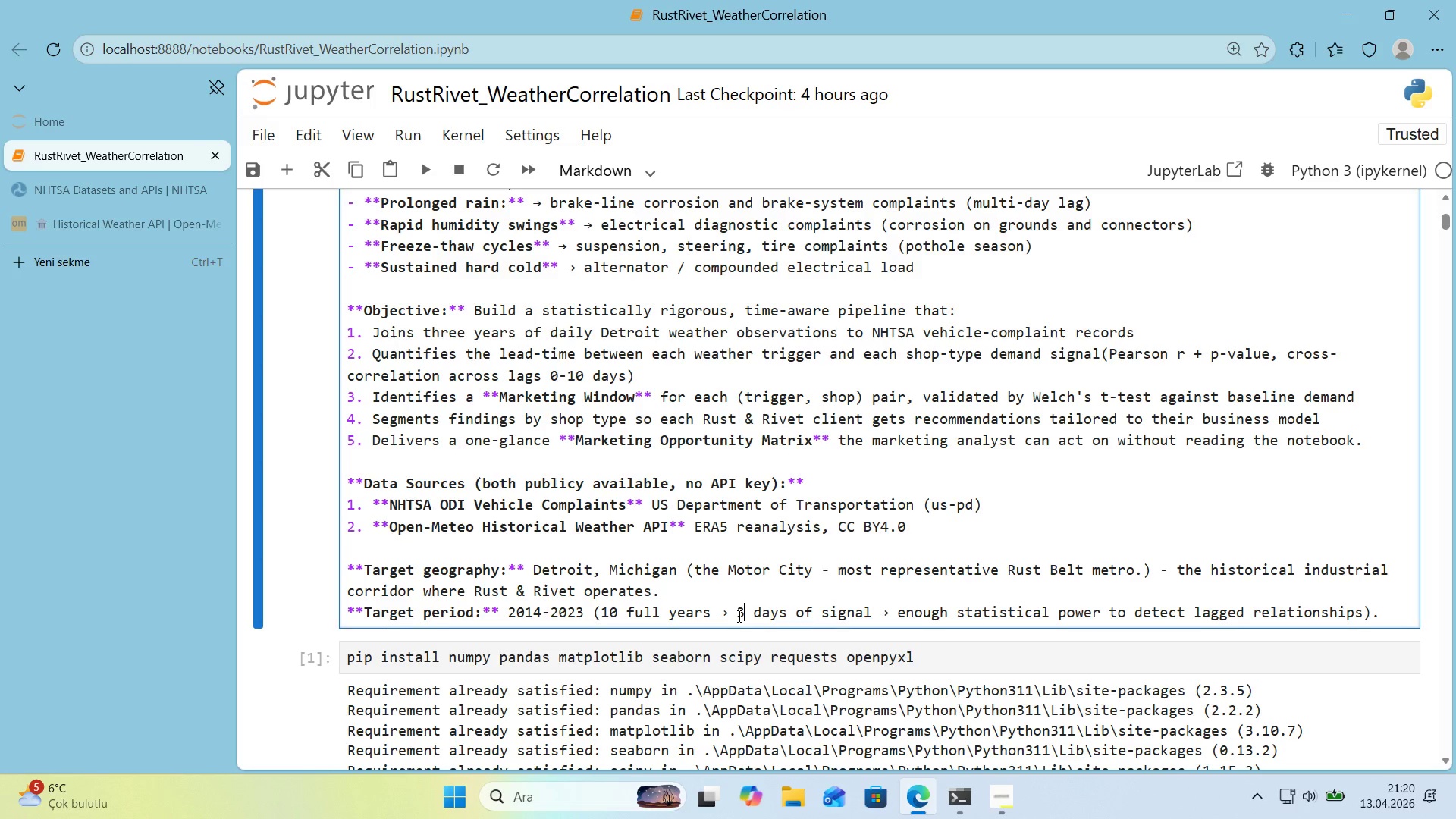 
key(Comma)
 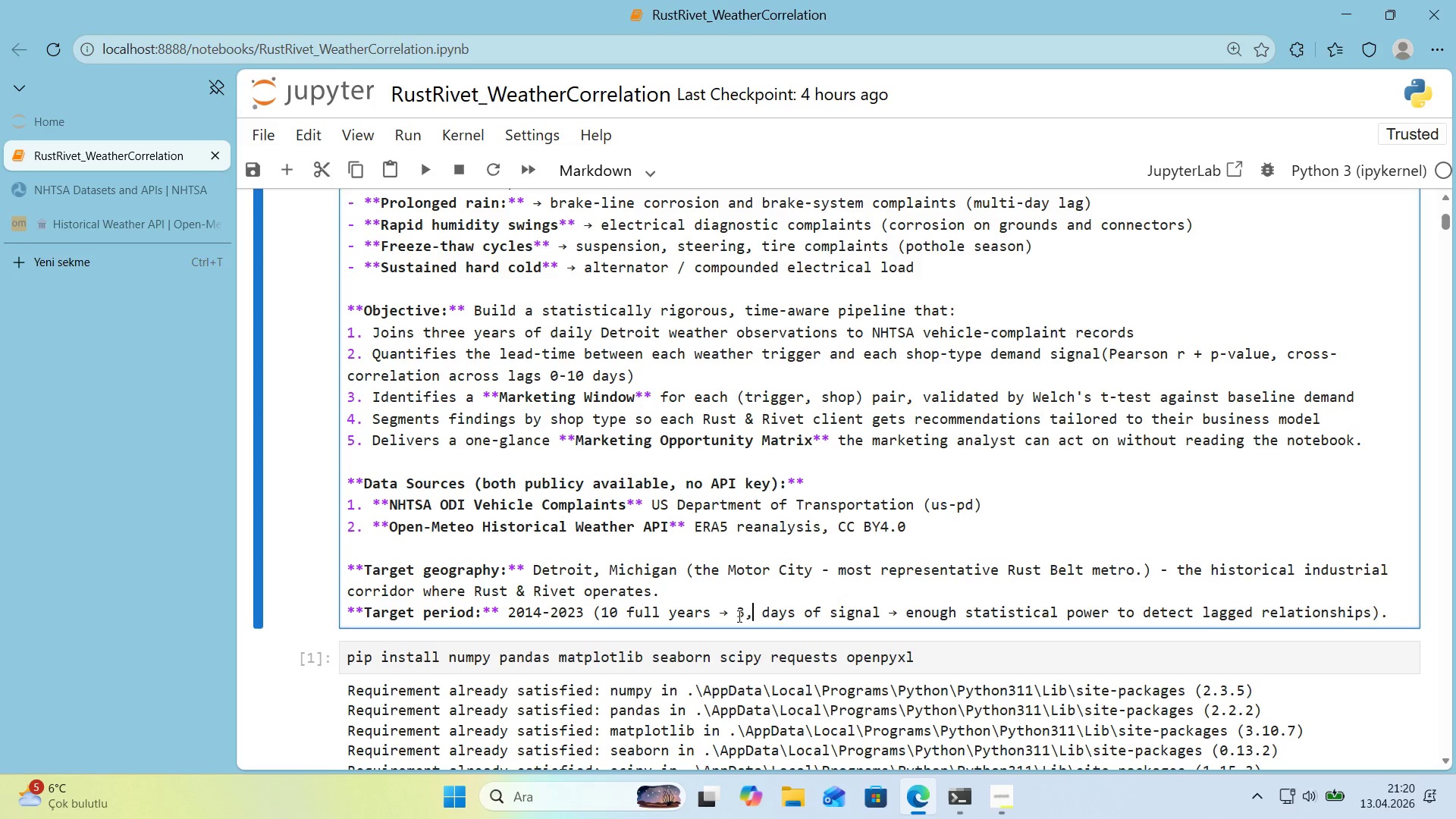 
key(Numpad6)
 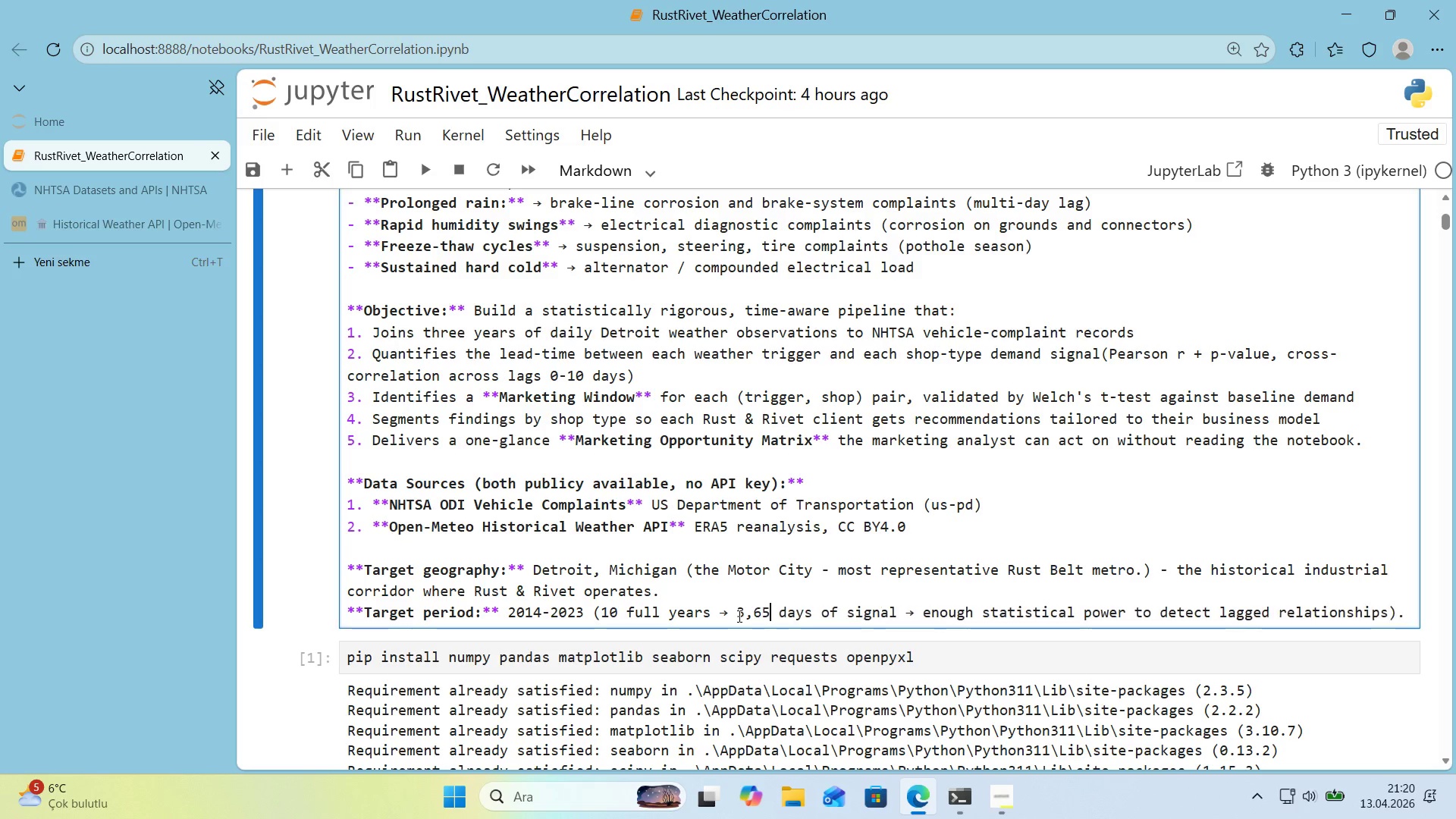 
key(Numpad5)
 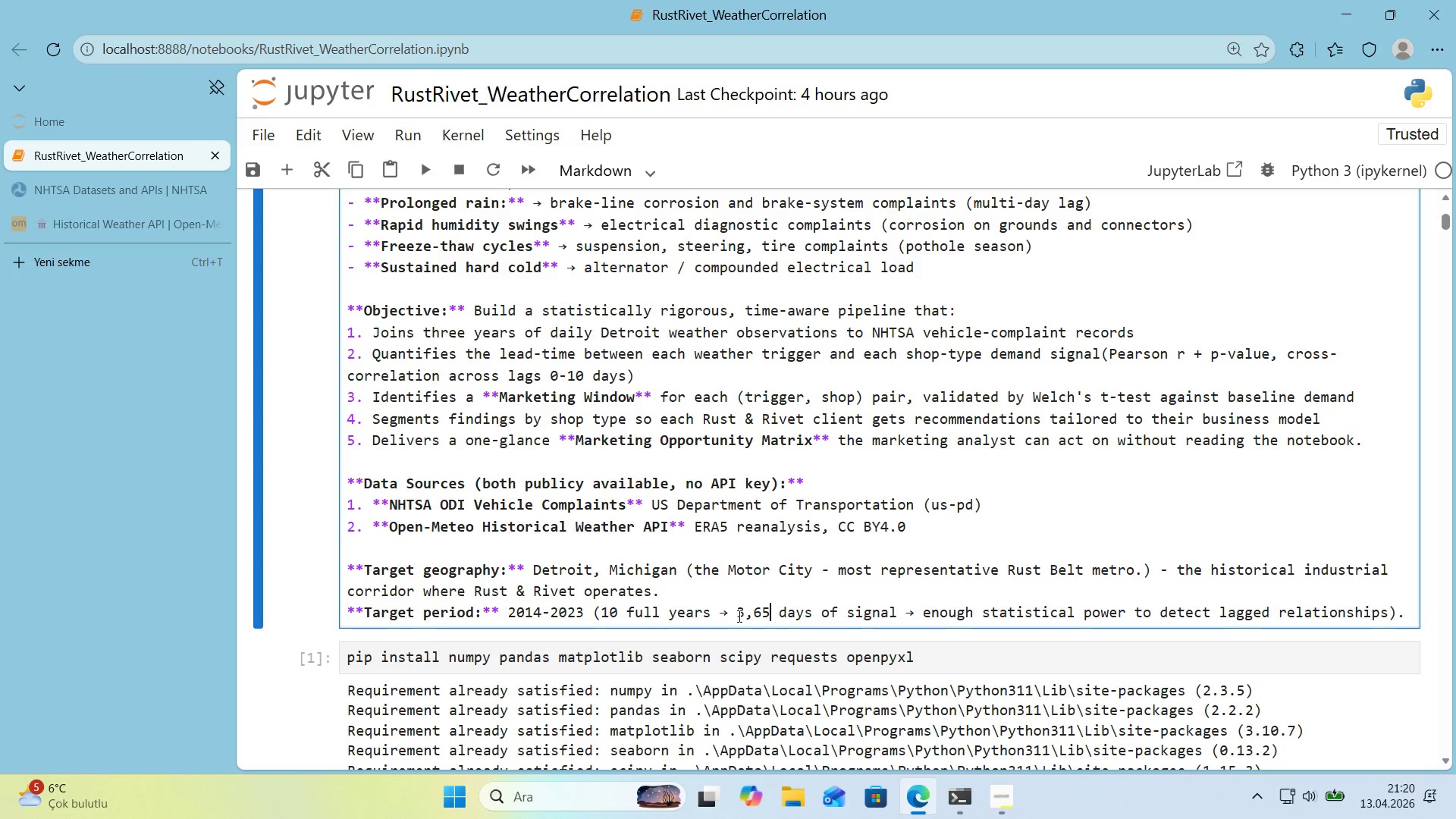 
key(Numpad2)
 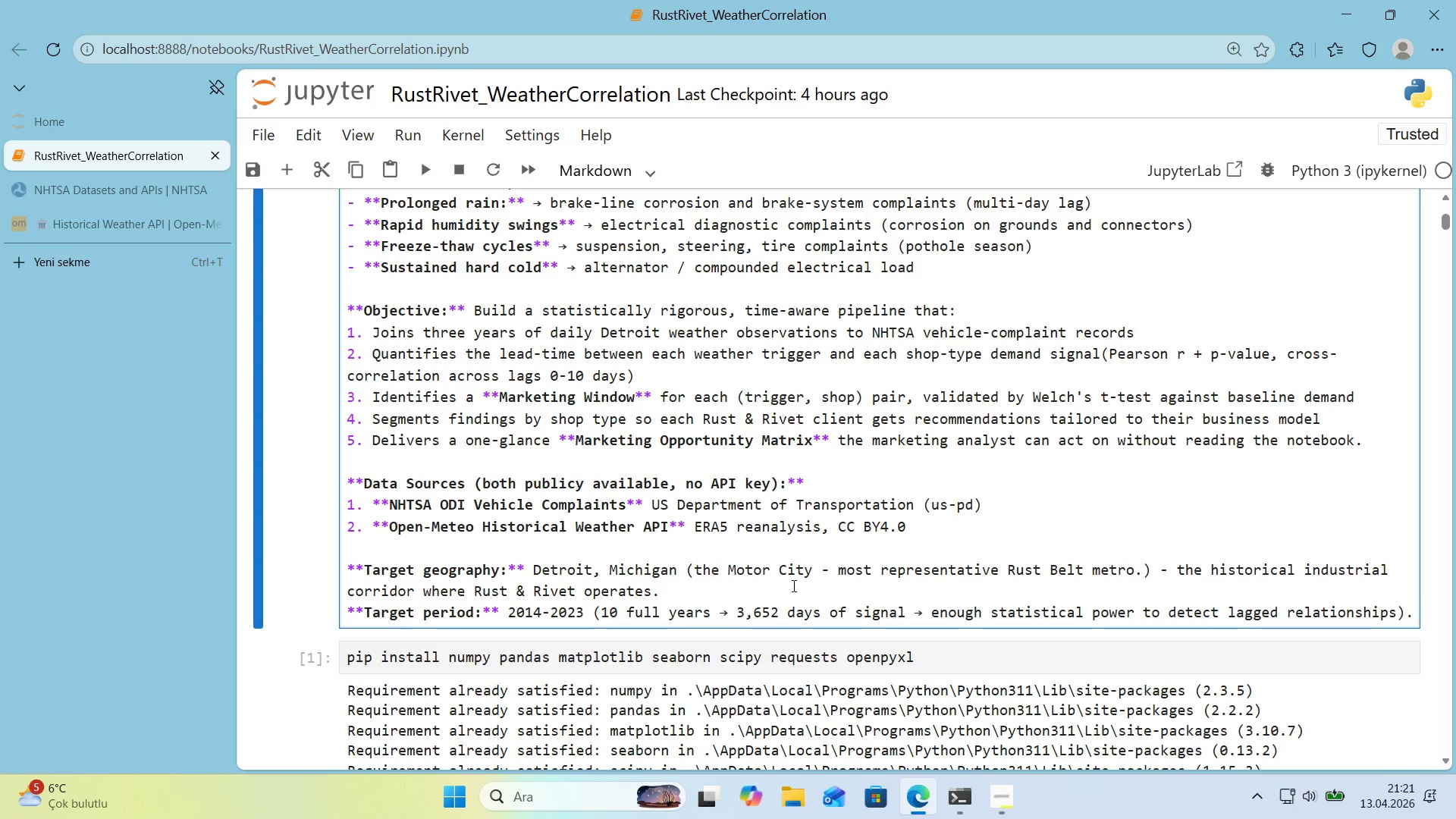 
wait(5.64)
 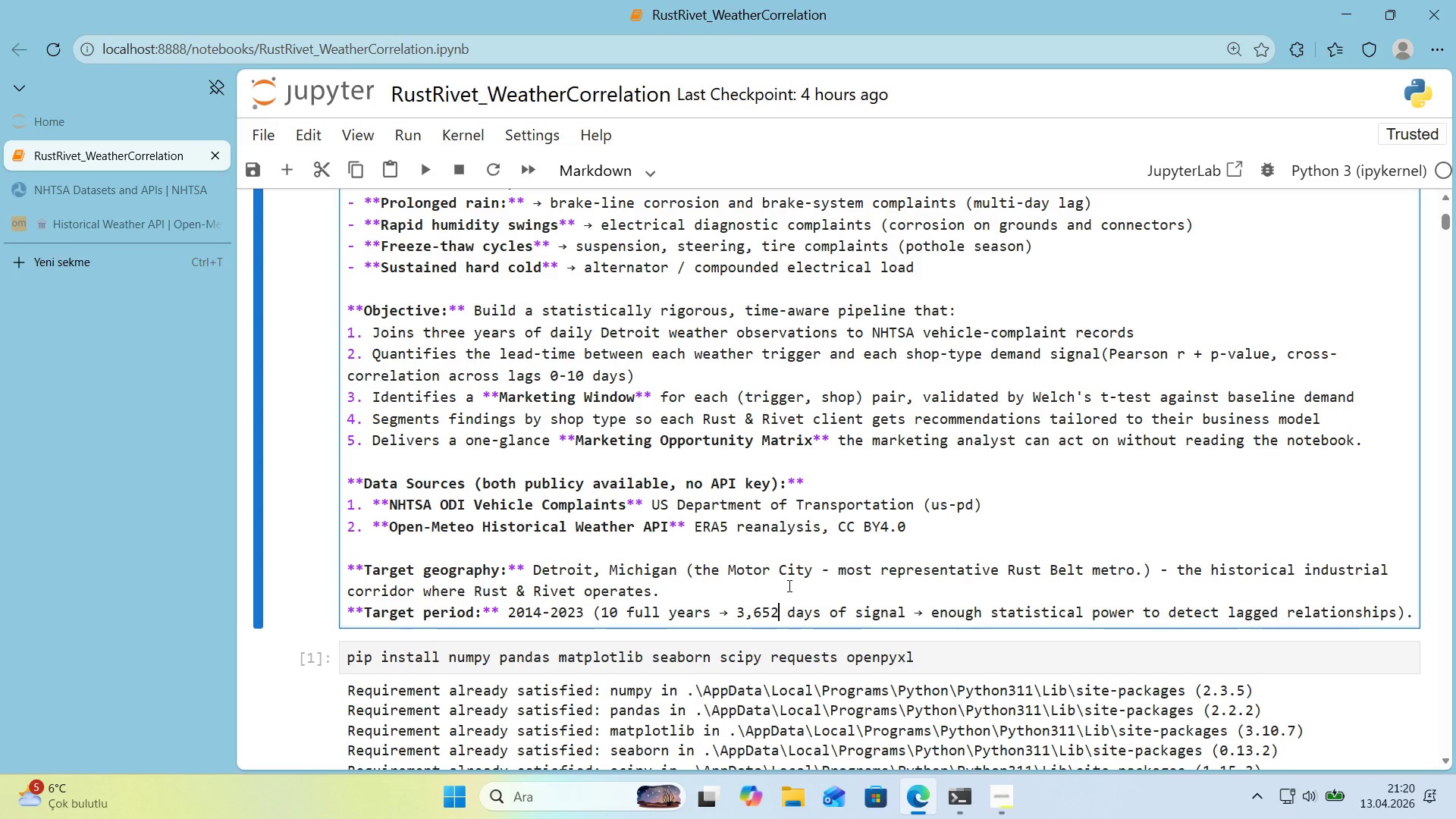 
left_click_drag(start_coordinate=[1396, 615], to_coordinate=[932, 617])
 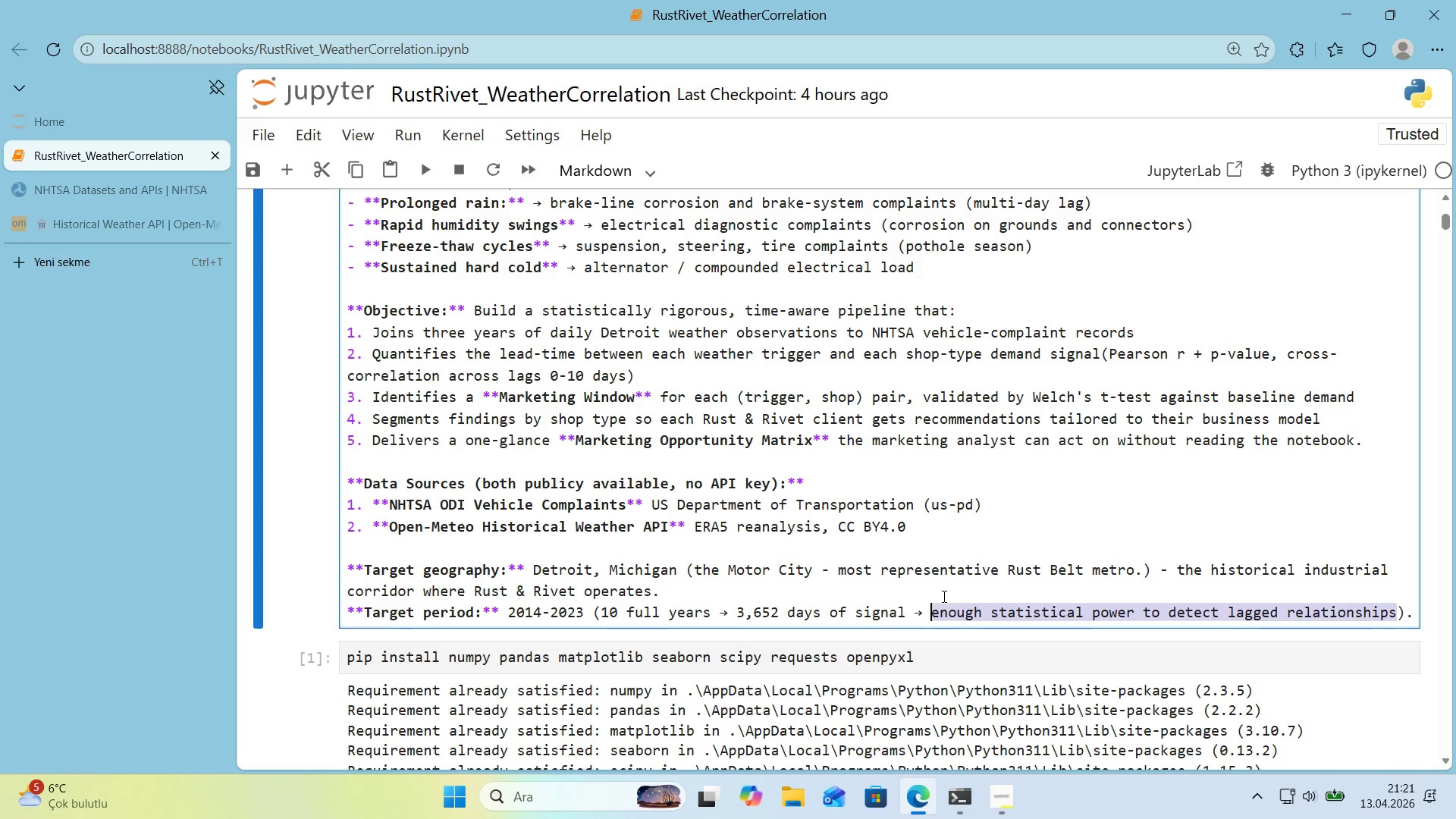 
type(ensur'ng h'gh stat'st'cal)
 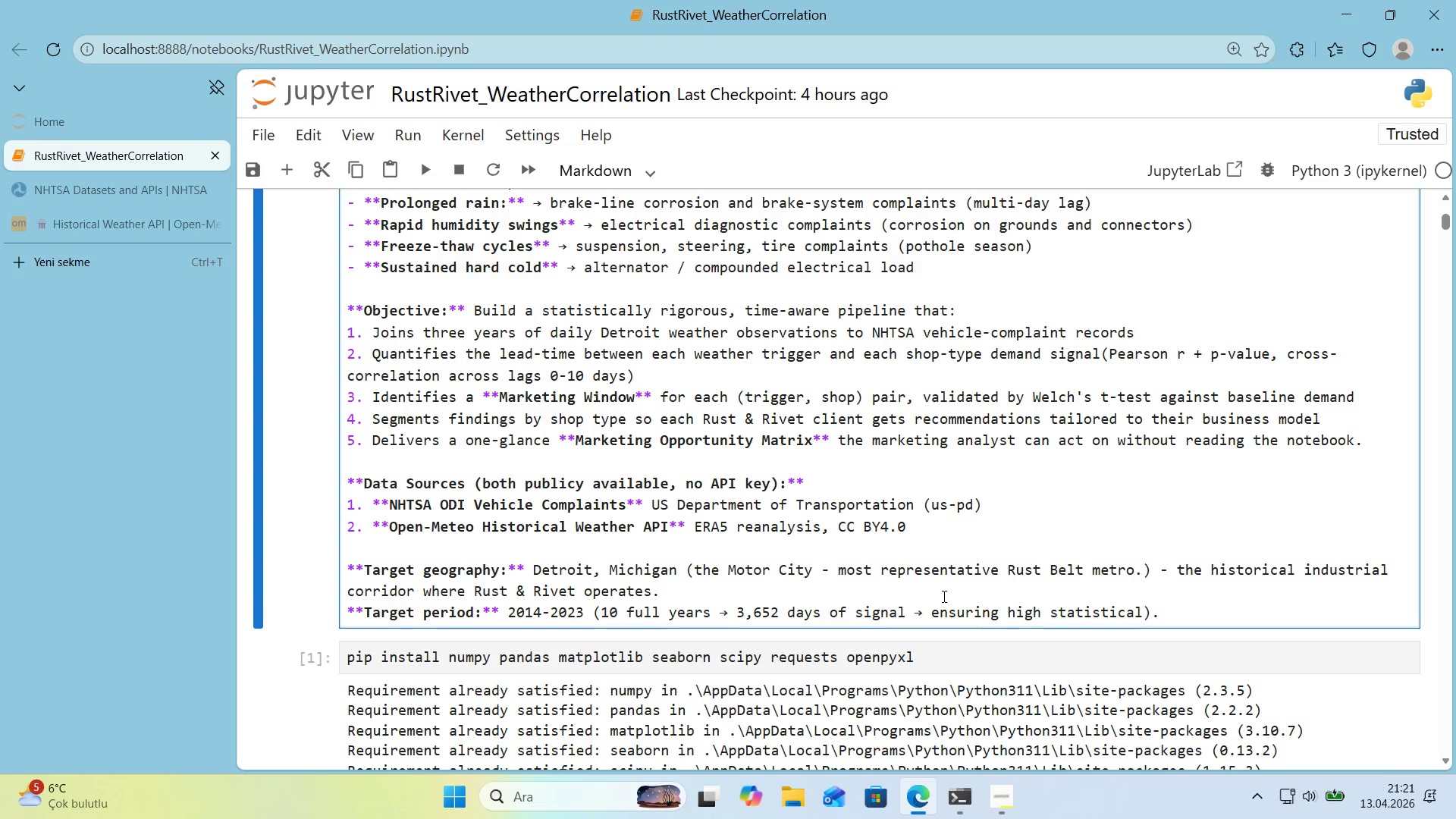 
type( power to detect lagged relat'onsh'ps am'dst defect-class volume)
 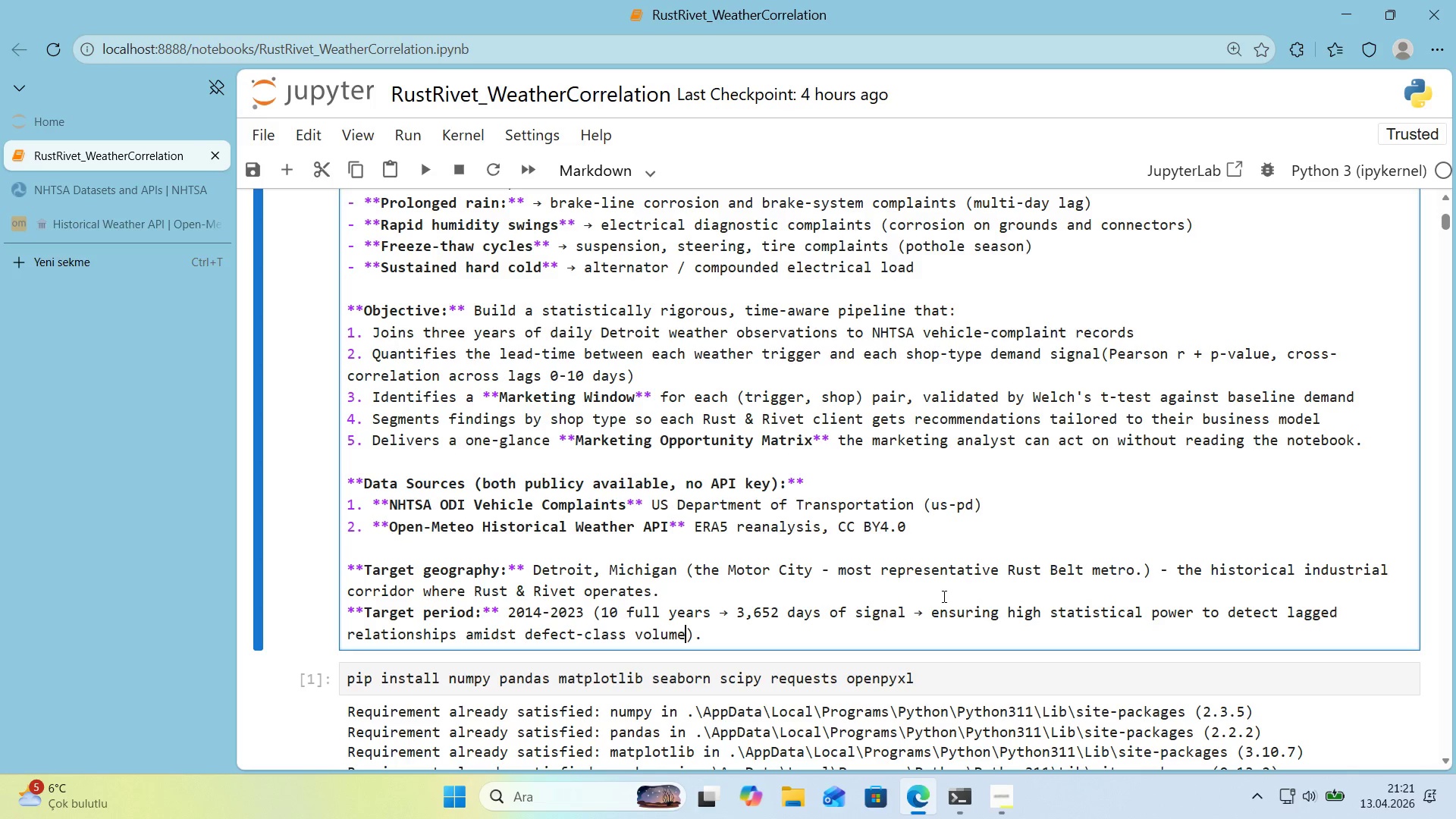 
key(ArrowRight)
 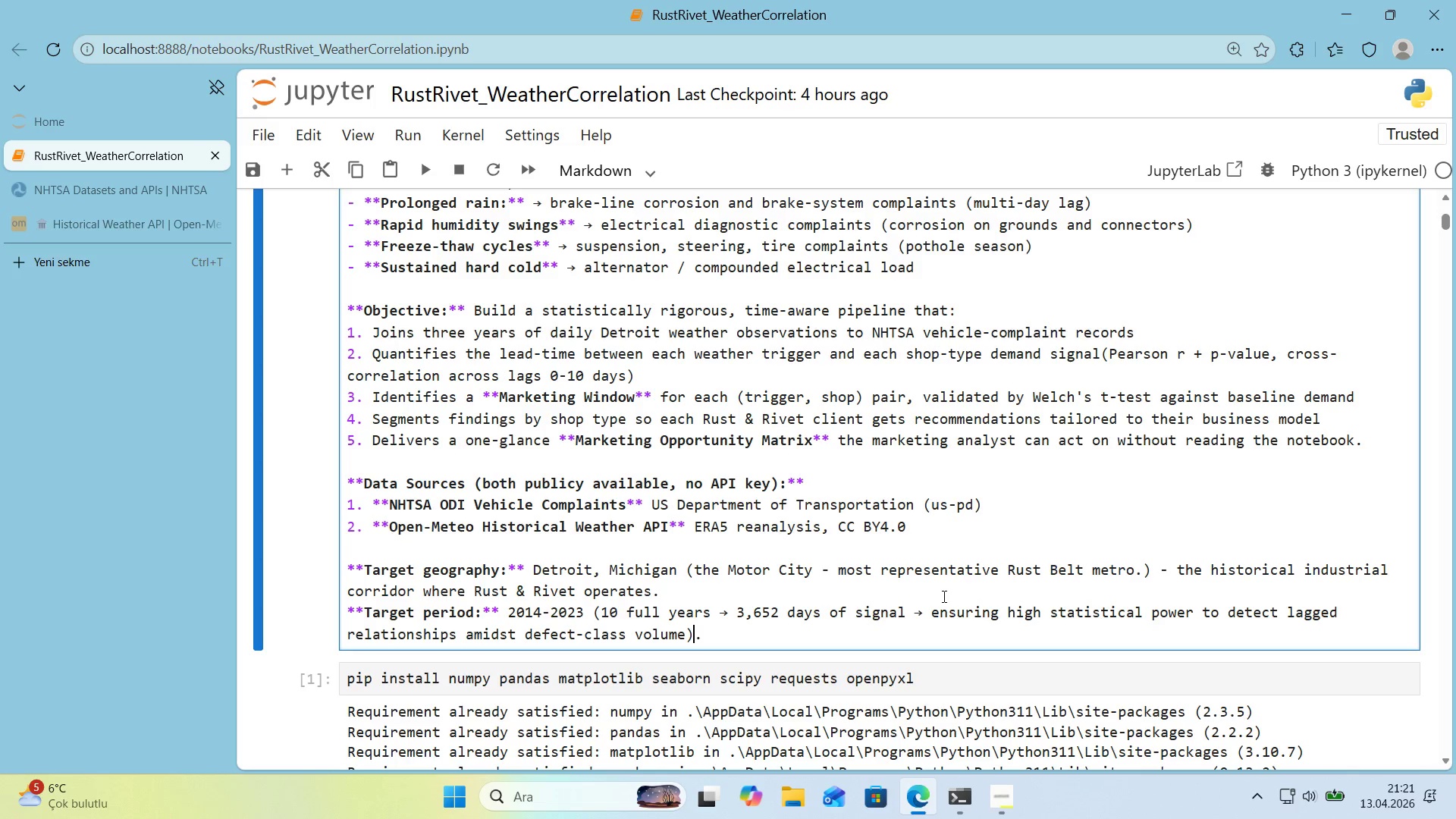 
key(ArrowRight)
 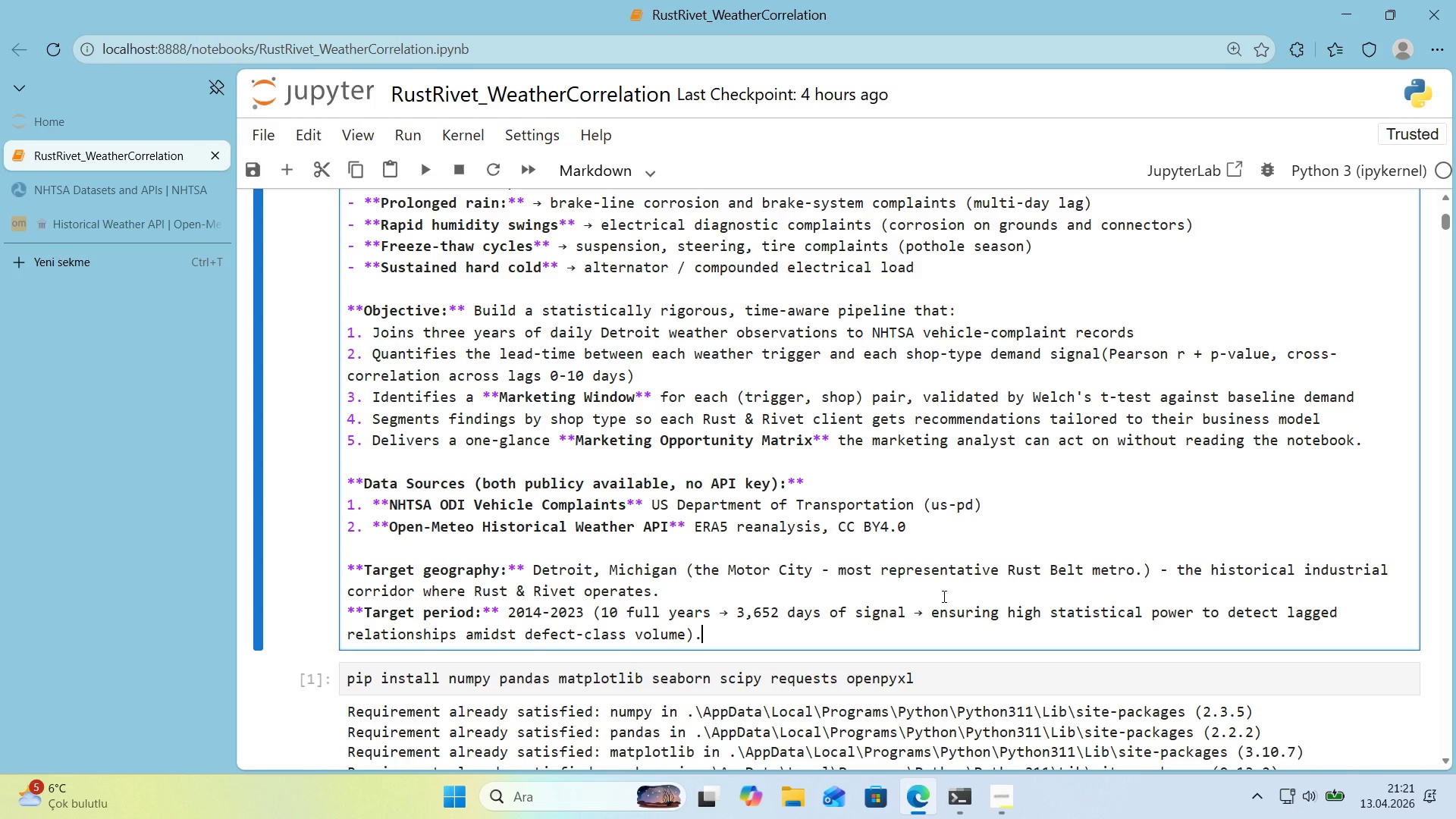 
key(Shift+Enter)
 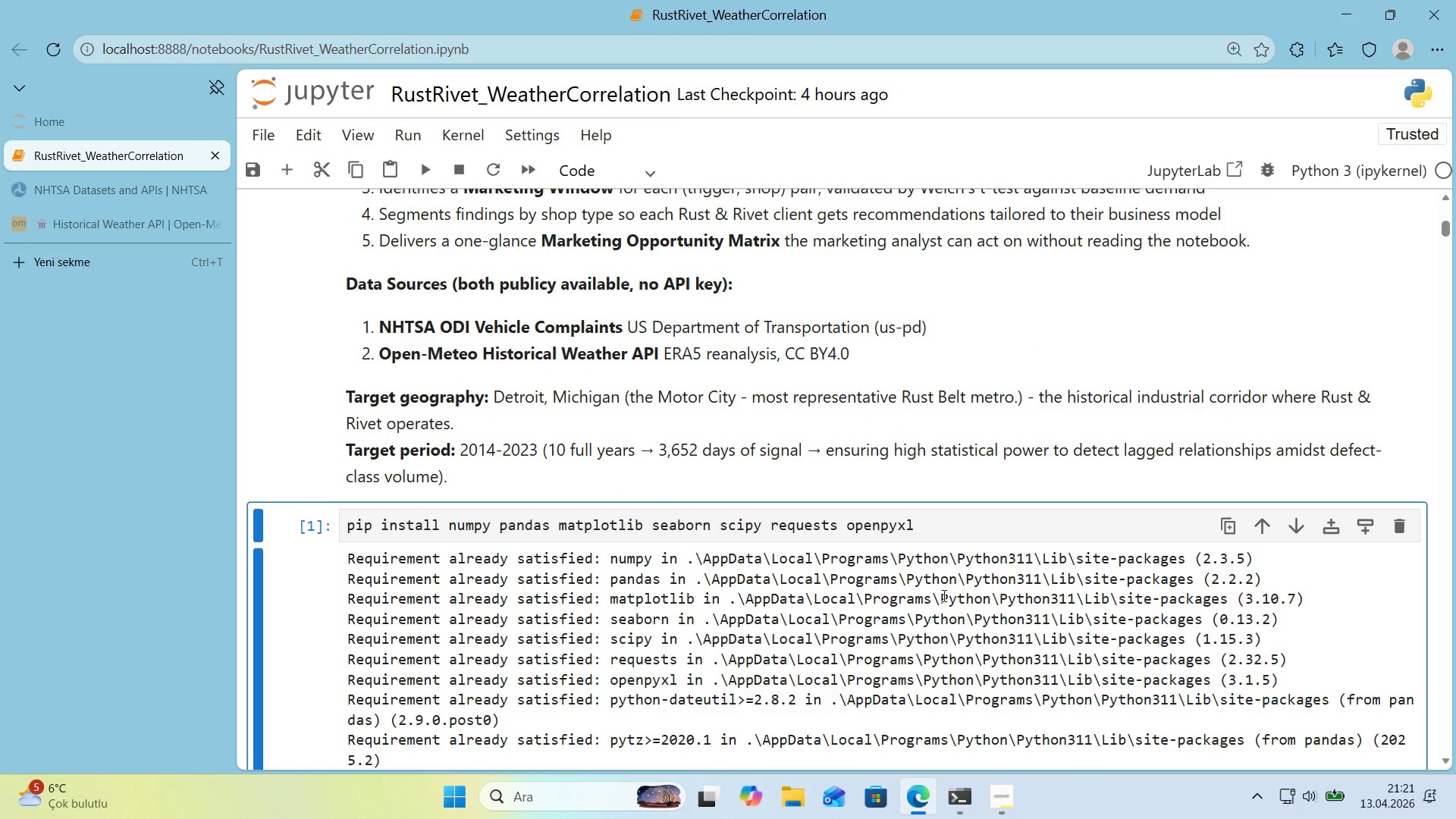 
scroll: coordinate [611, 519], scroll_direction: up, amount: 5.0
 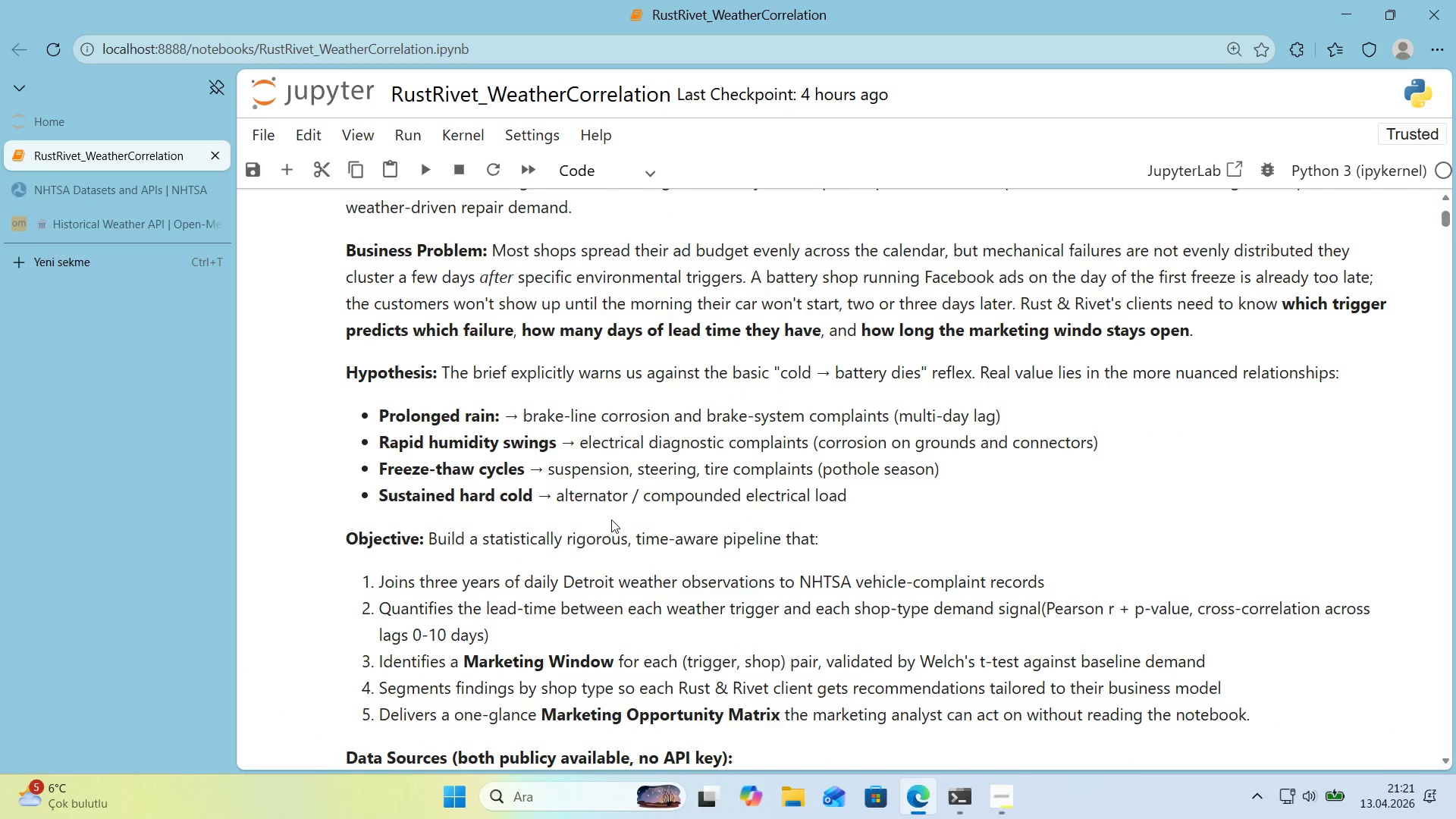 
scroll: coordinate [611, 519], scroll_direction: down, amount: 1.0
 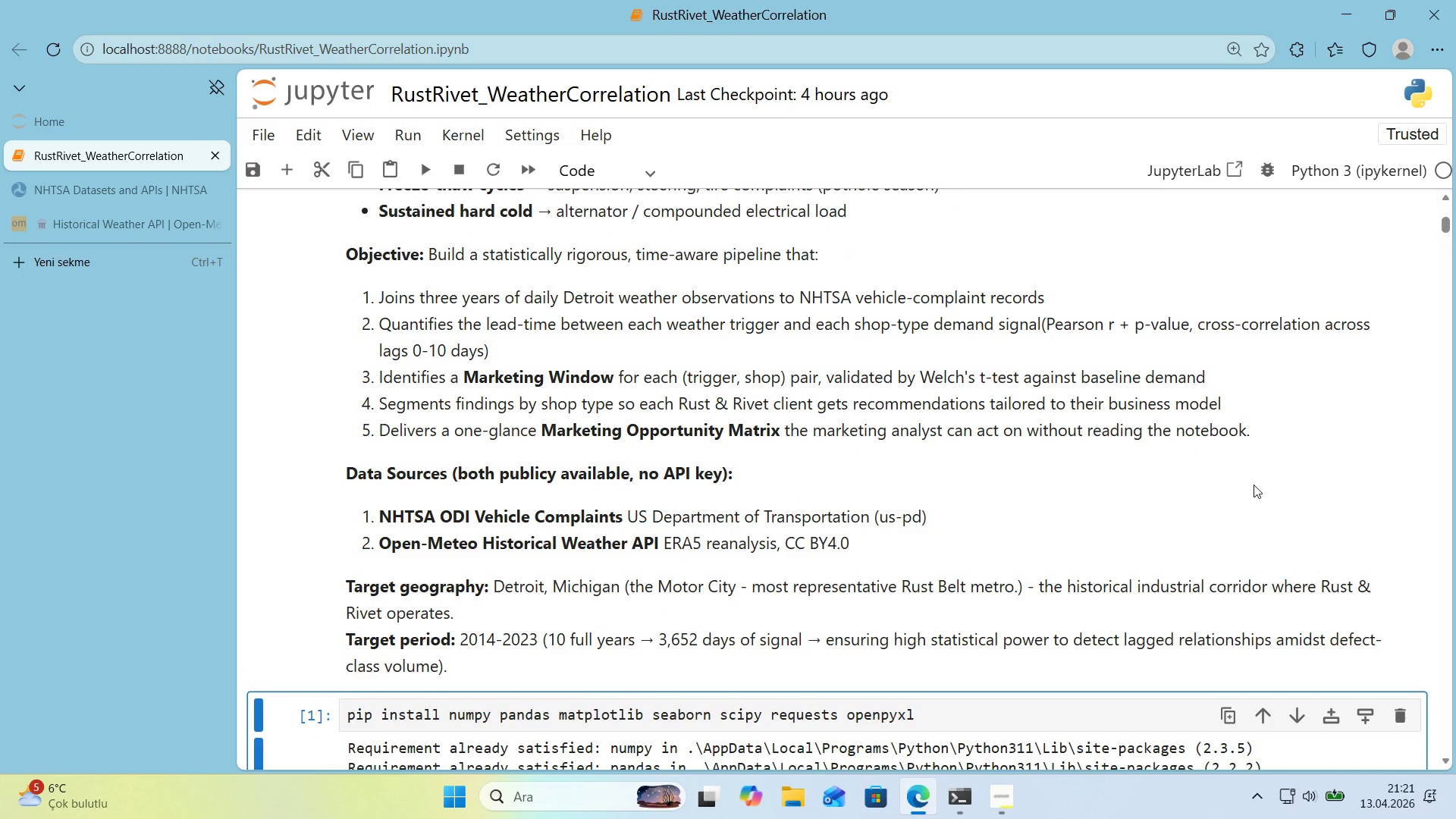 
wait(8.72)
 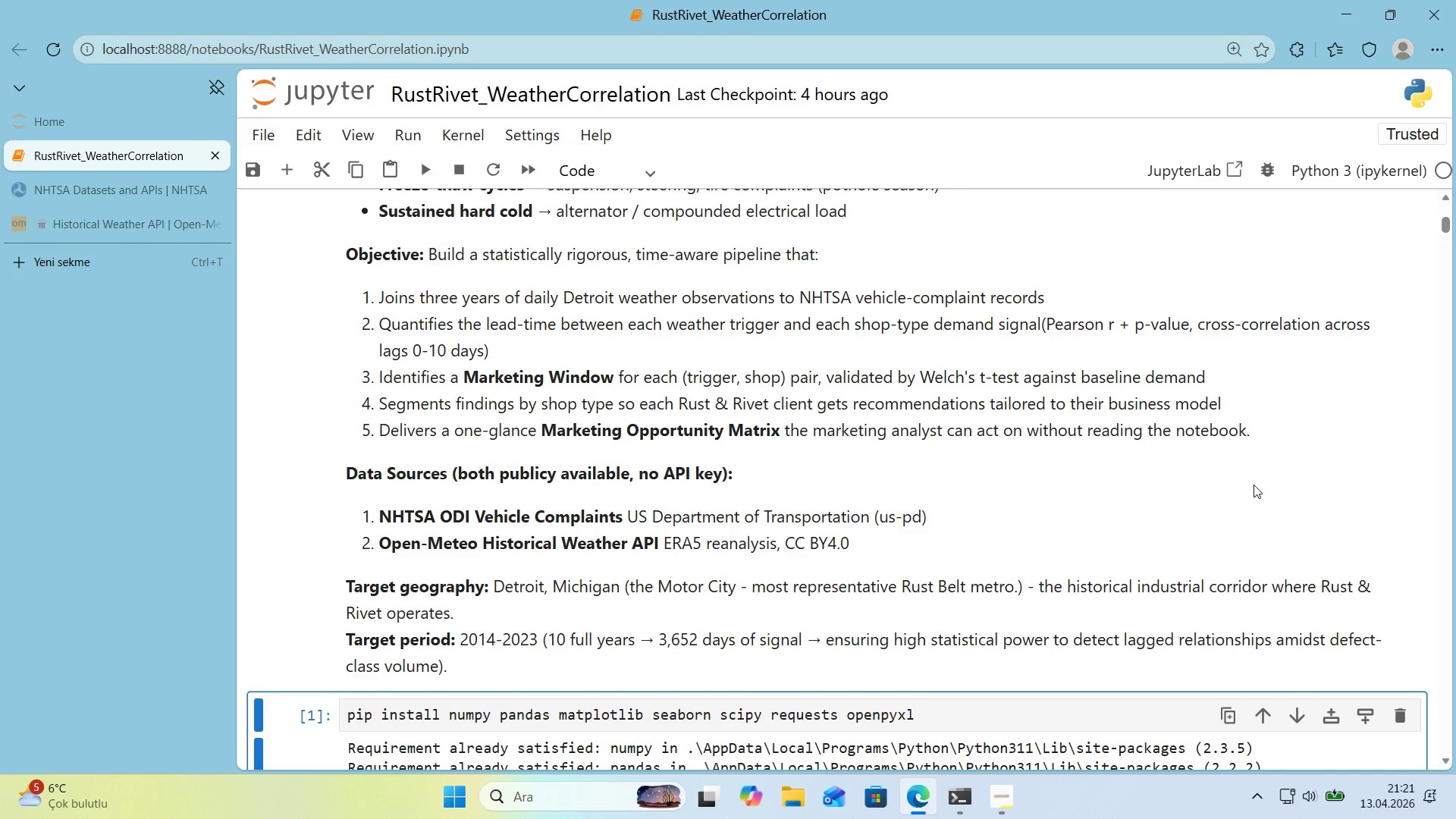 
scroll: coordinate [1256, 484], scroll_direction: up, amount: 1.0
 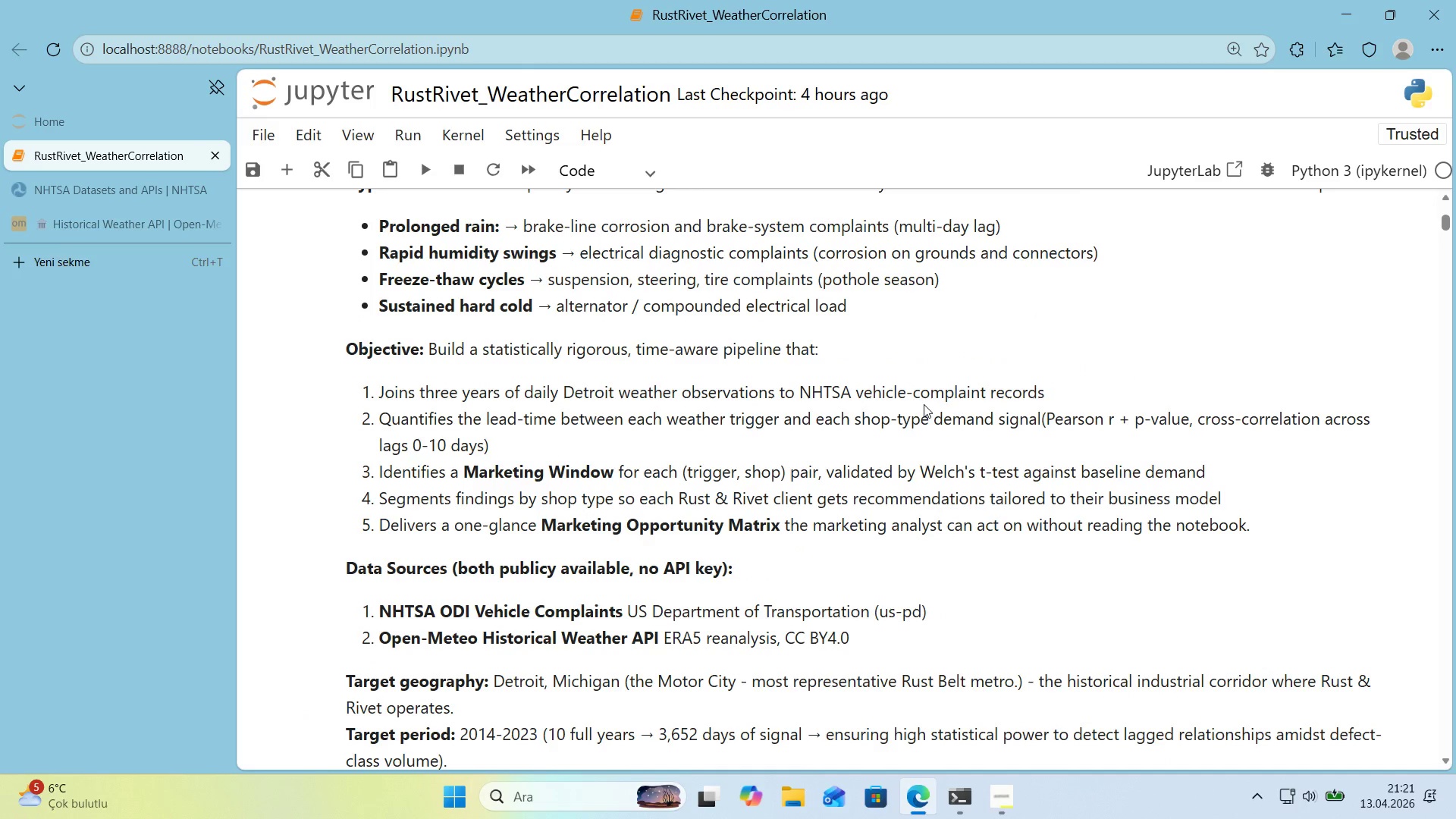 
wait(15.08)
 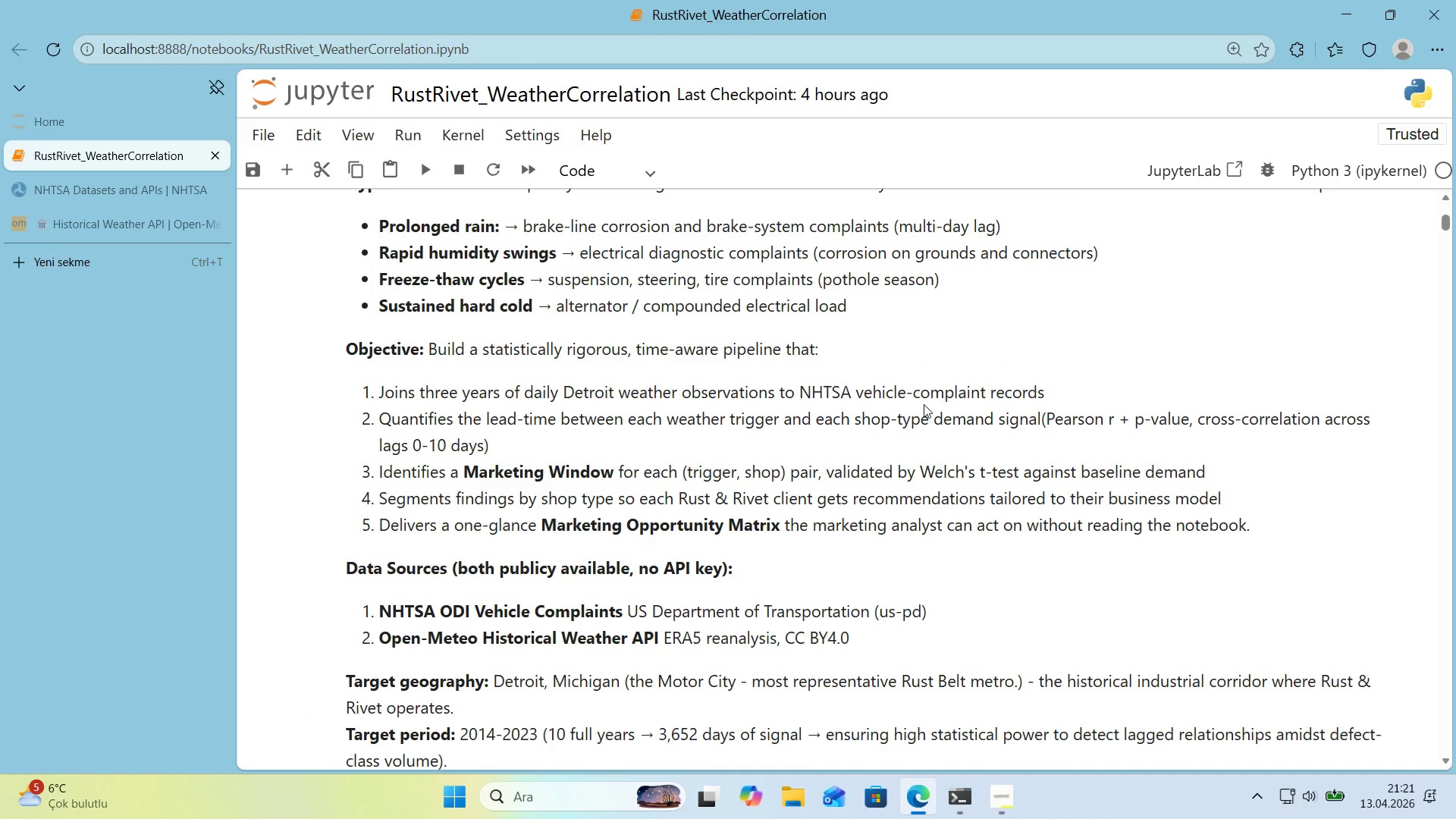 
scroll: coordinate [924, 404], scroll_direction: down, amount: 1.0
 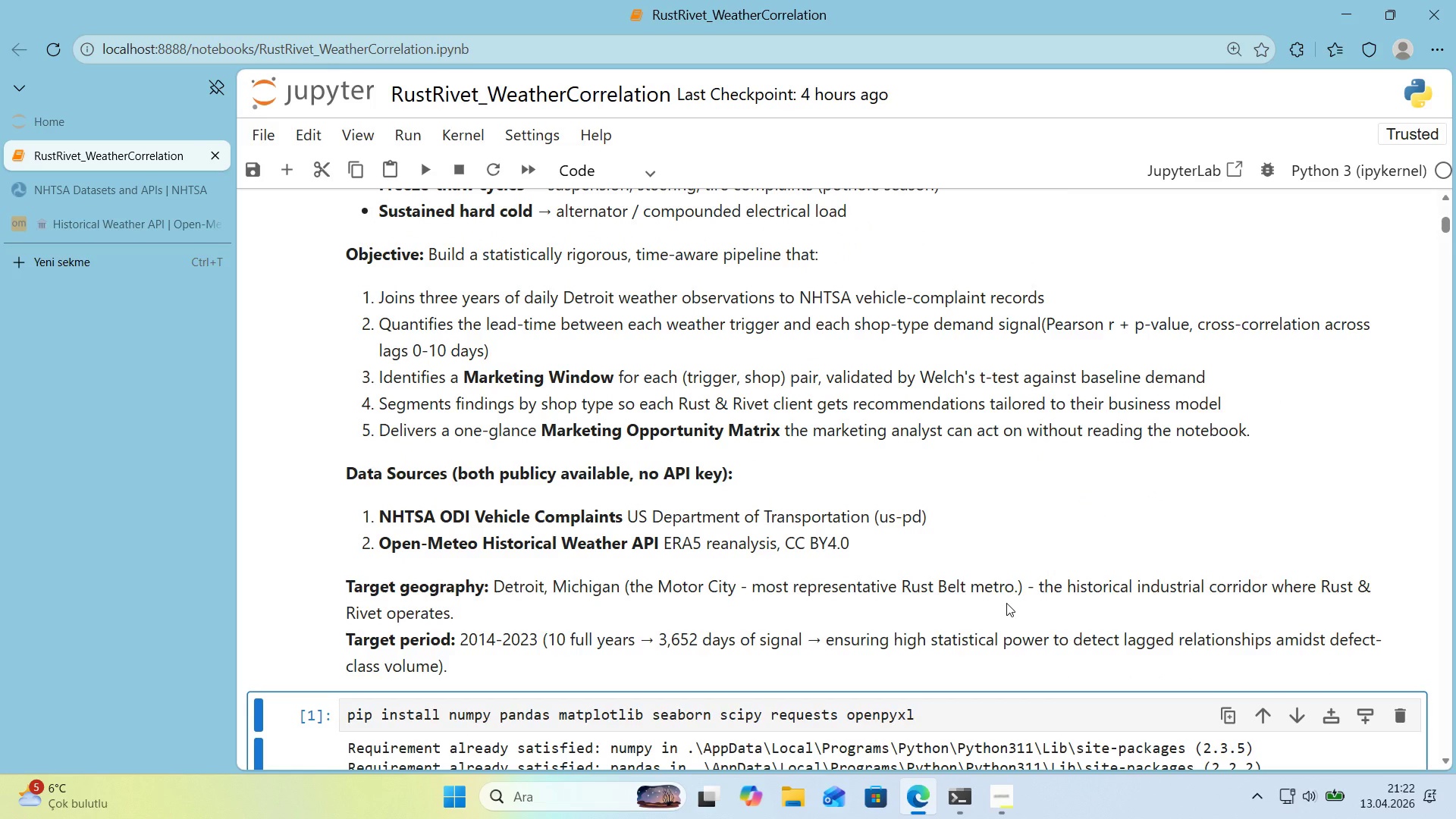 
wait(5.74)
 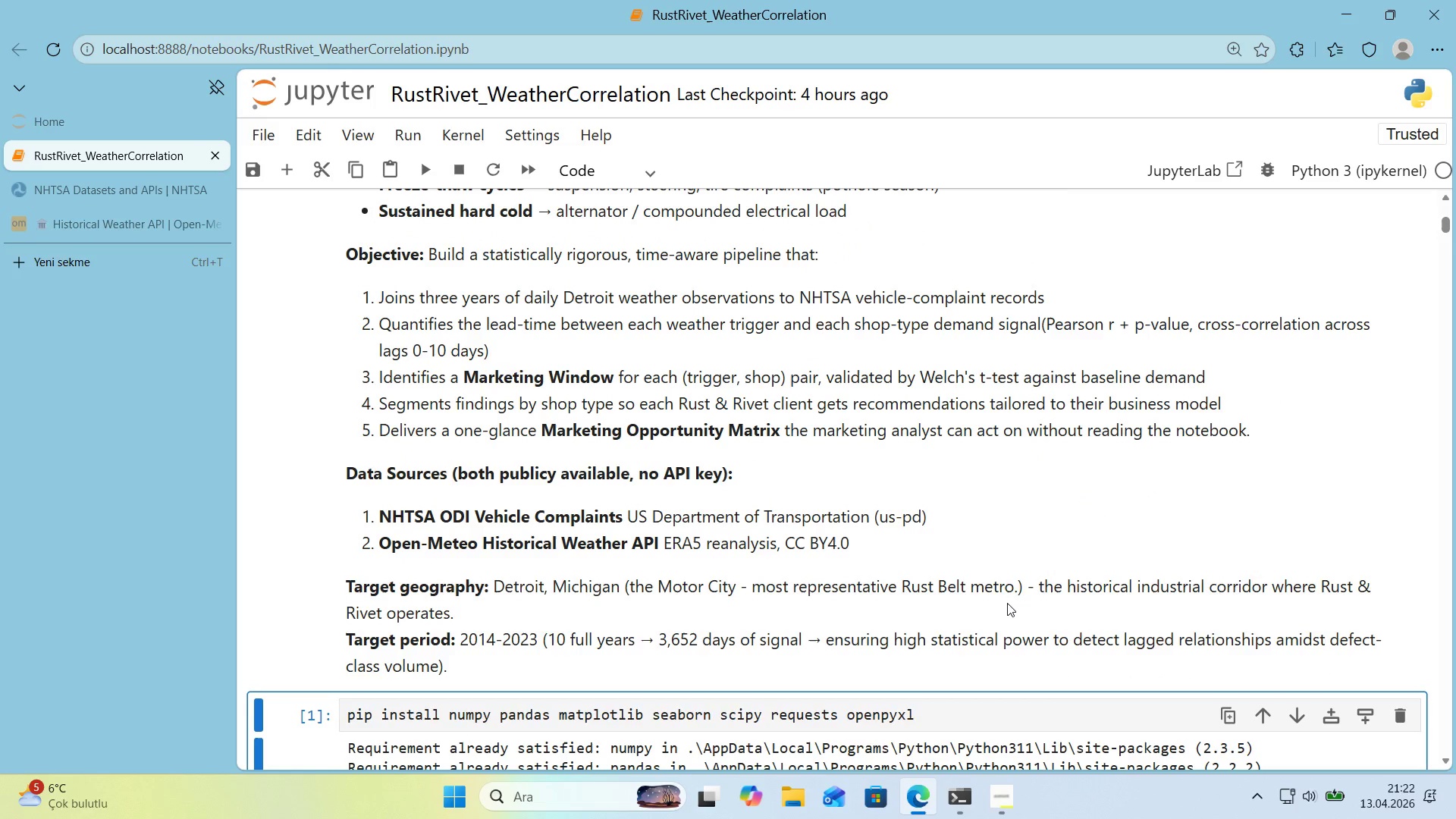 
left_click([1025, 593])
 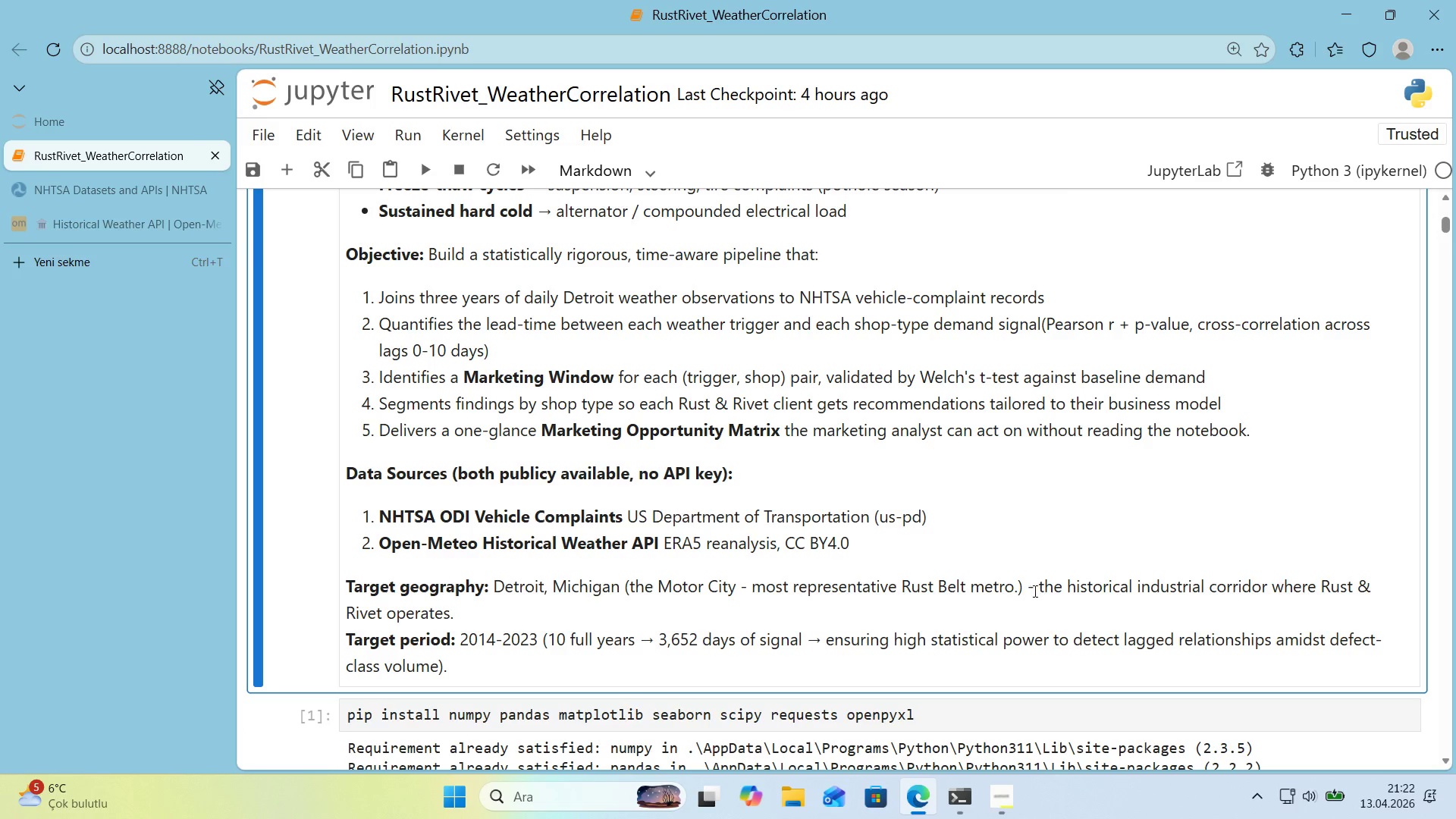 
double_click([1034, 591])
 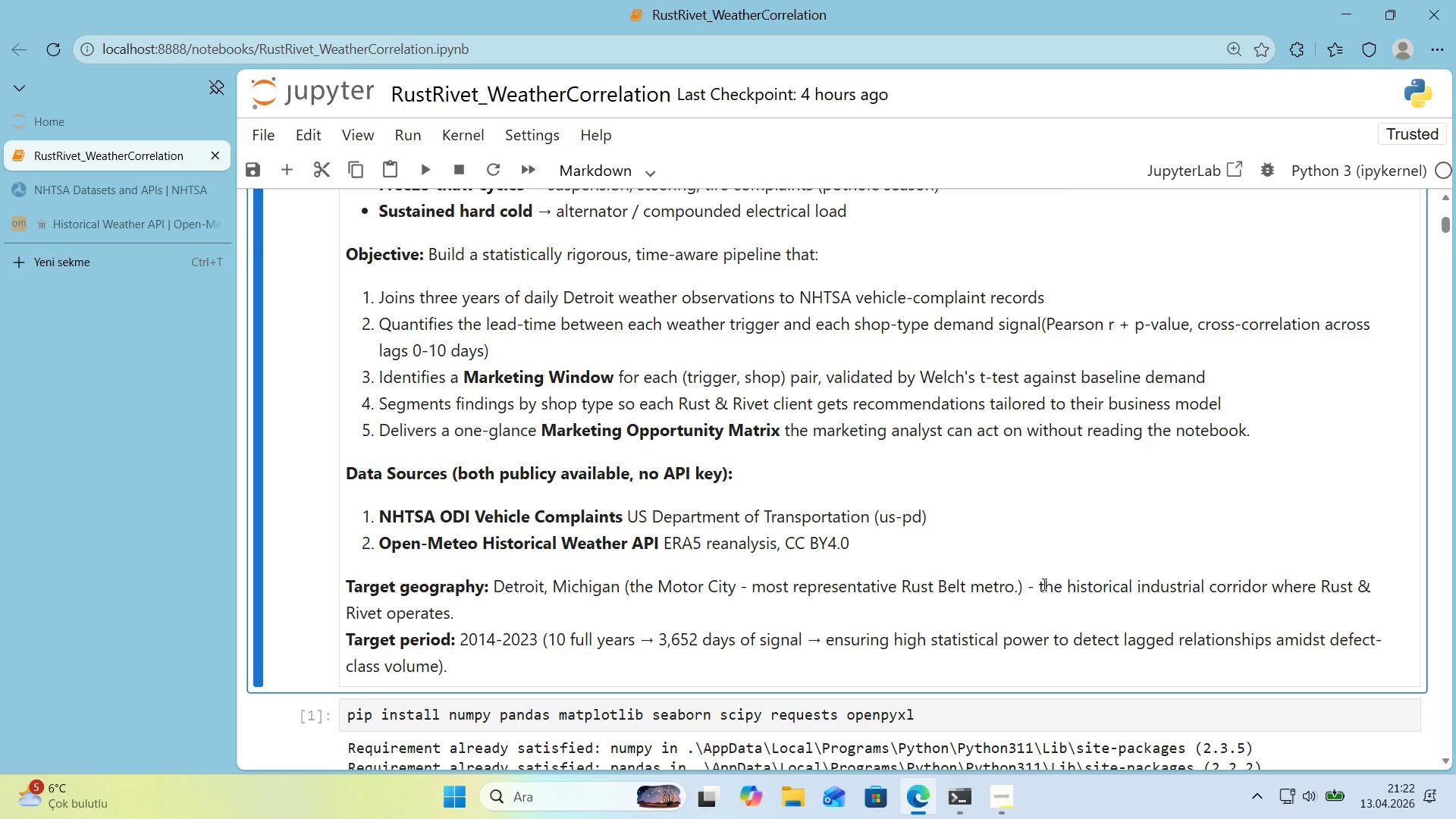 
left_click_drag(start_coordinate=[1028, 588], to_coordinate=[1020, 607])
 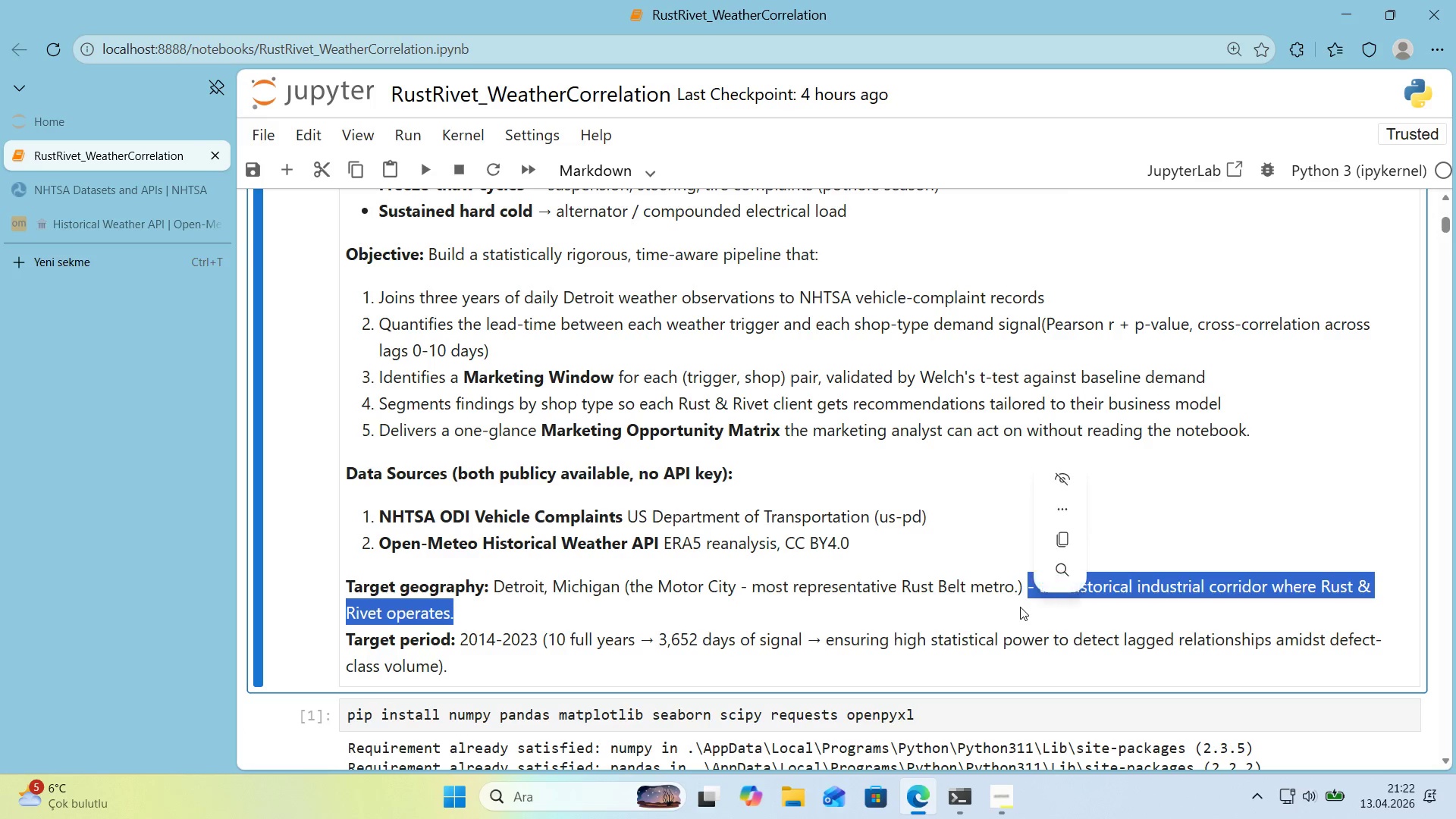 
key(Backspace)
 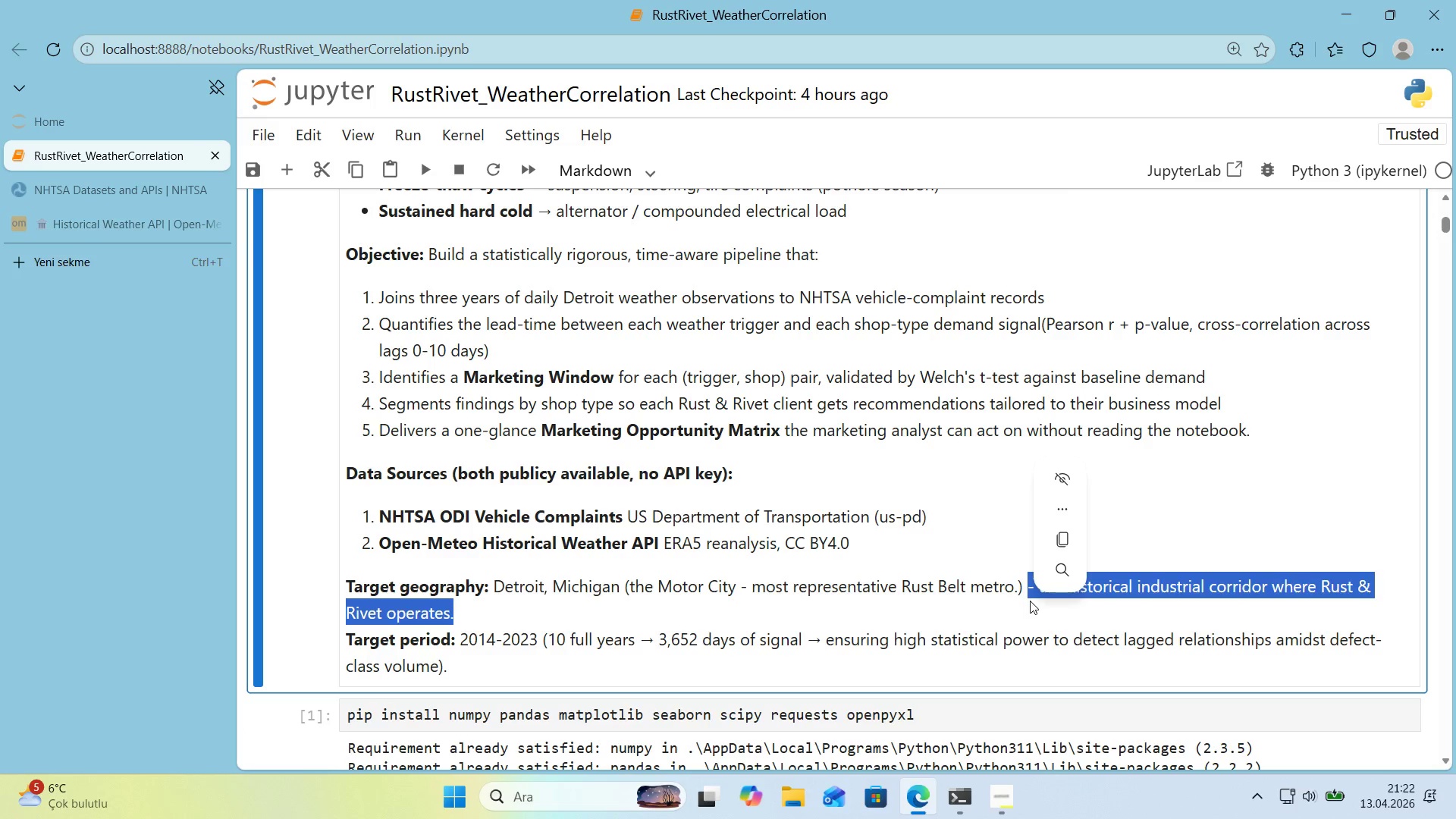 
double_click([1023, 600])
 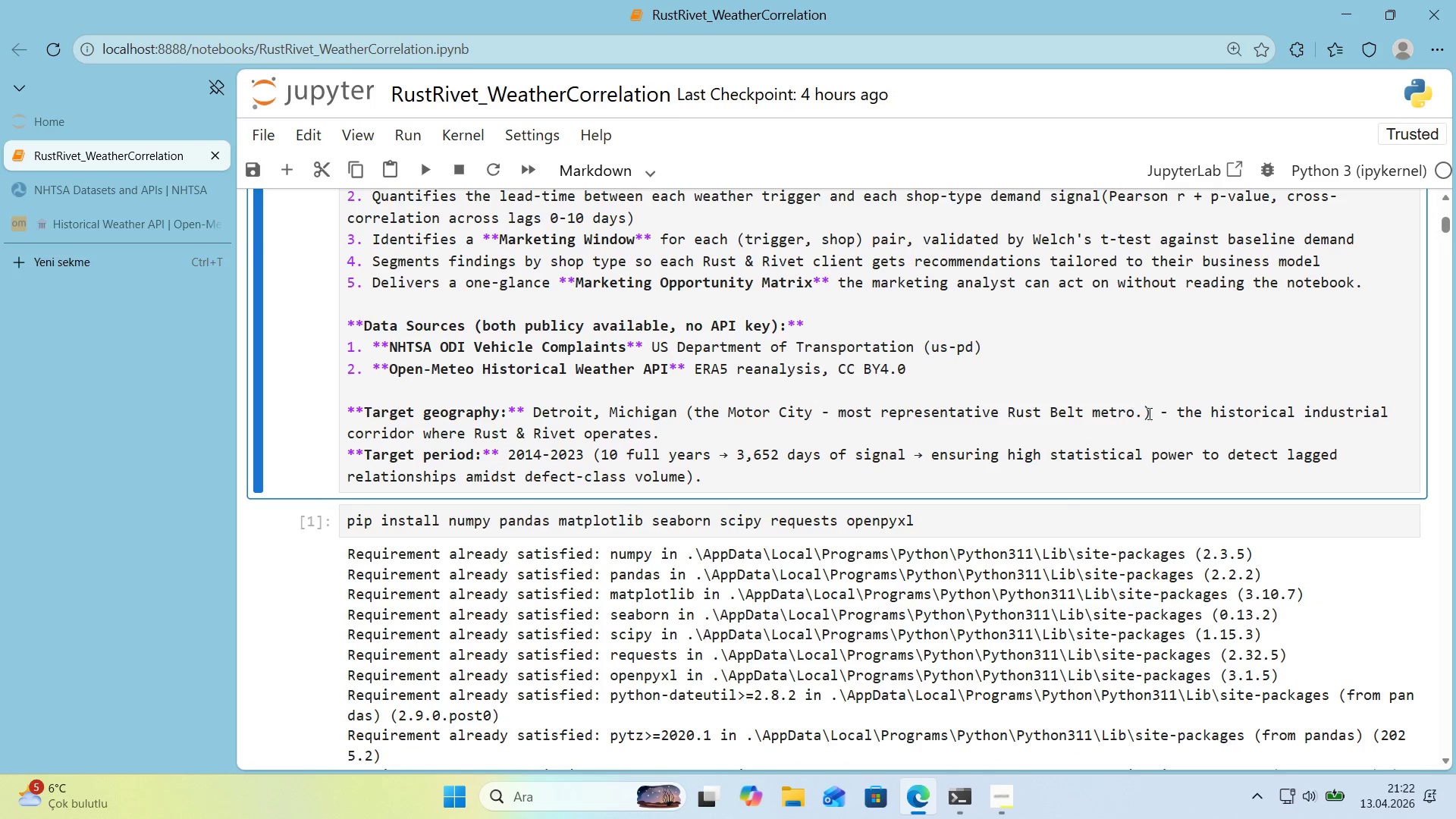 
left_click_drag(start_coordinate=[1162, 415], to_coordinate=[1158, 430])
 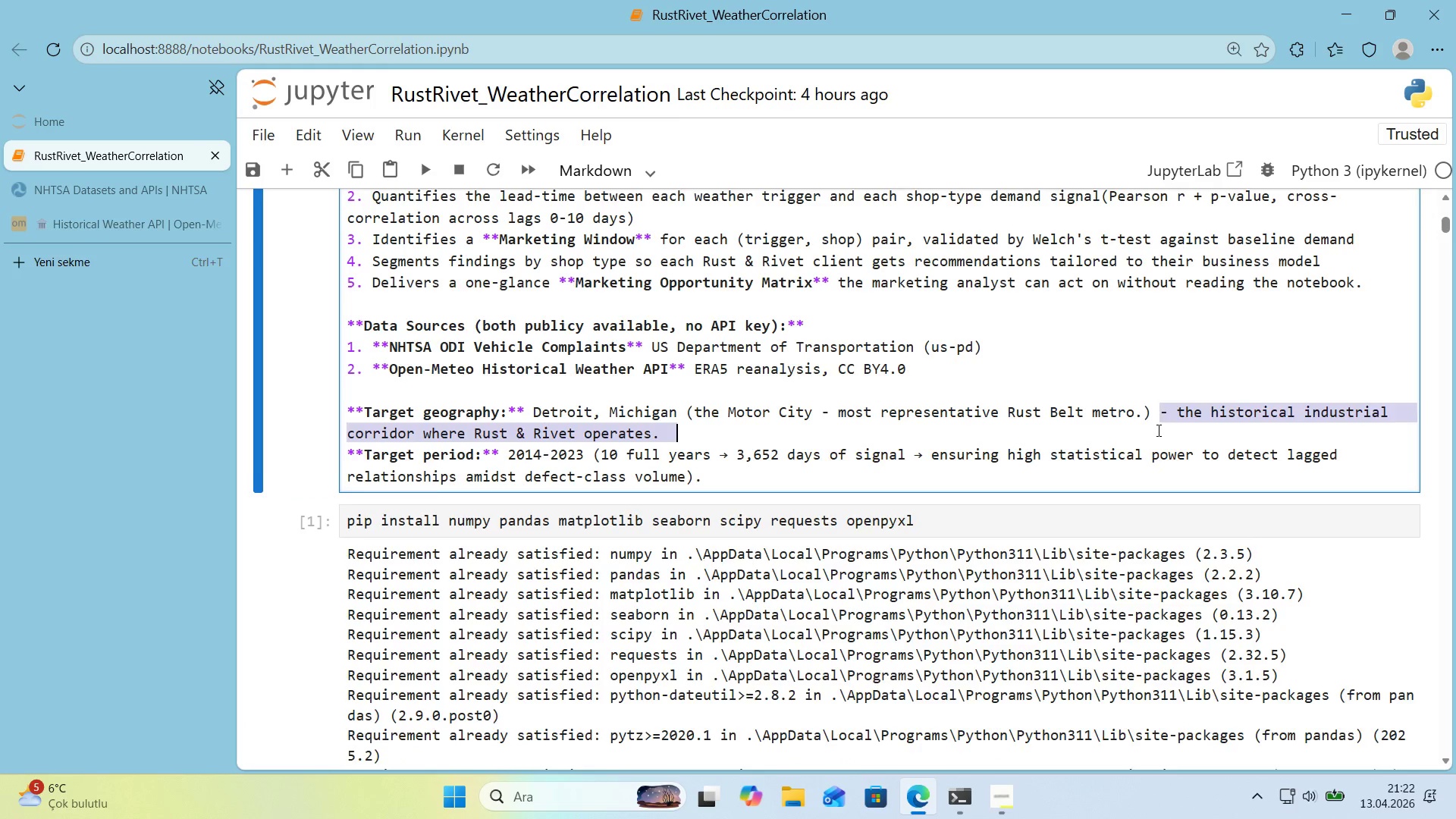 
key(Backspace)
 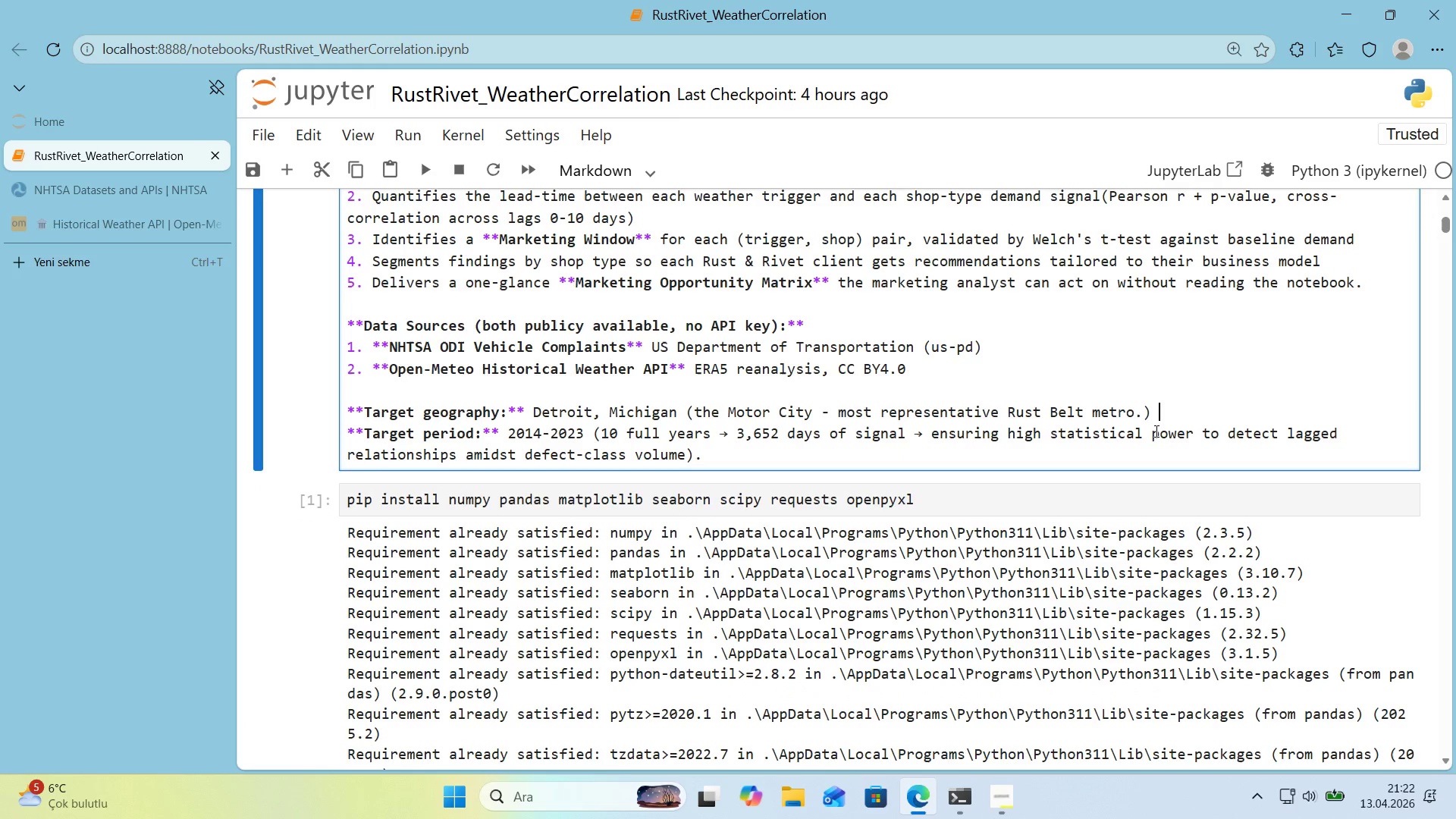 
key(Backspace)
 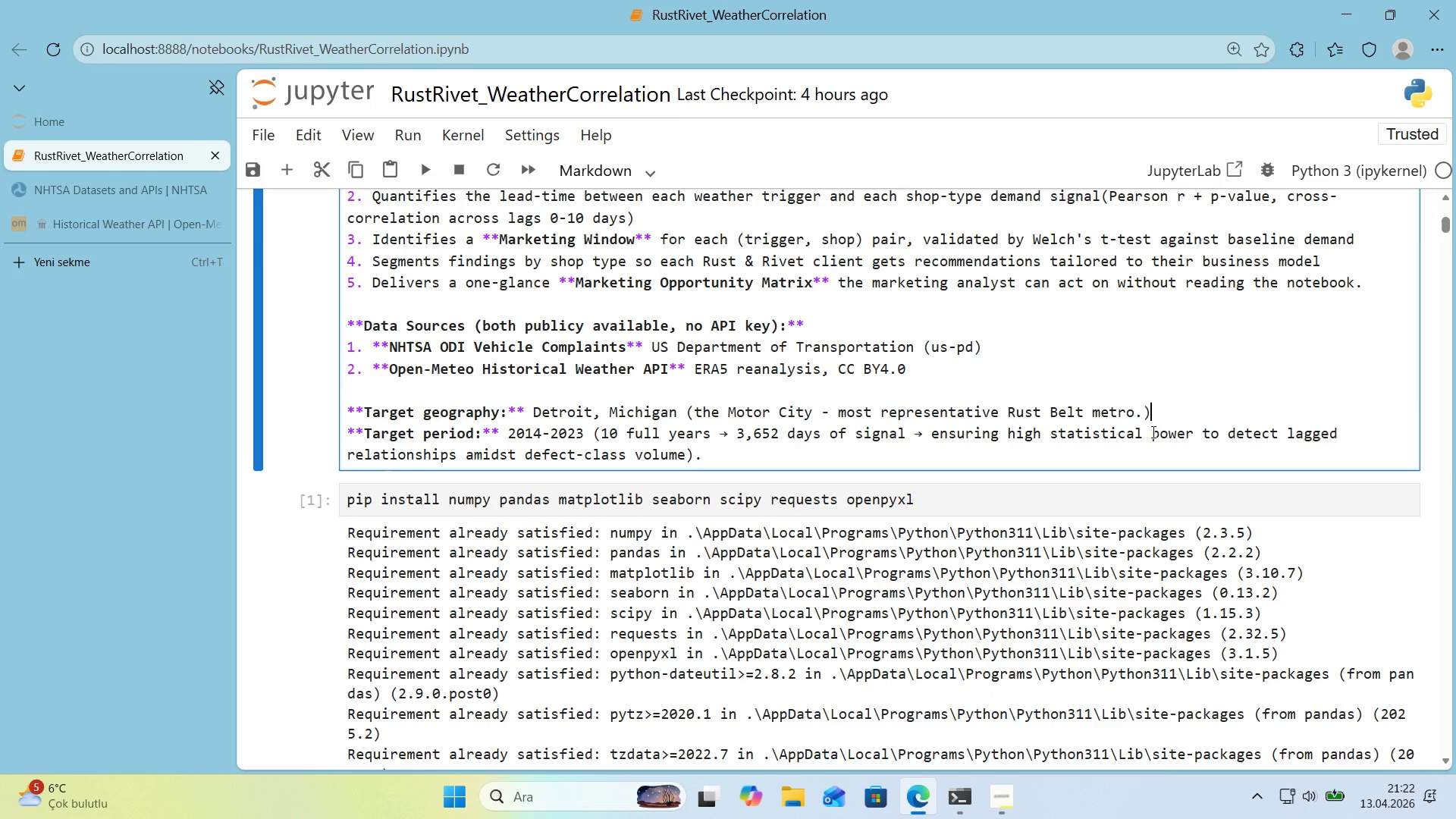 
key(Enter)
 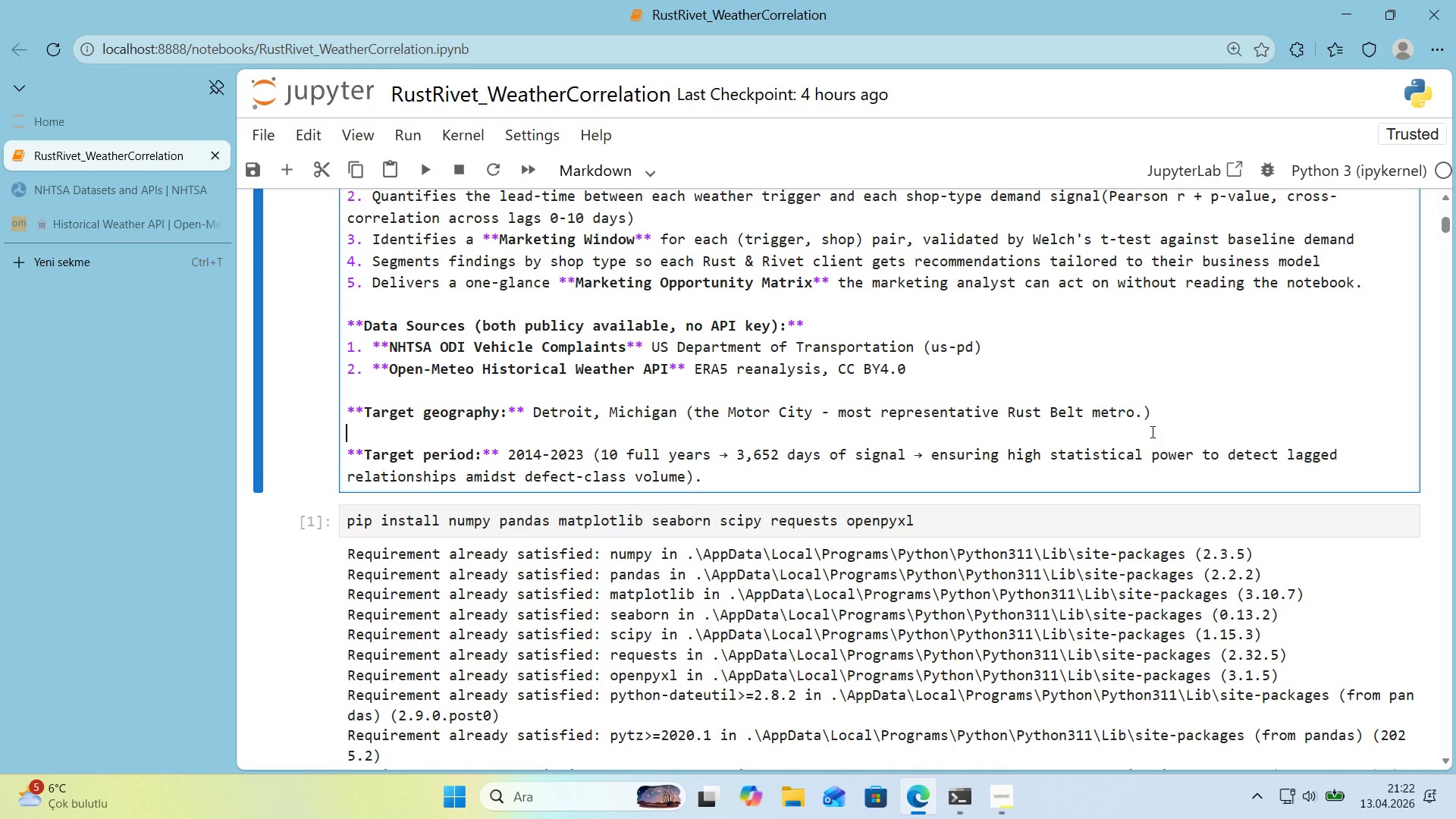 
key(Backspace)
 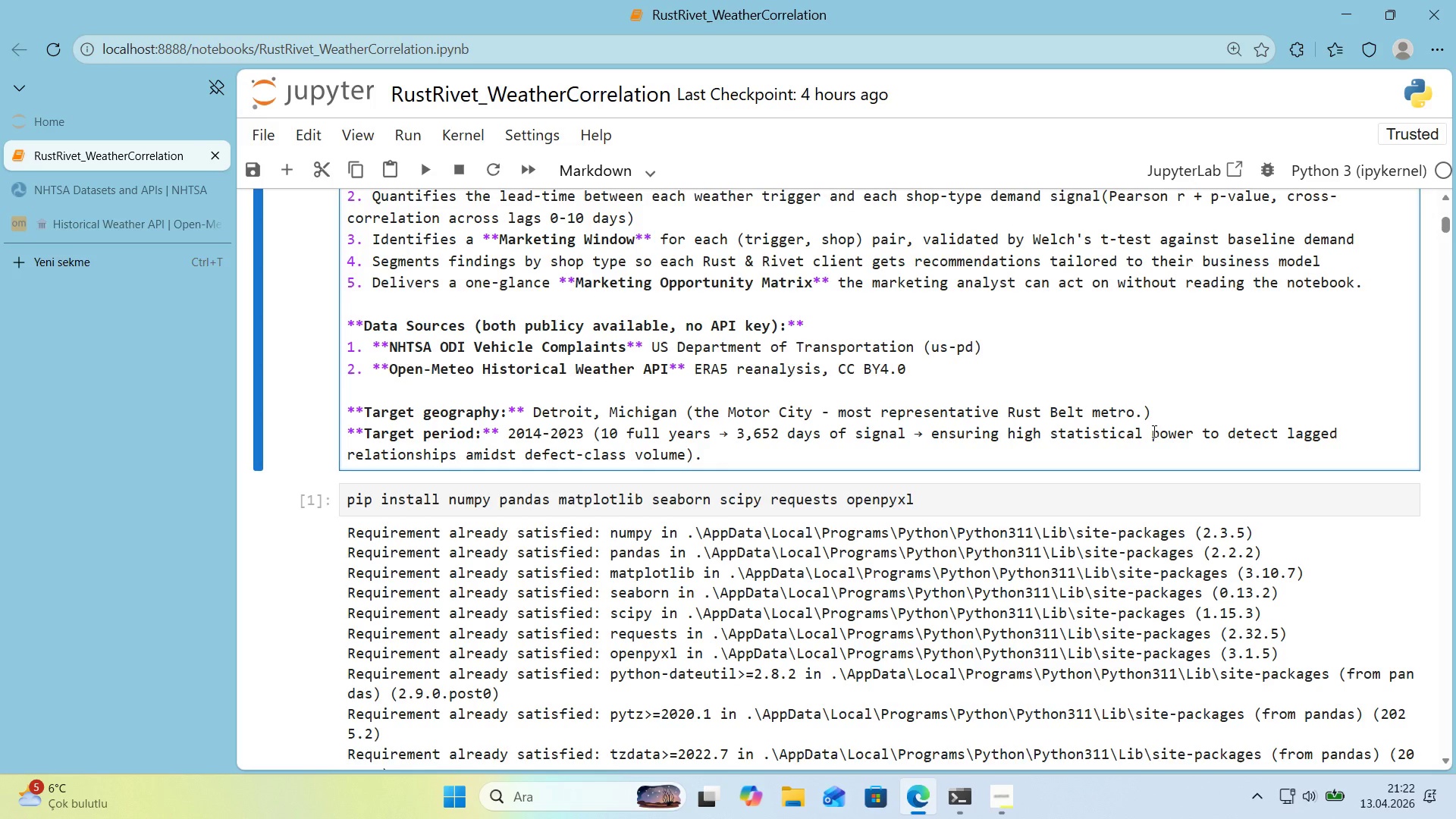 
key(Shift+Enter)
 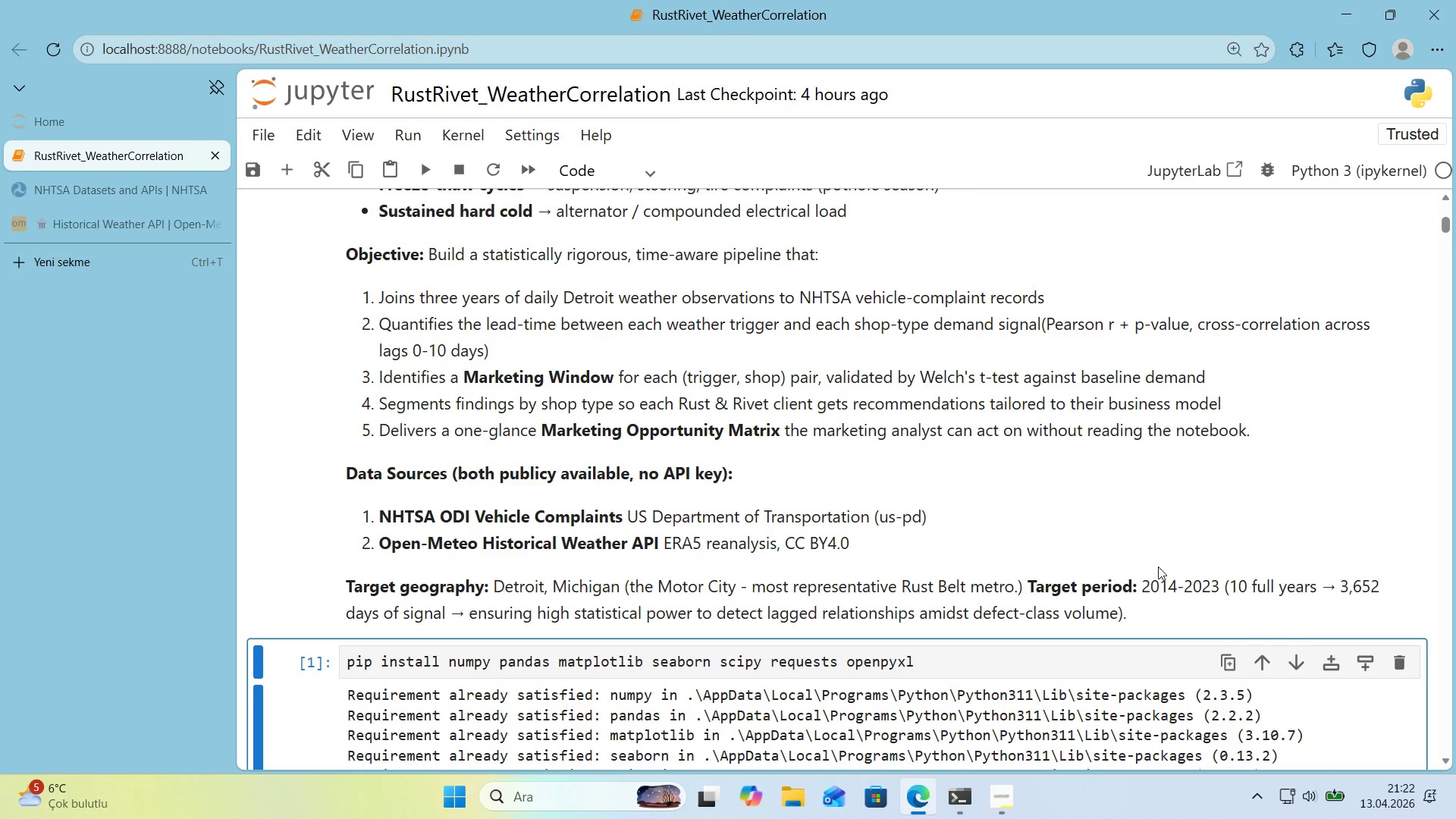 
double_click([1107, 584])
 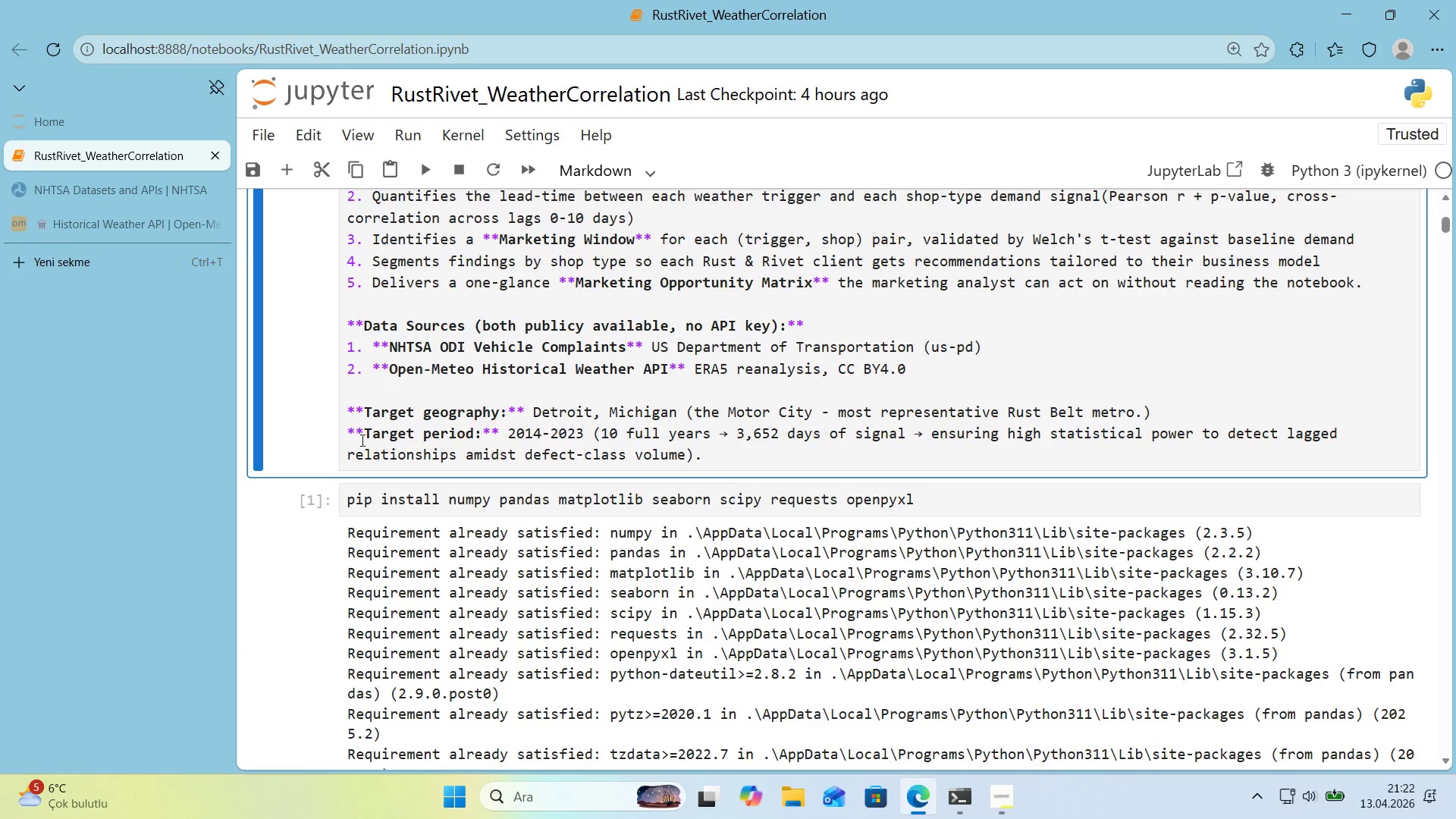 
left_click([349, 433])
 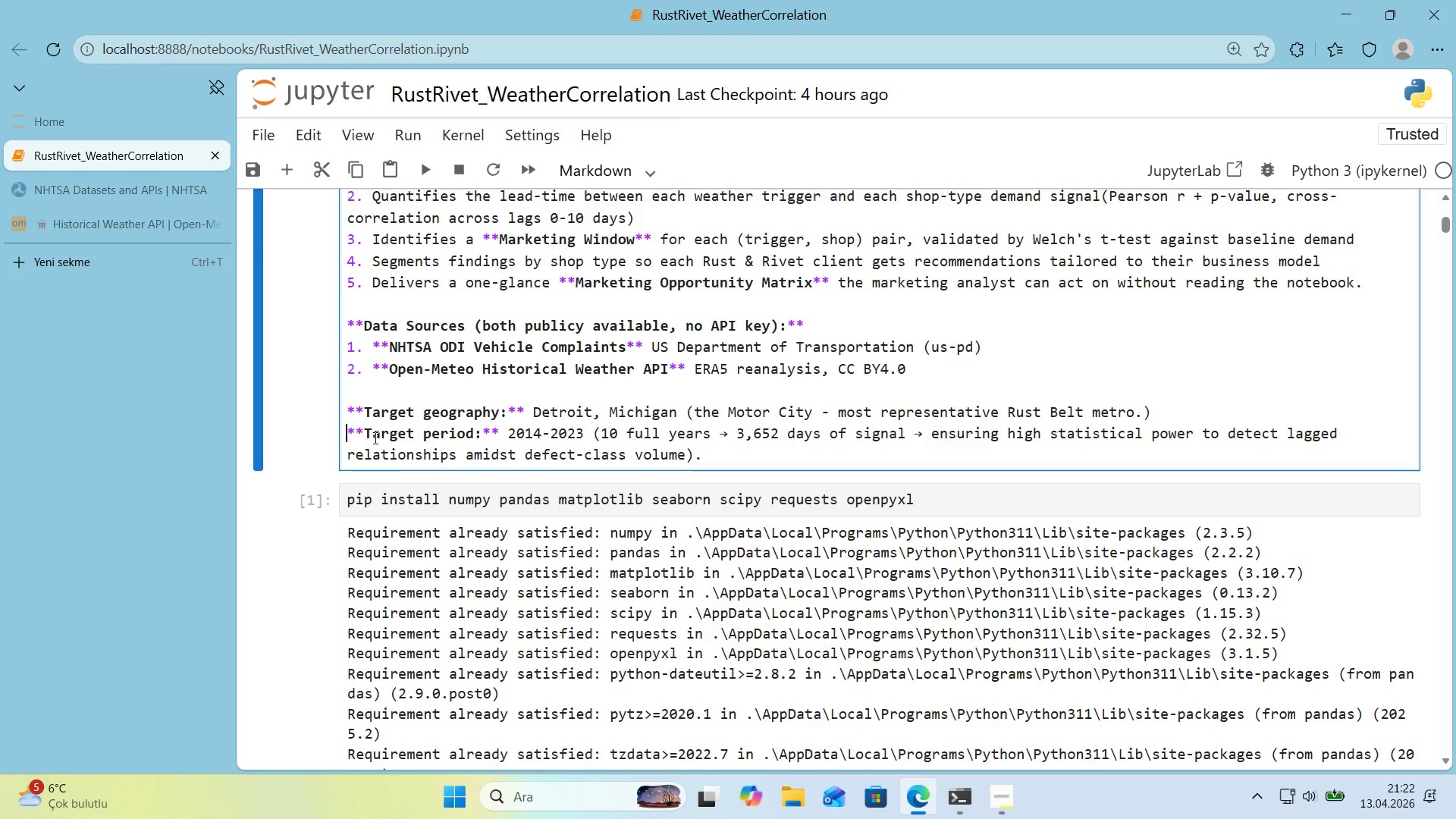 
key(Backspace)
 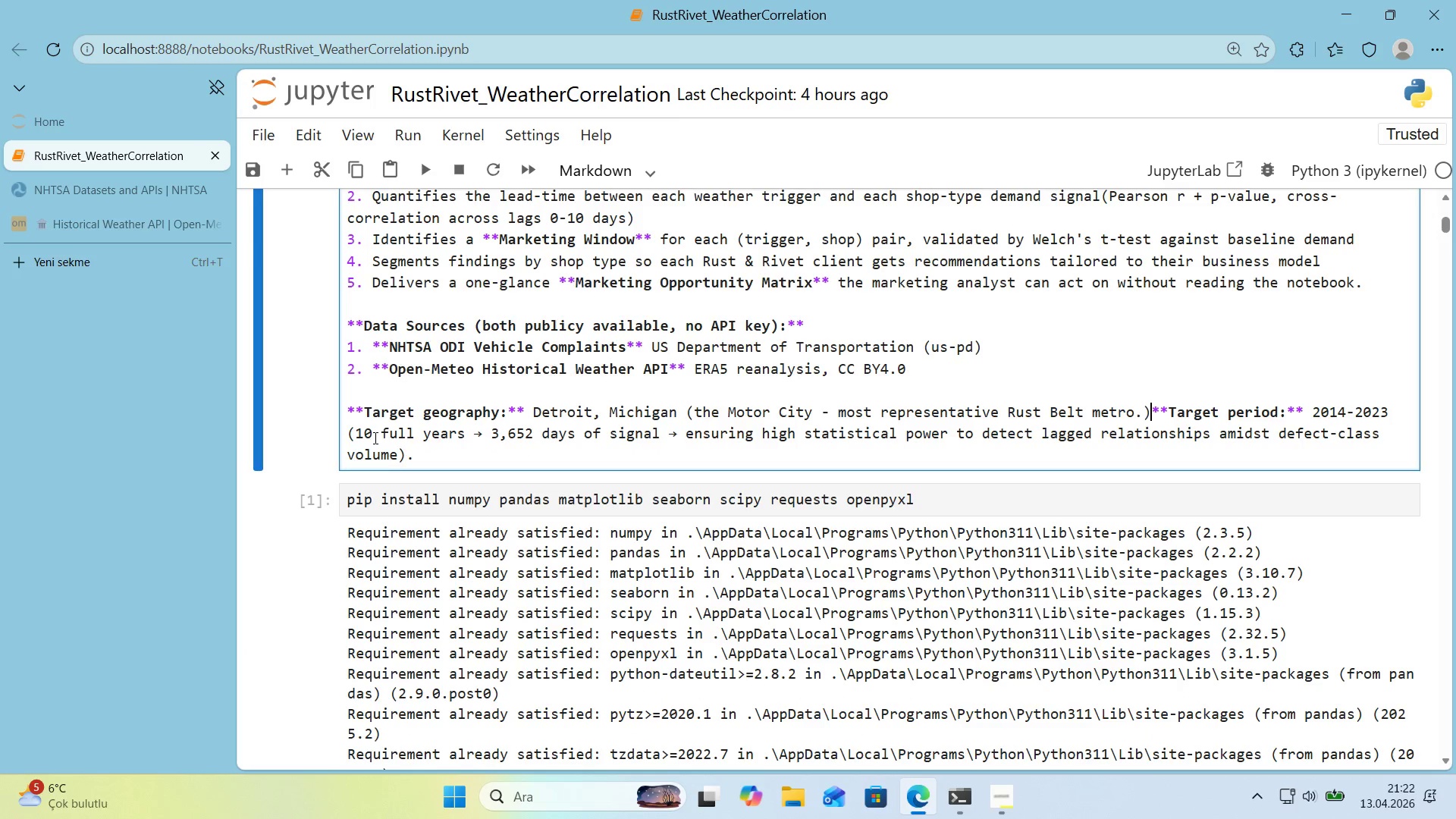 
key(Space)
 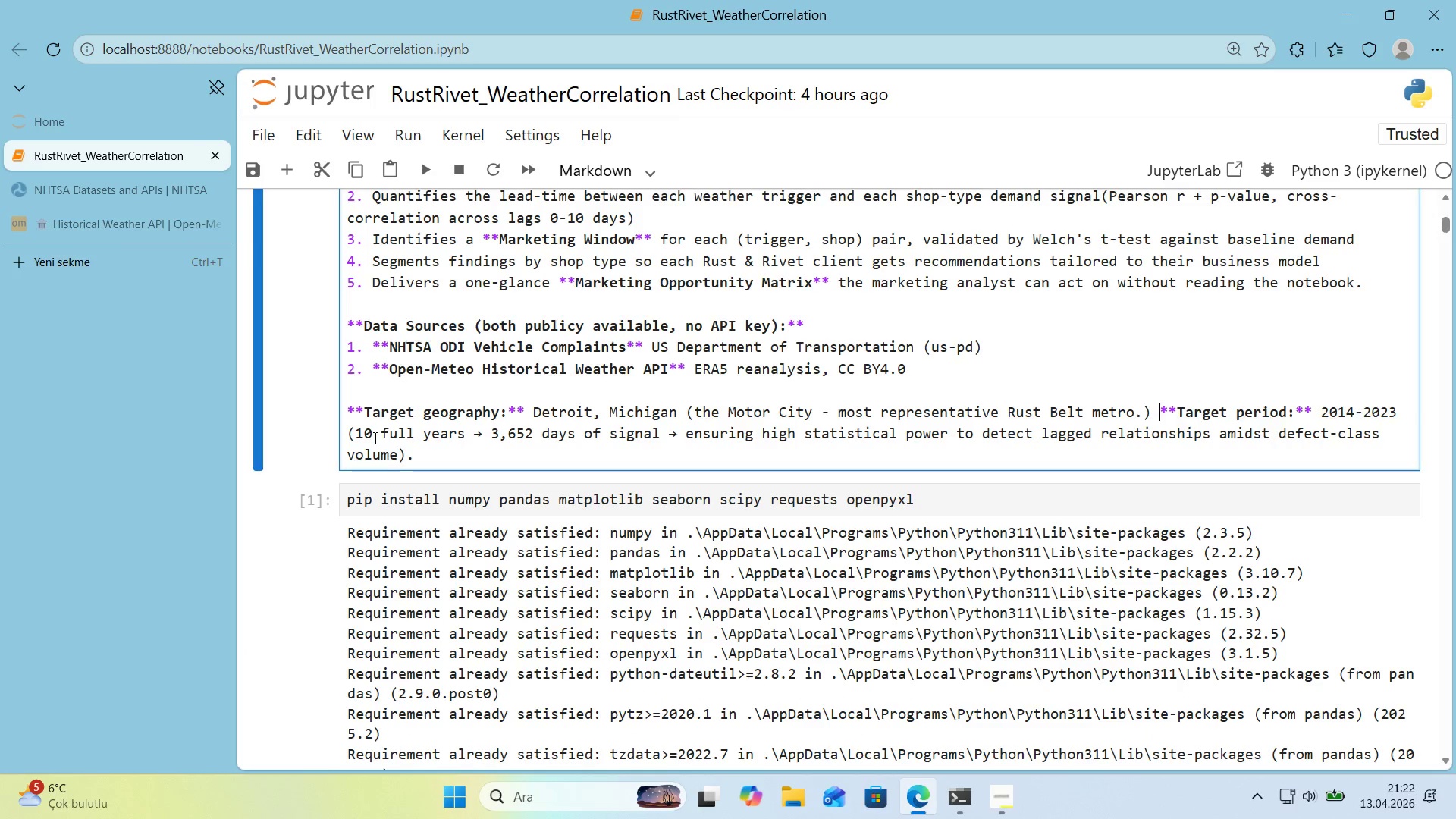 
key(Space)
 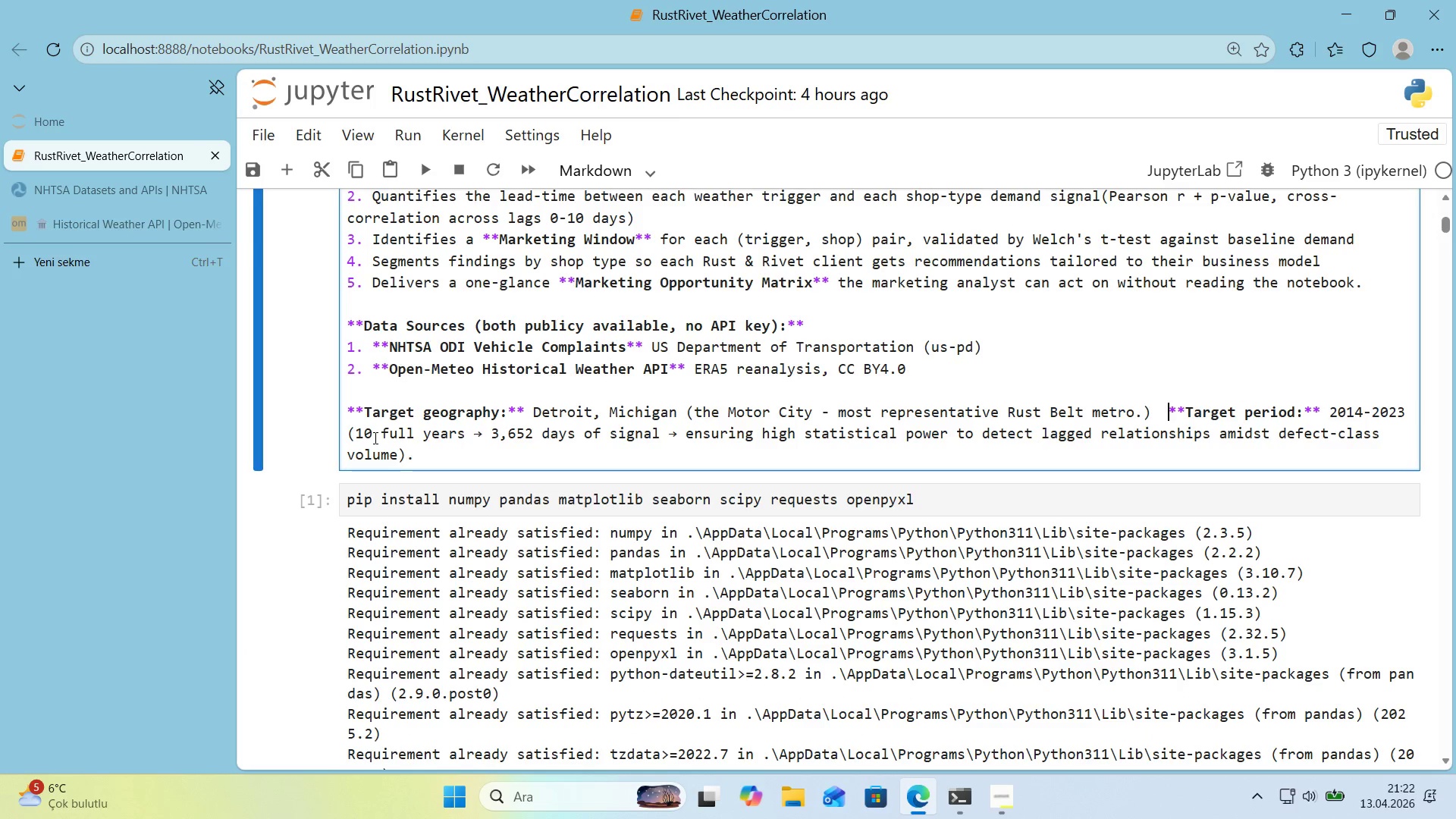 
key(Enter)
 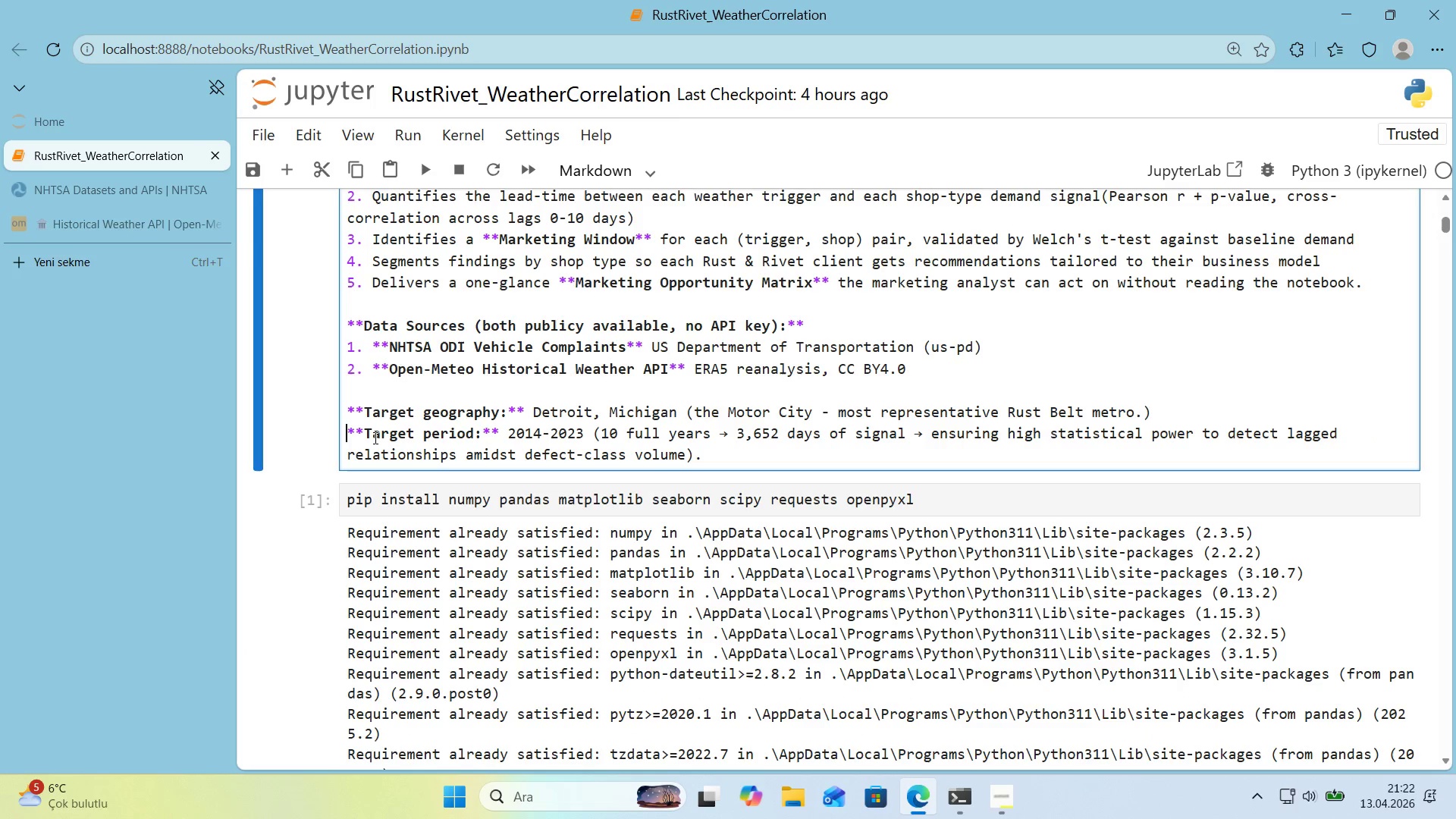 
key(Shift+Enter)
 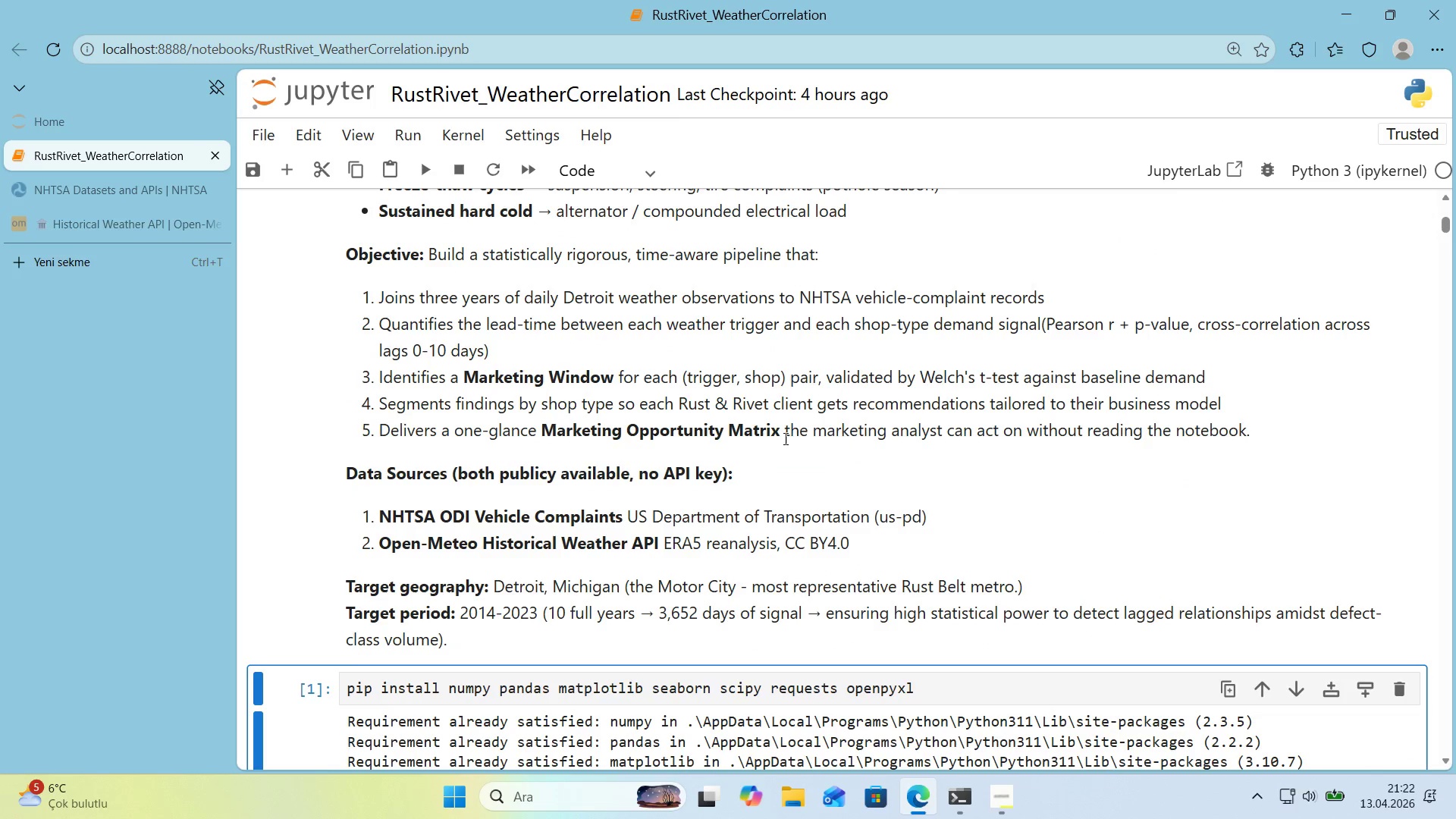 
scroll: coordinate [840, 447], scroll_direction: down, amount: 24.0
 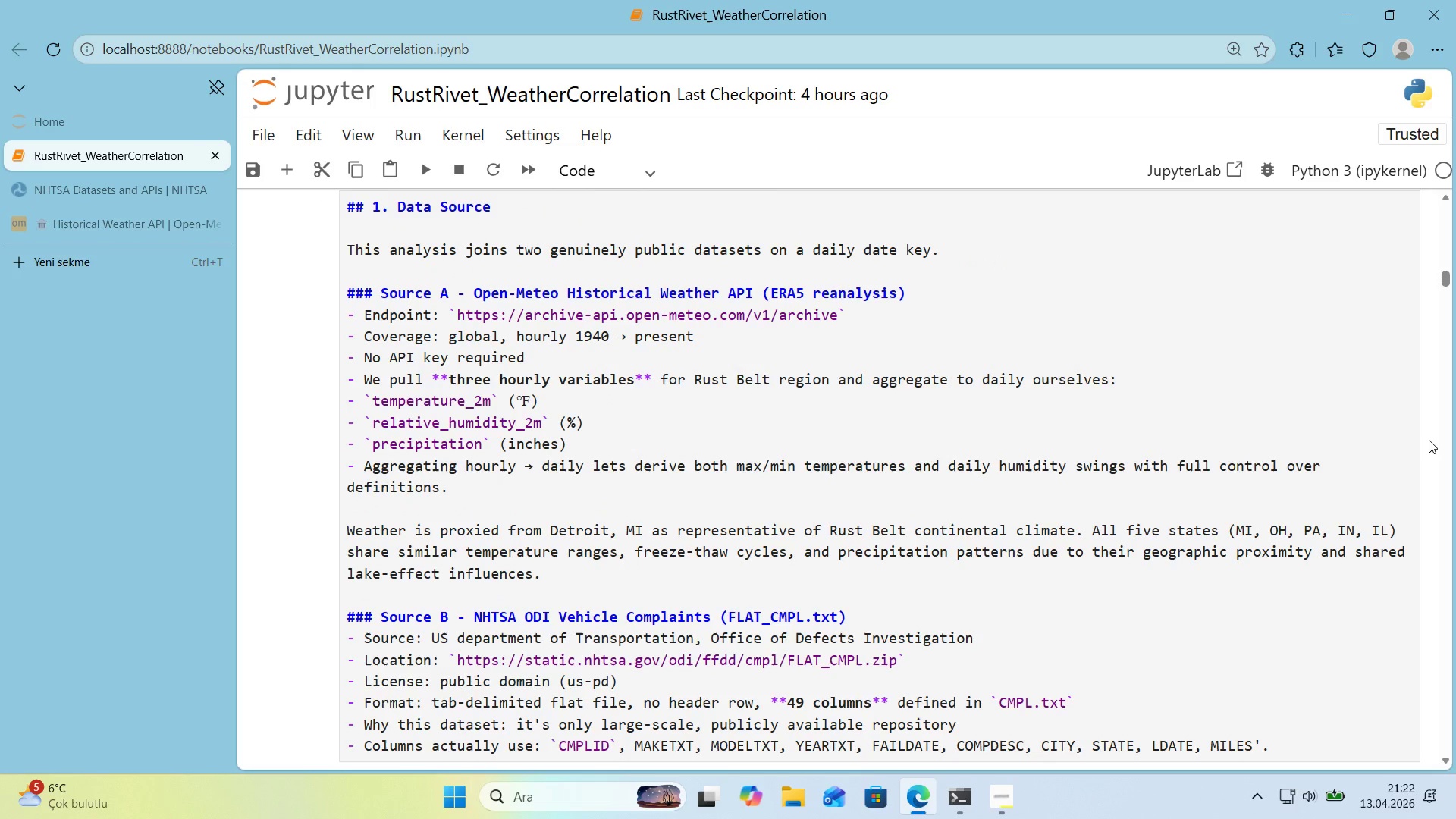 
wait(13.57)
 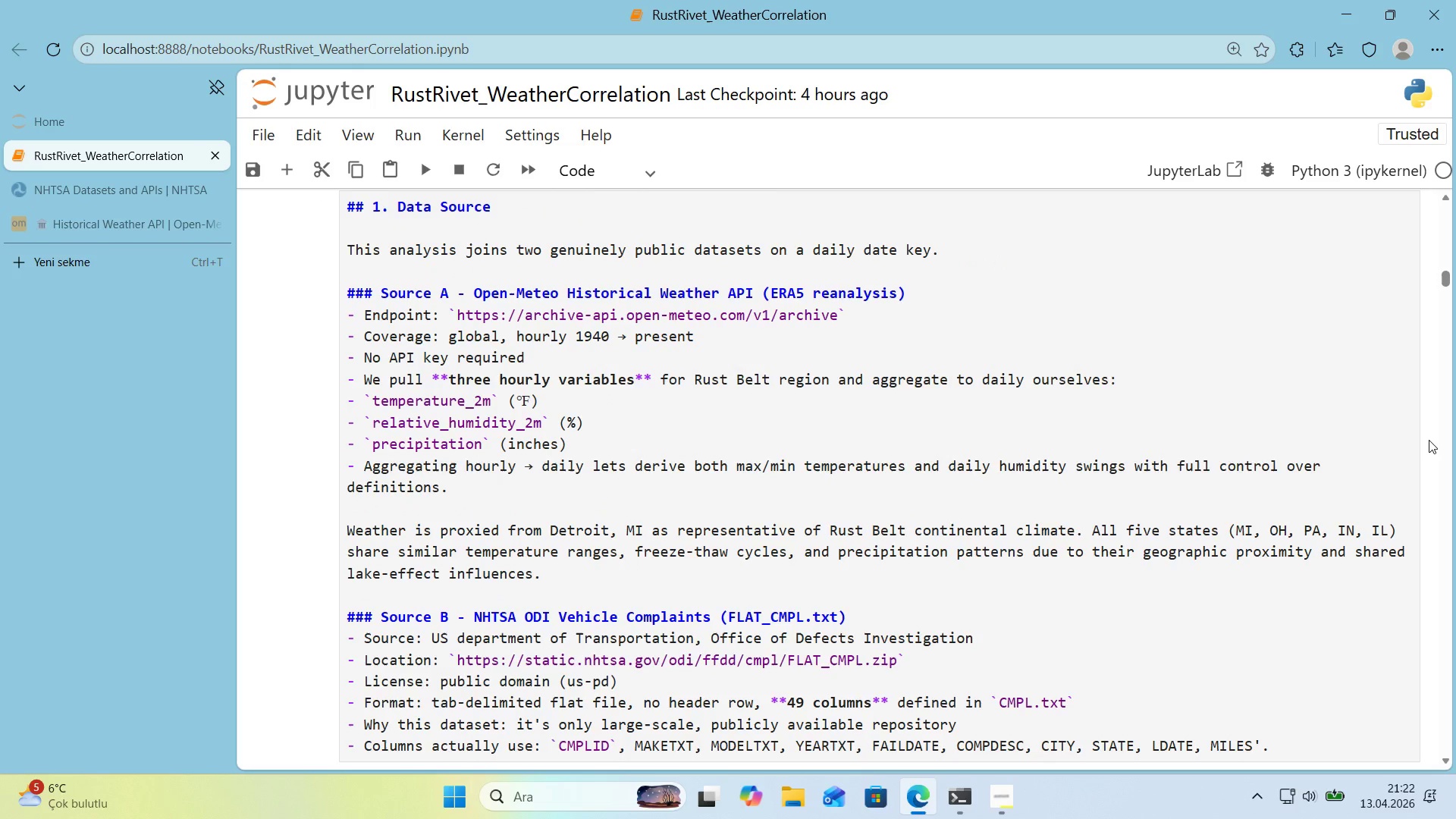 
scroll: coordinate [1429, 440], scroll_direction: down, amount: 1.0
 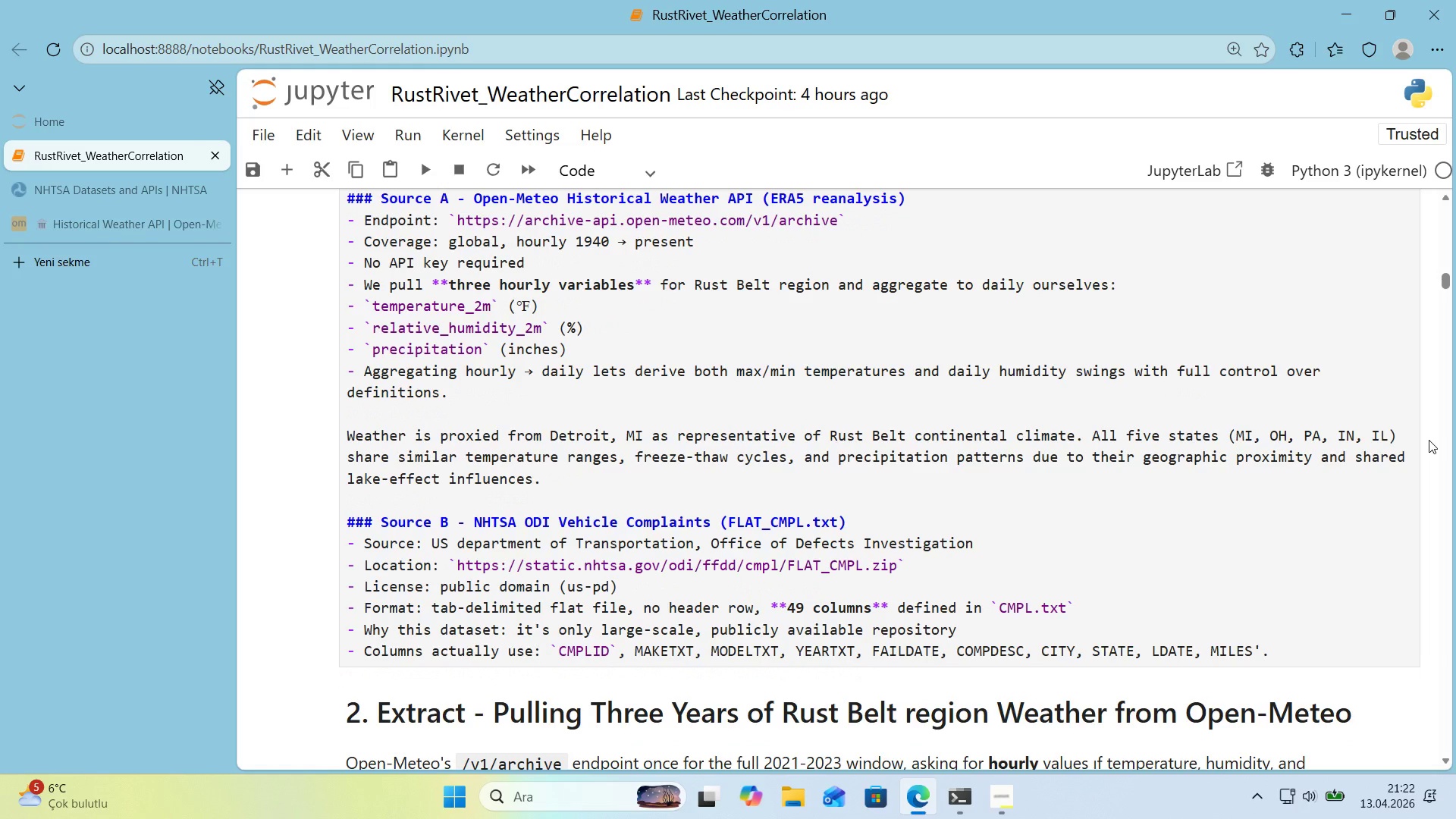 
wait(15.63)
 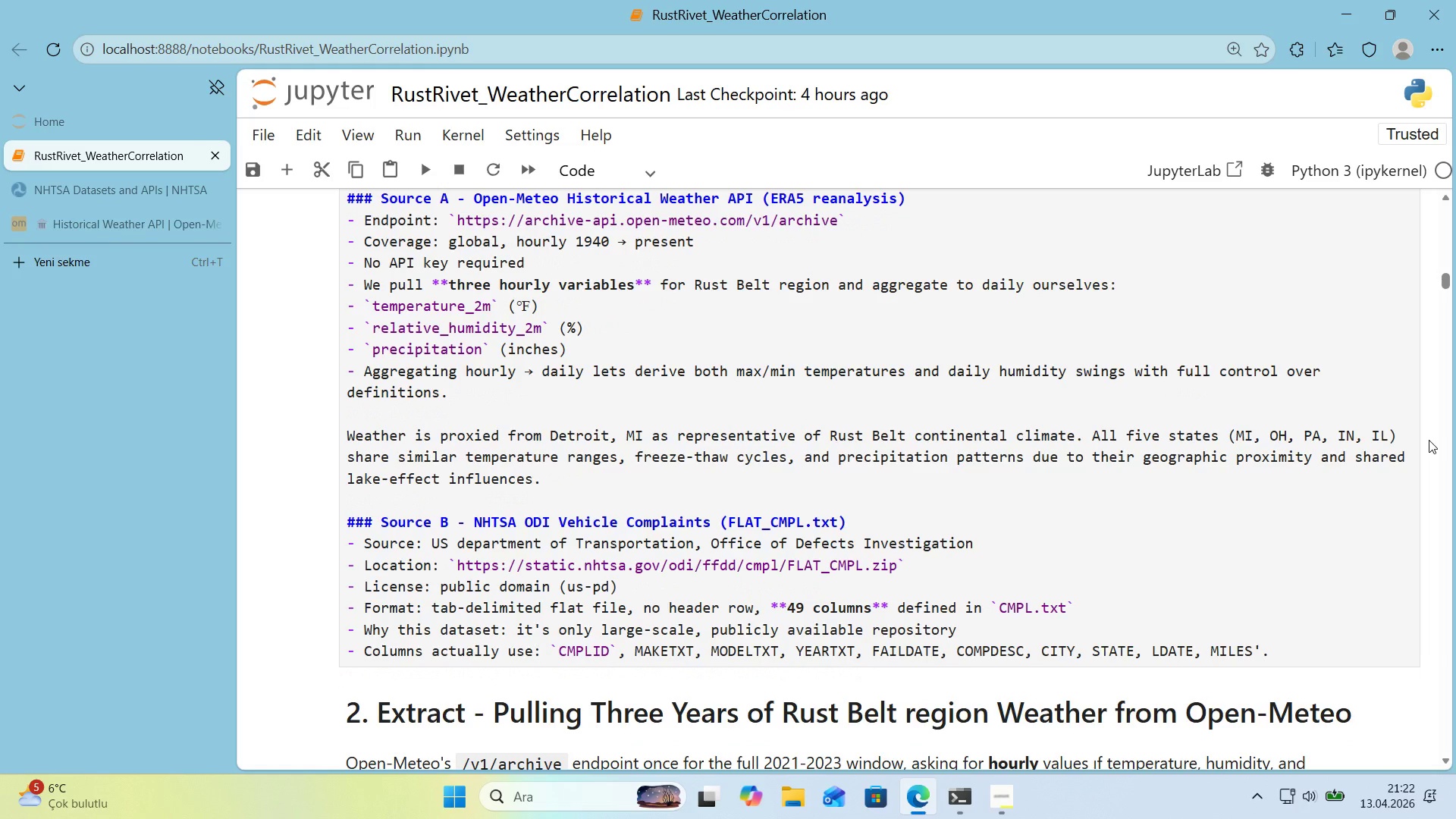 
left_click_drag(start_coordinate=[569, 475], to_coordinate=[347, 437])
 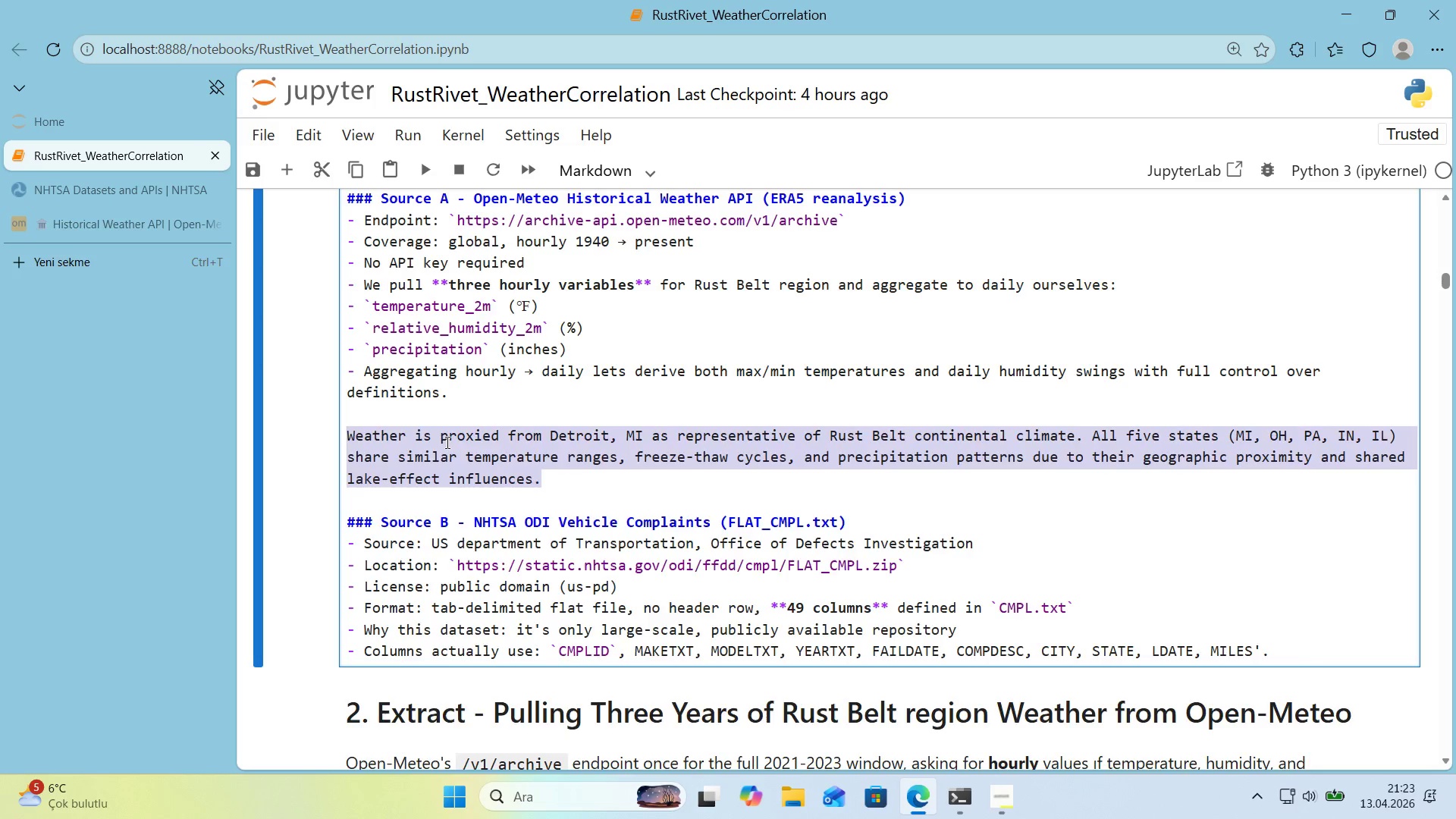 
key(Backspace)
 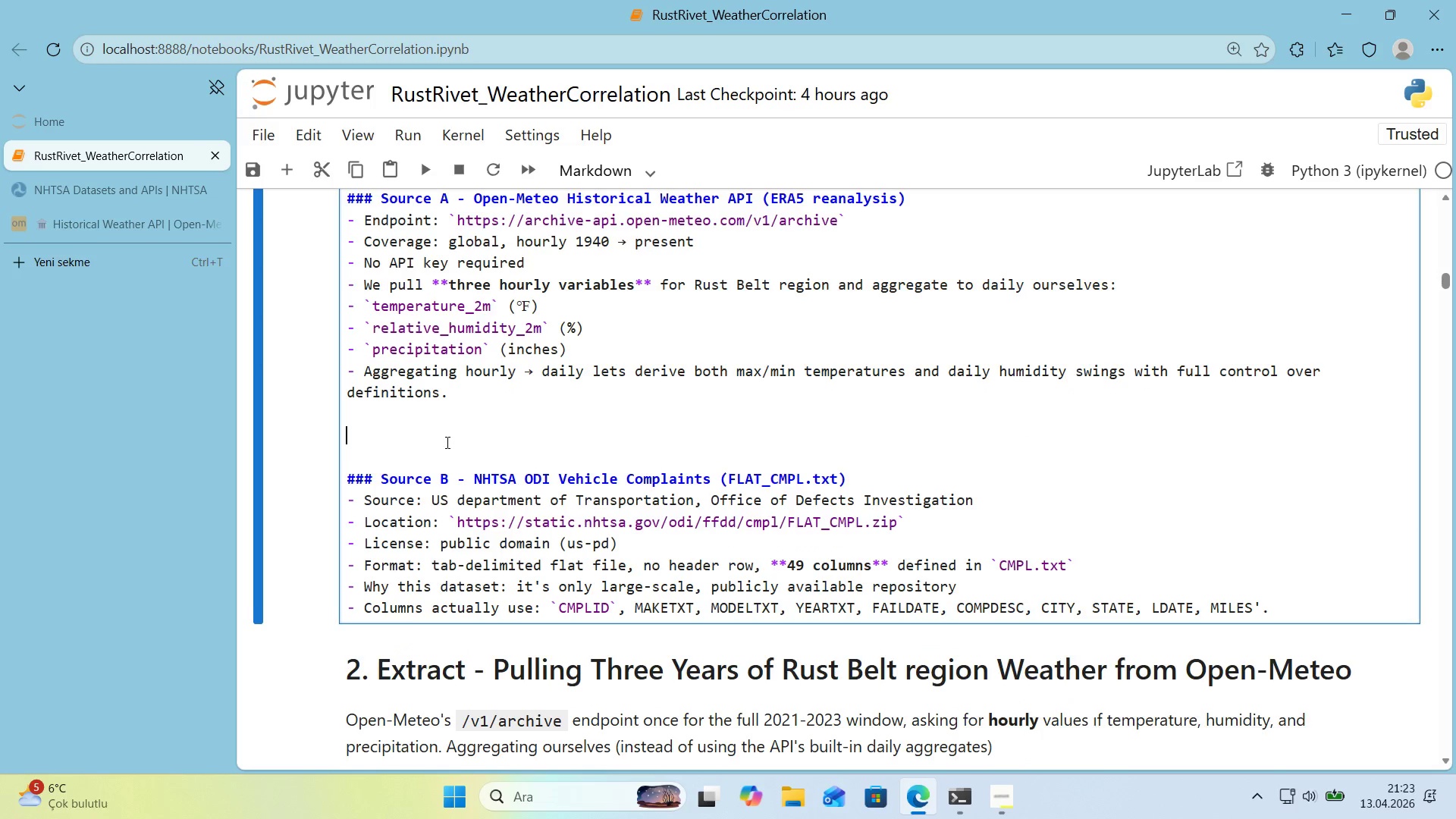 
key(Backspace)
 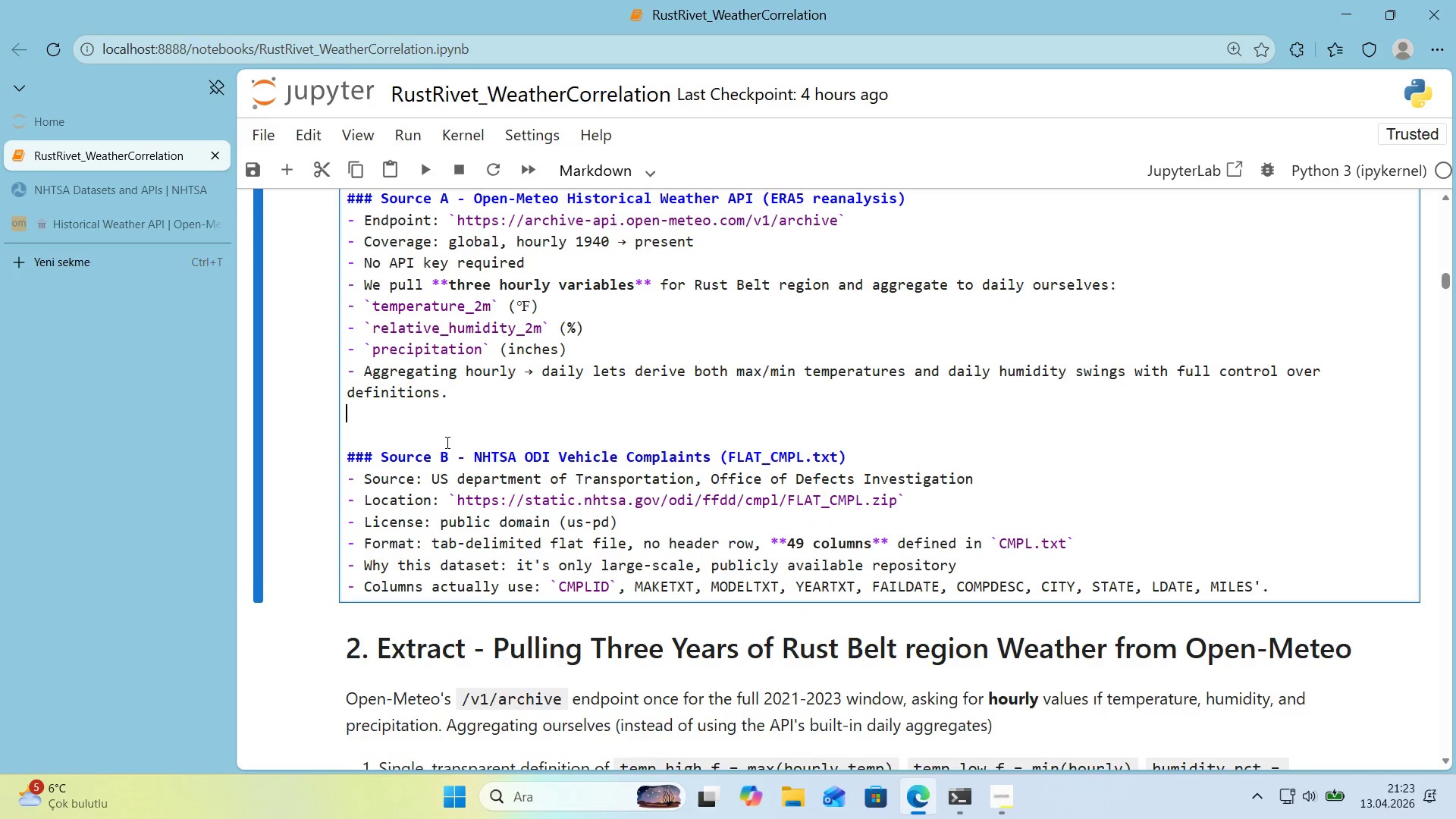 
key(Backspace)
 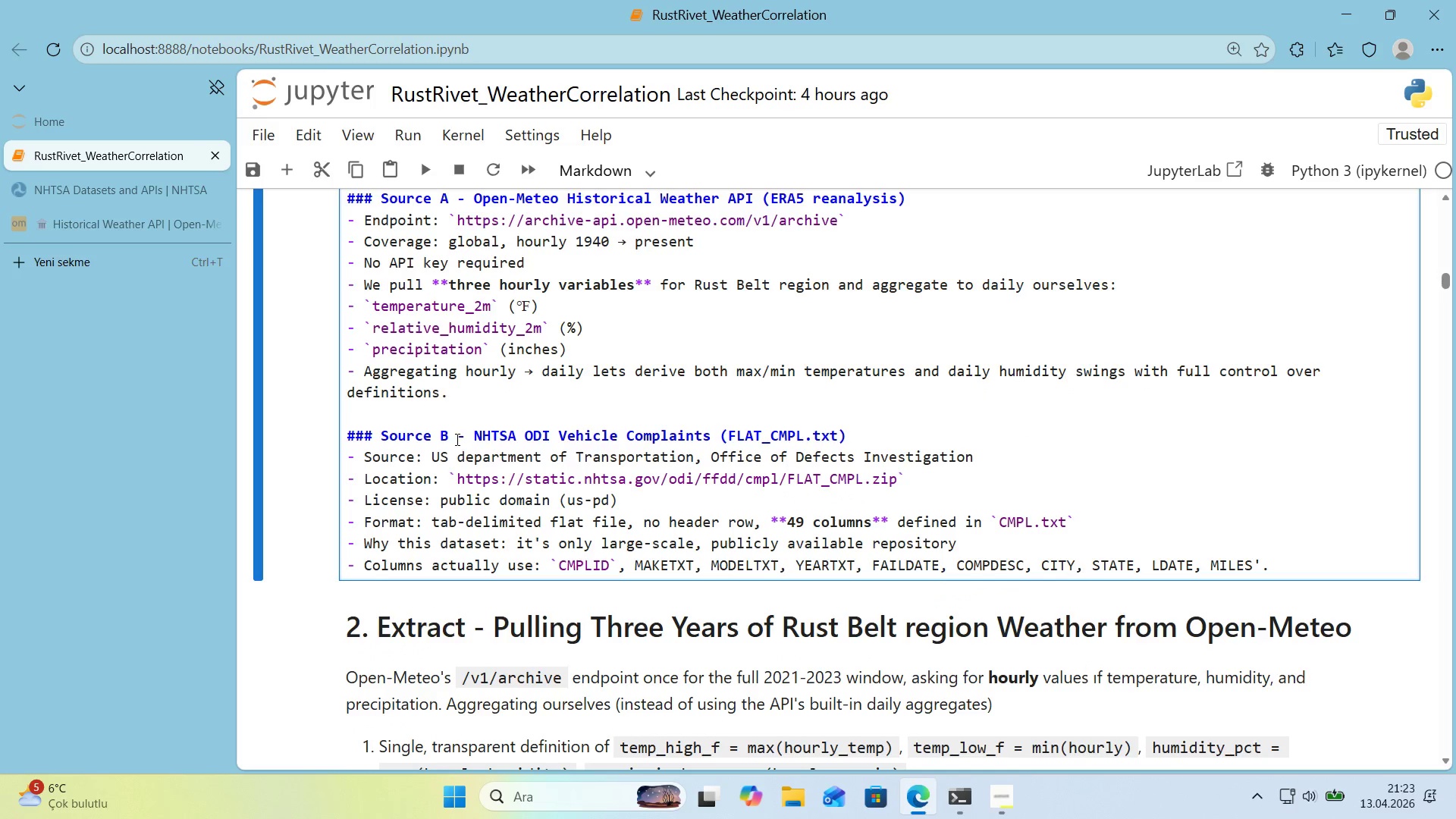 
scroll: coordinate [456, 439], scroll_direction: up, amount: 1.0
 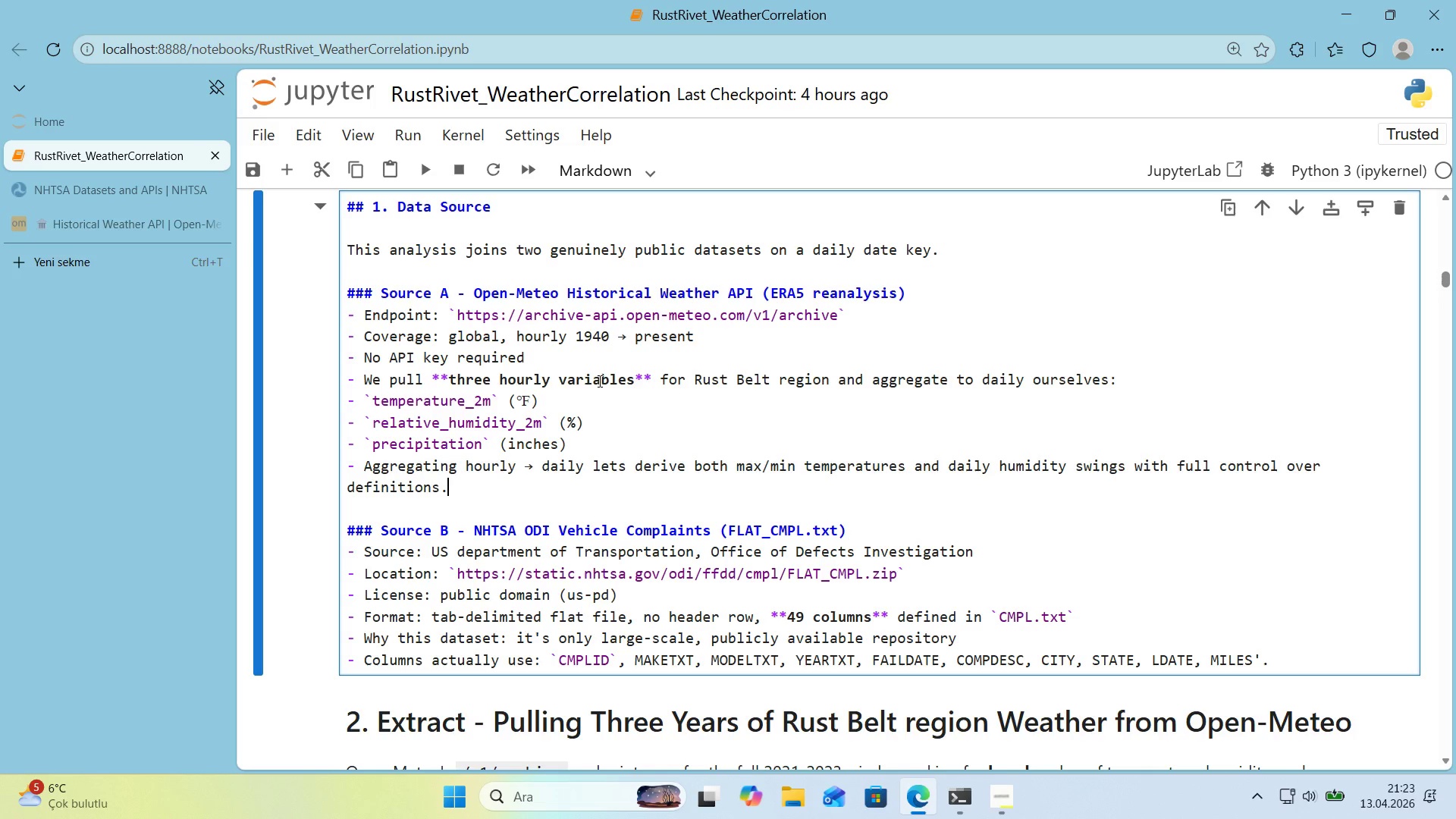 
wait(49.54)
 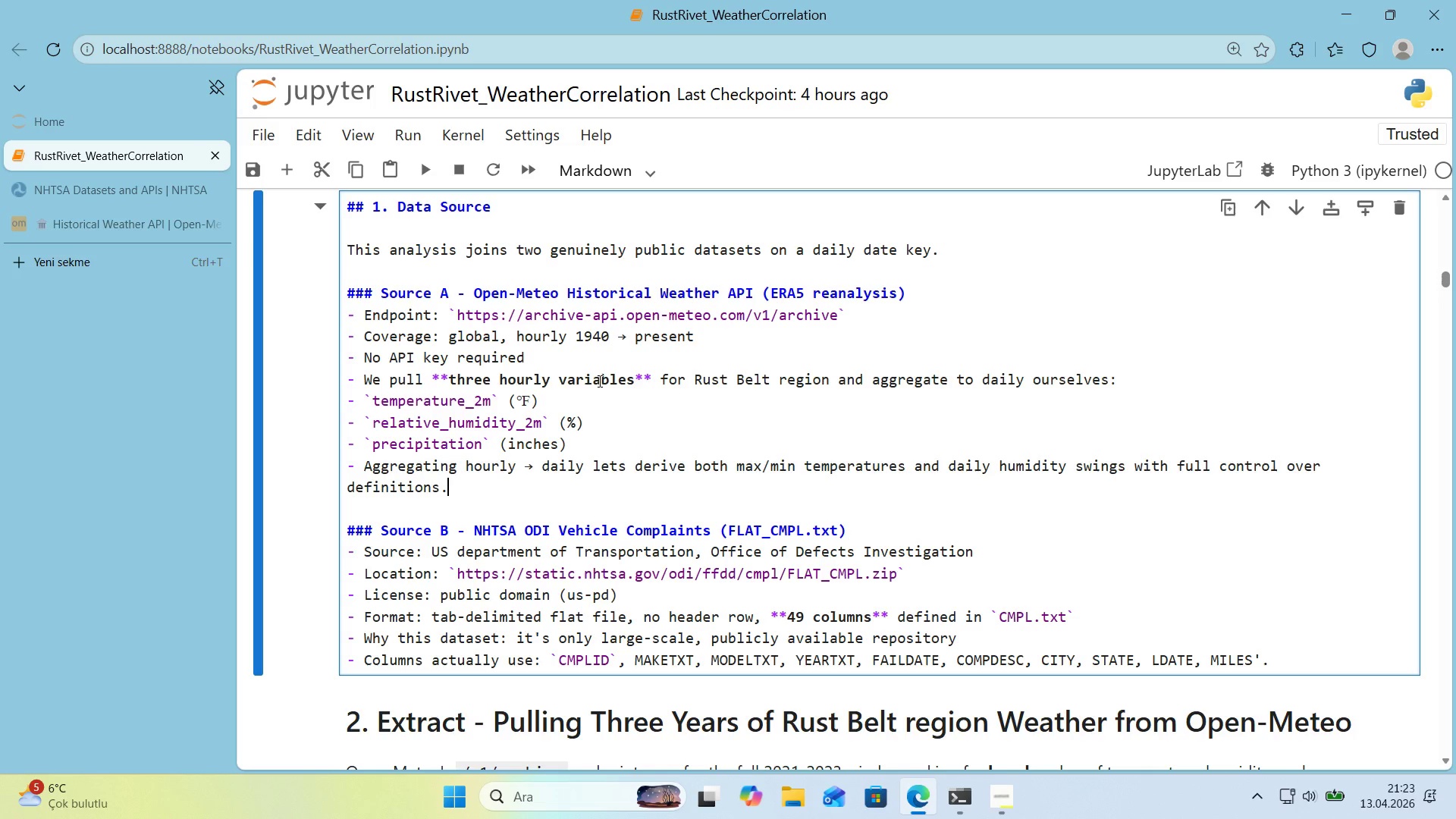 
left_click_drag(start_coordinate=[827, 380], to_coordinate=[695, 386])
 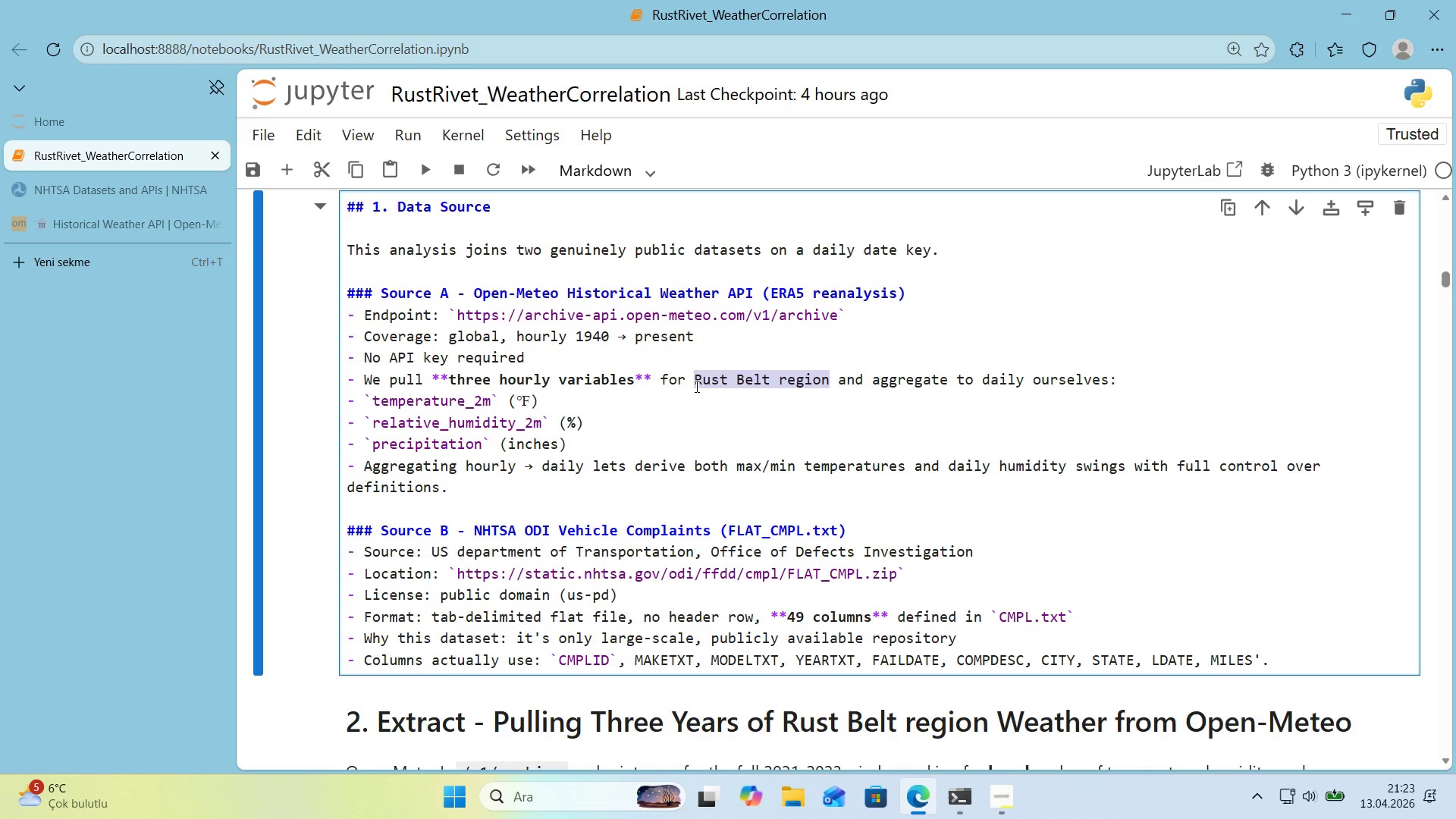 
type(Detro't)
 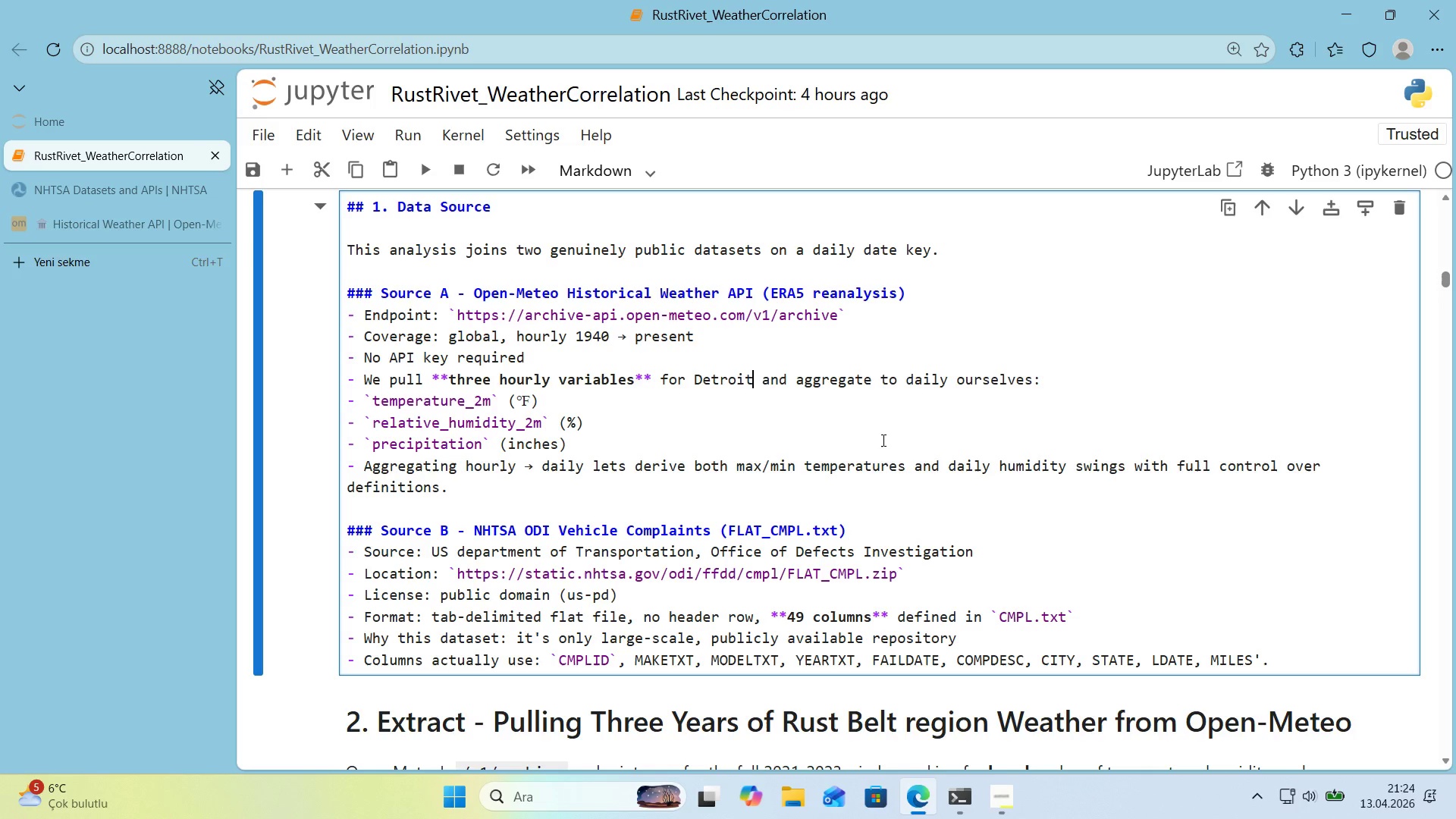 
wait(18.56)
 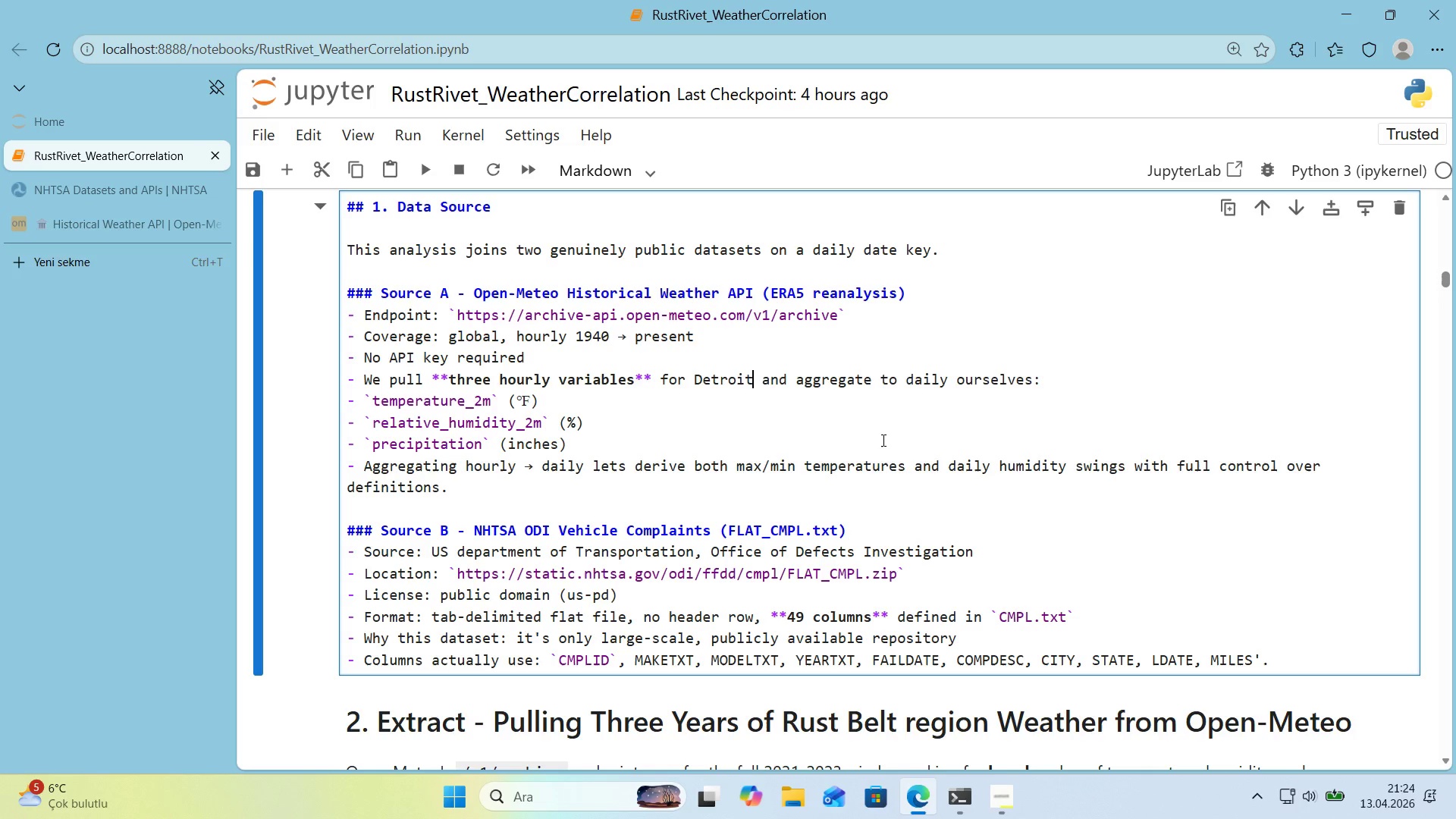 
scroll: coordinate [863, 443], scroll_direction: down, amount: 1.0
 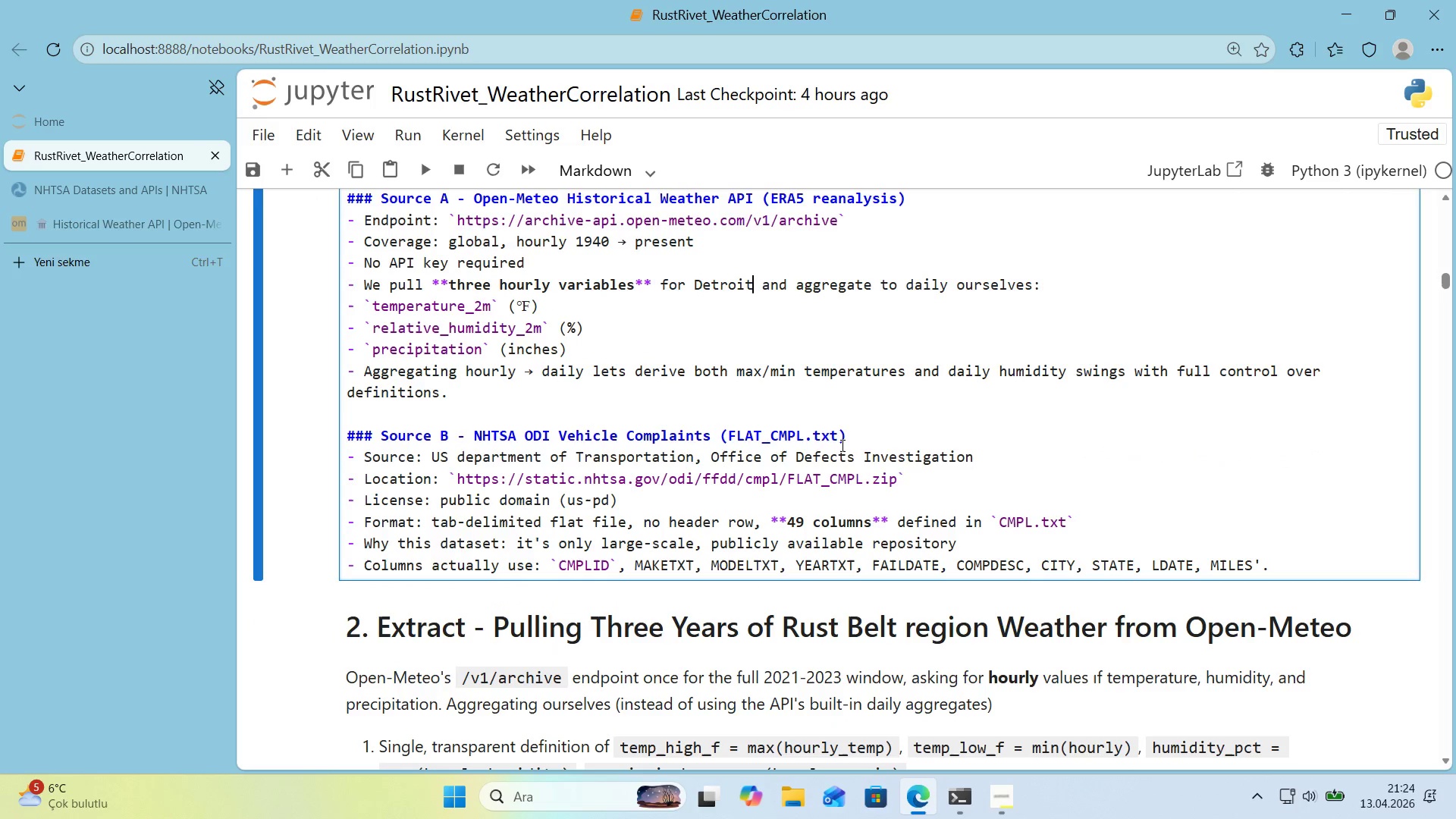 
left_click([971, 470])
 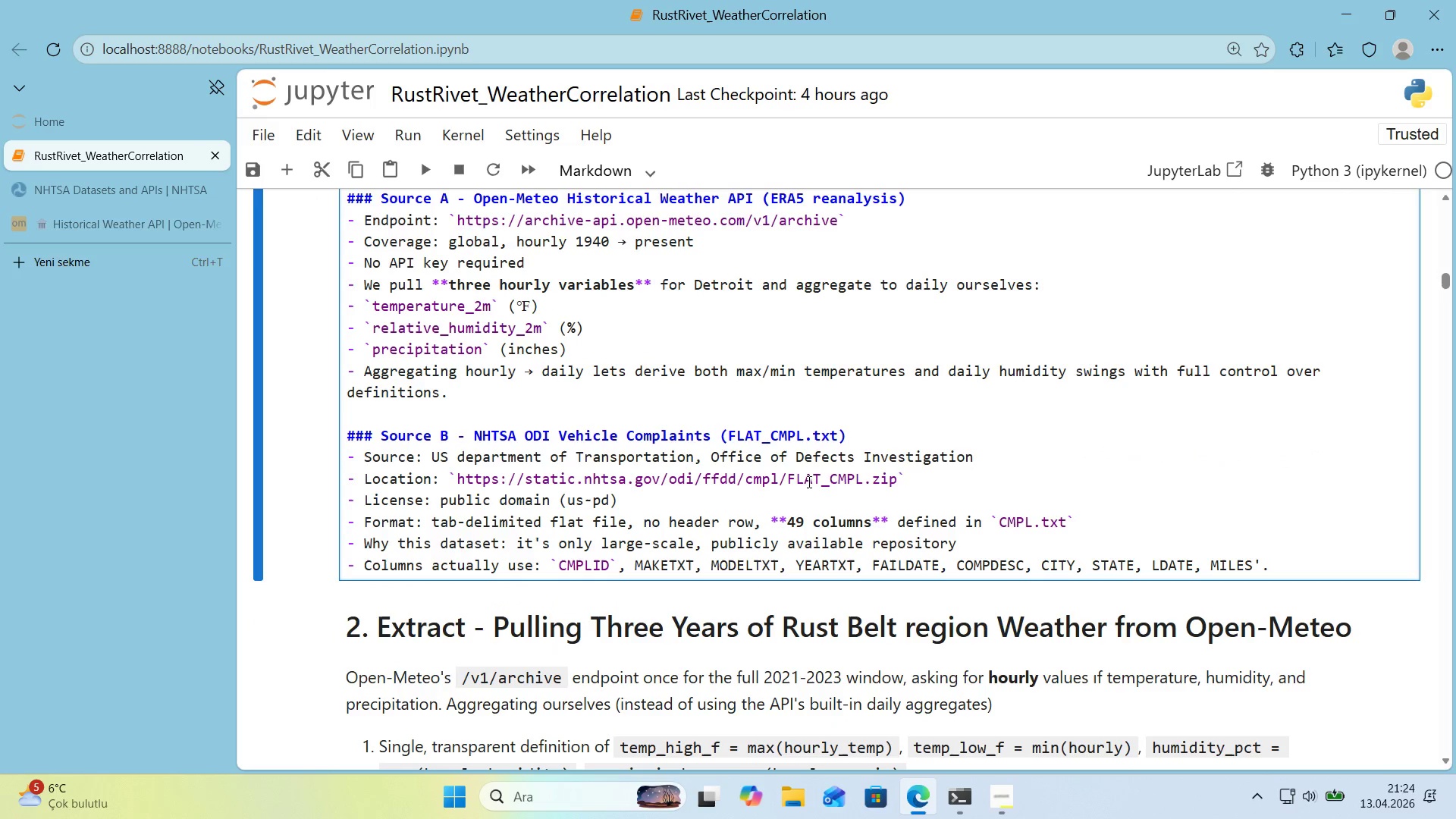 
left_click([1090, 520])
 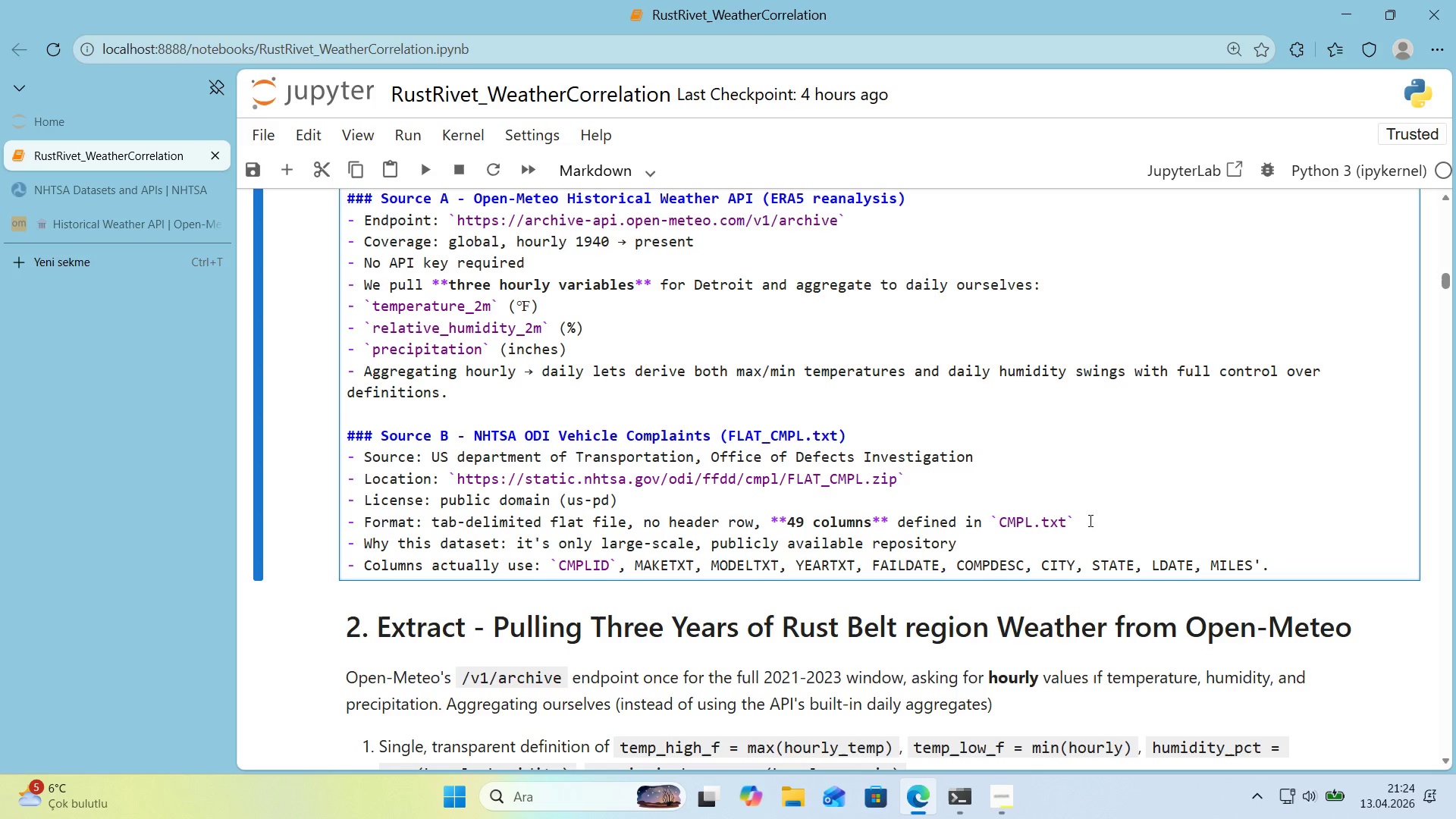 
wait(15.45)
 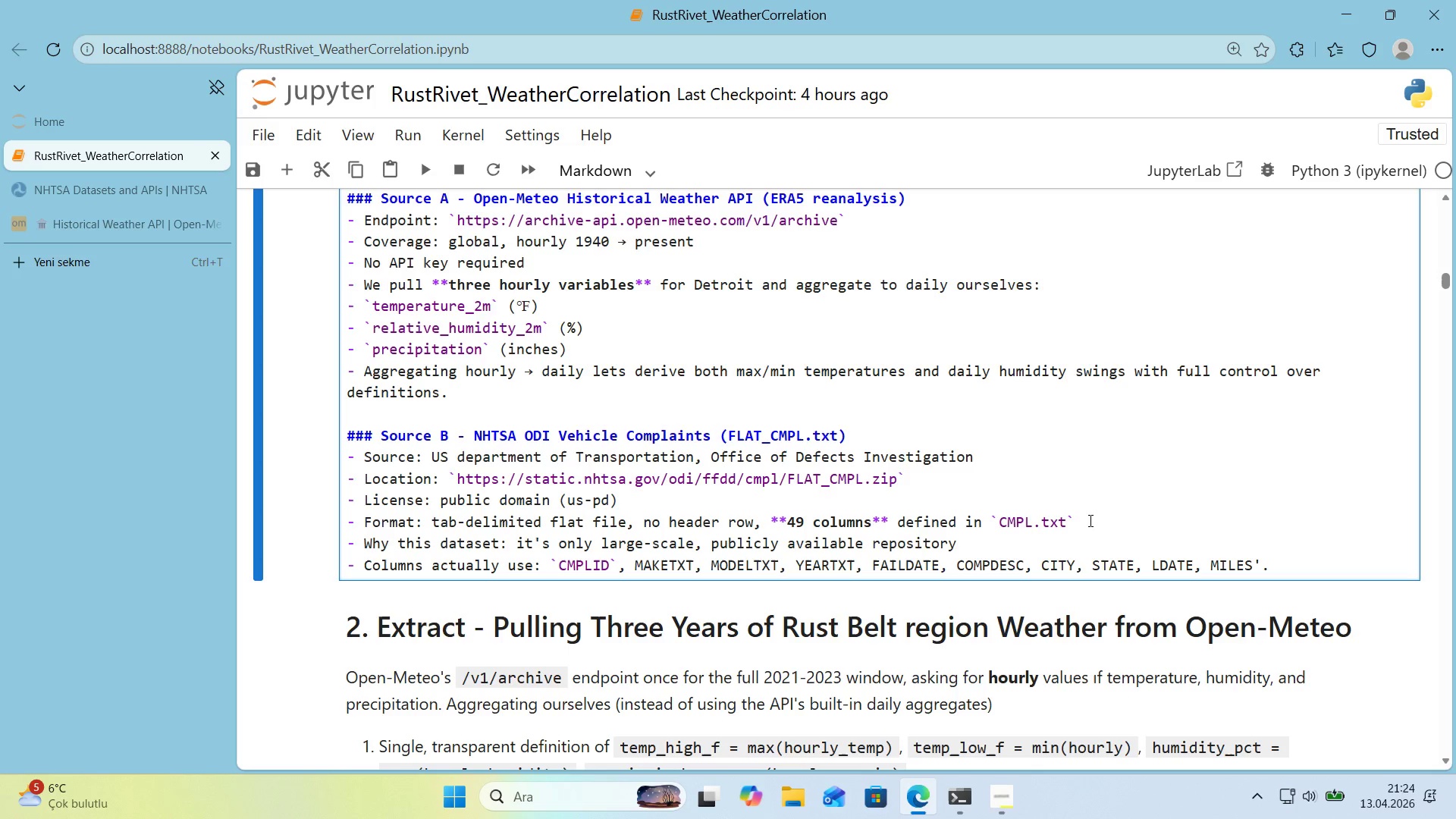 
left_click([1280, 572])
 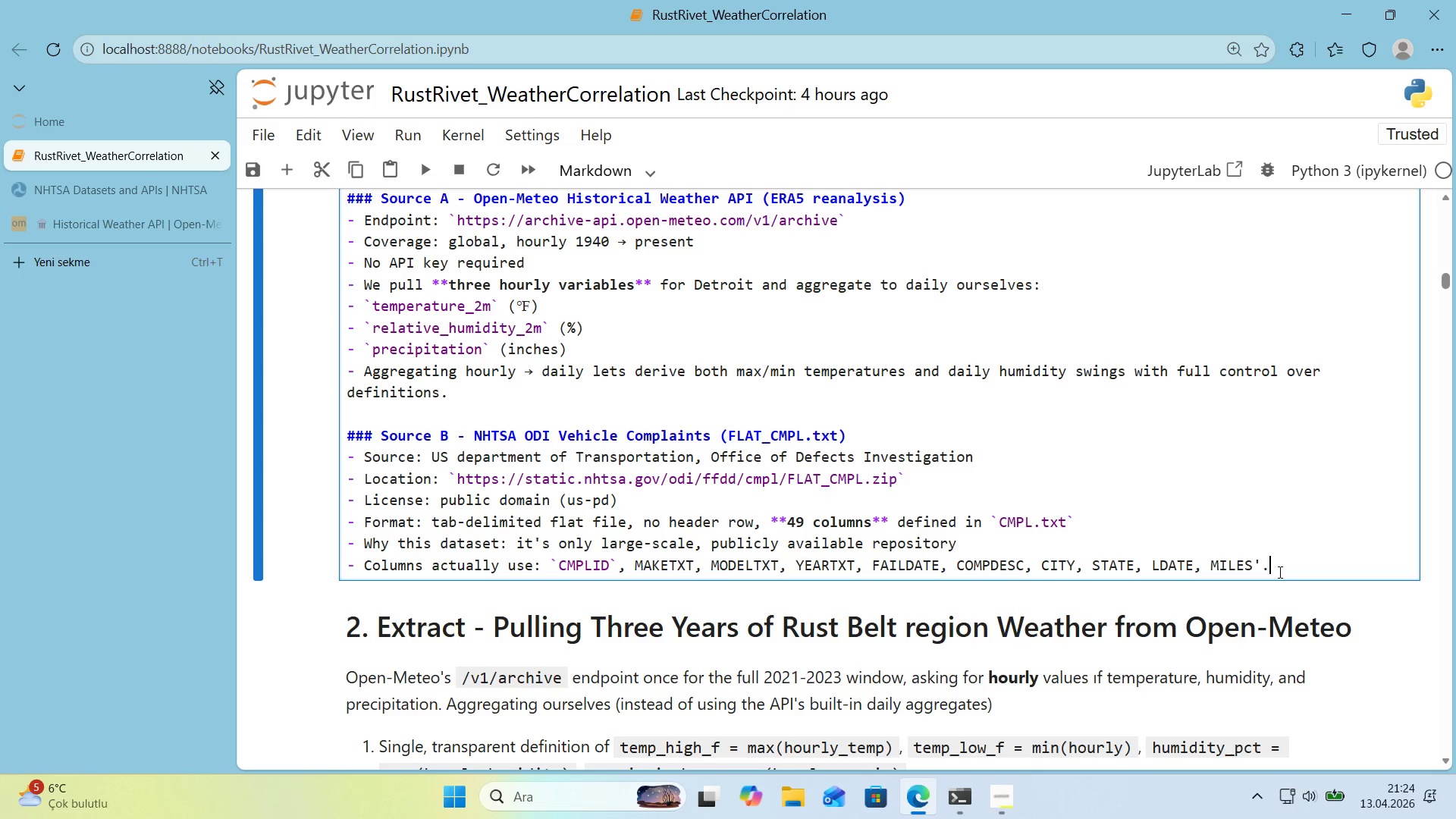 
wait(15.86)
 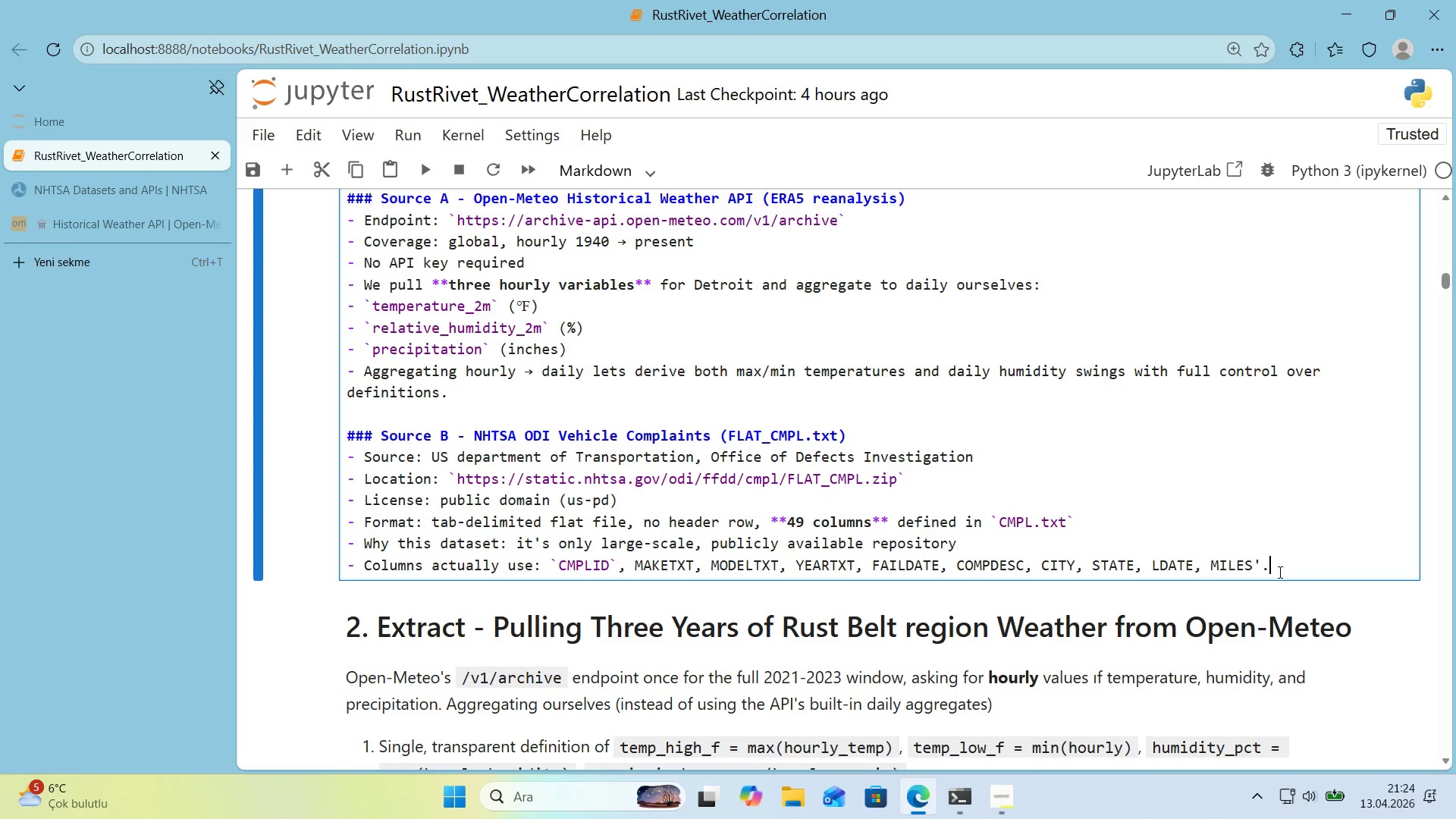 
left_click([1109, 523])
 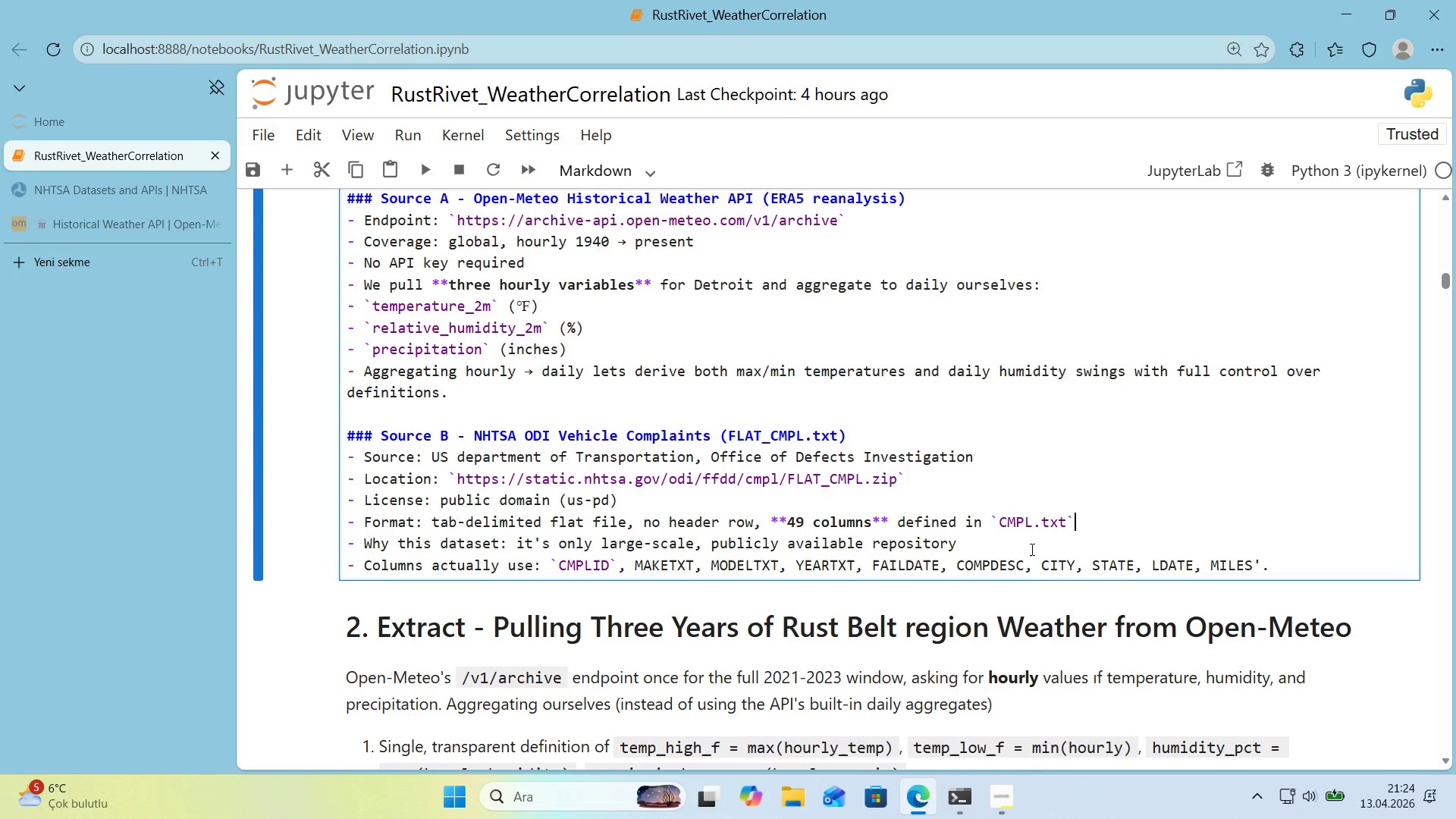 
left_click([1031, 549])
 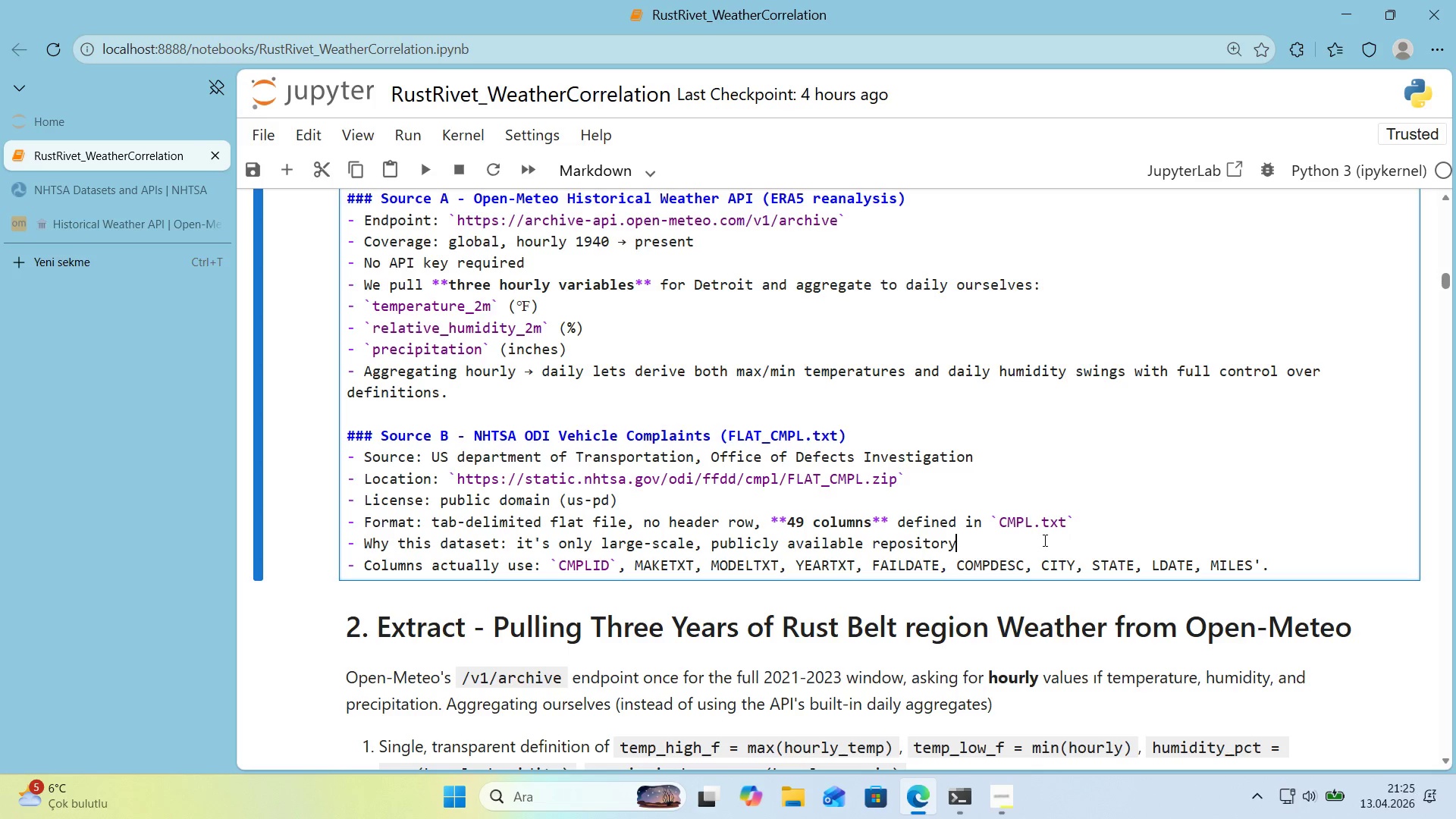 
key(Shift+Enter)
 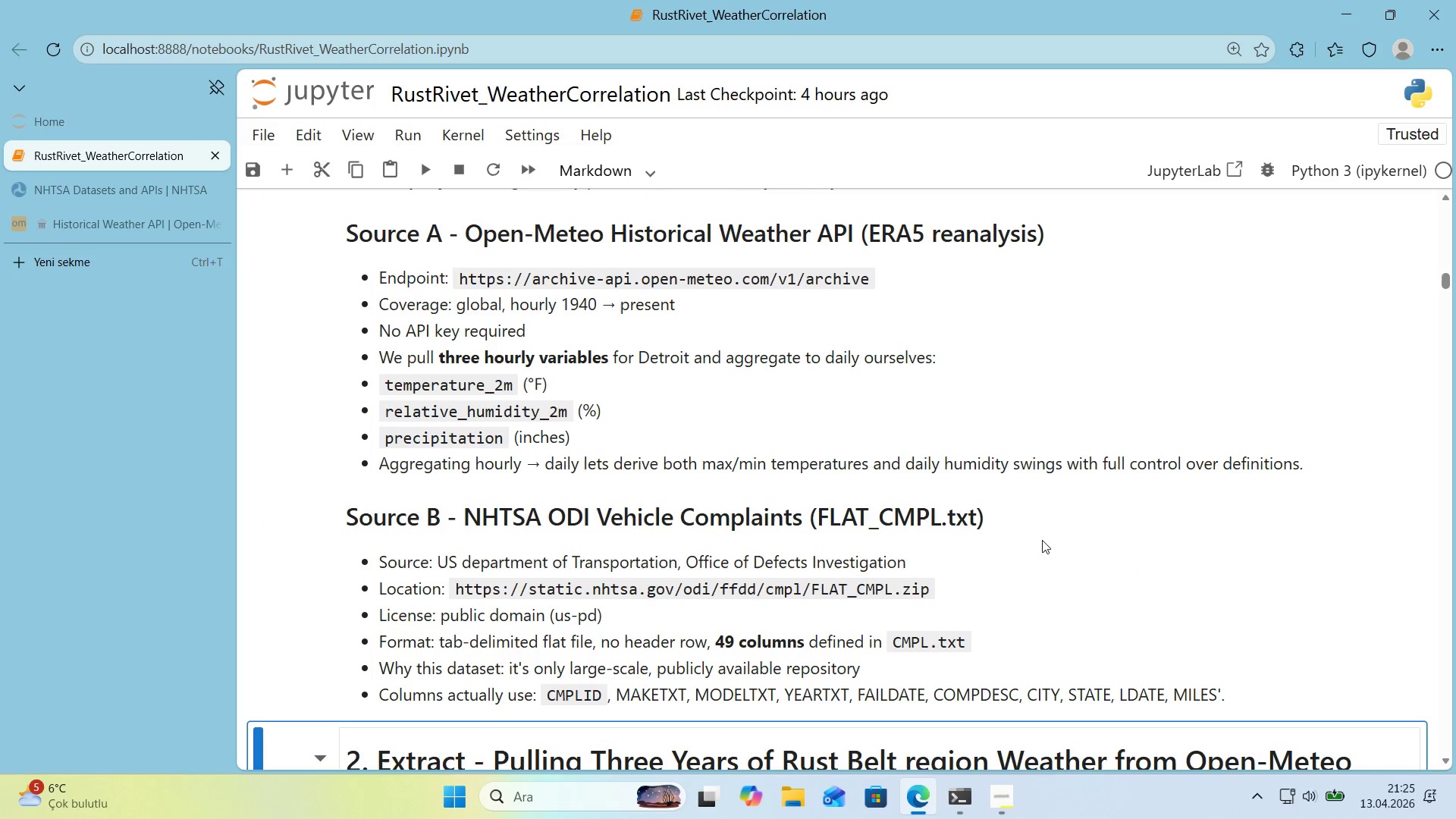 
scroll: coordinate [1009, 546], scroll_direction: down, amount: 5.0
 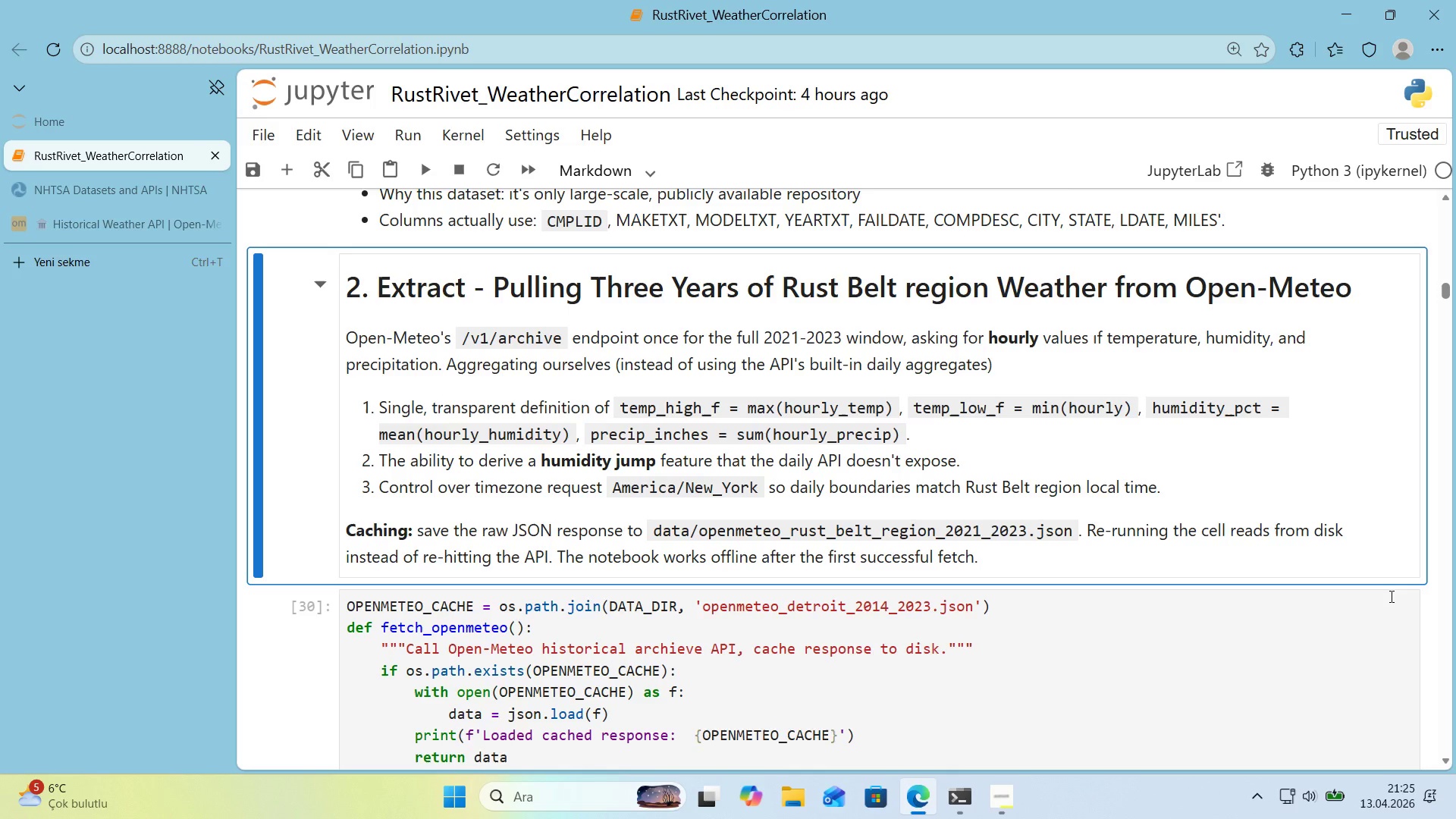 
wait(14.68)
 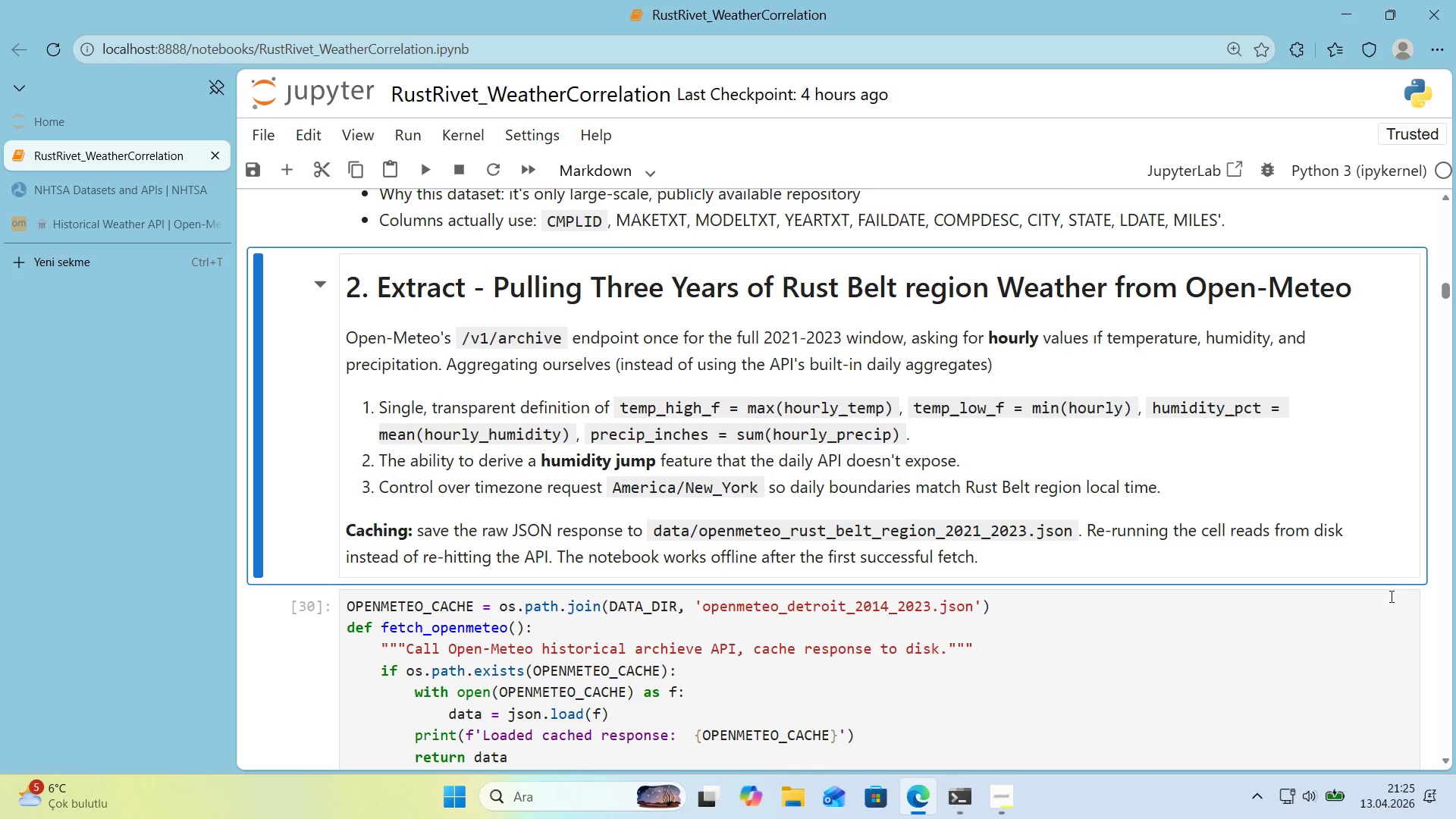 
scroll: coordinate [1192, 586], scroll_direction: down, amount: 13.0
 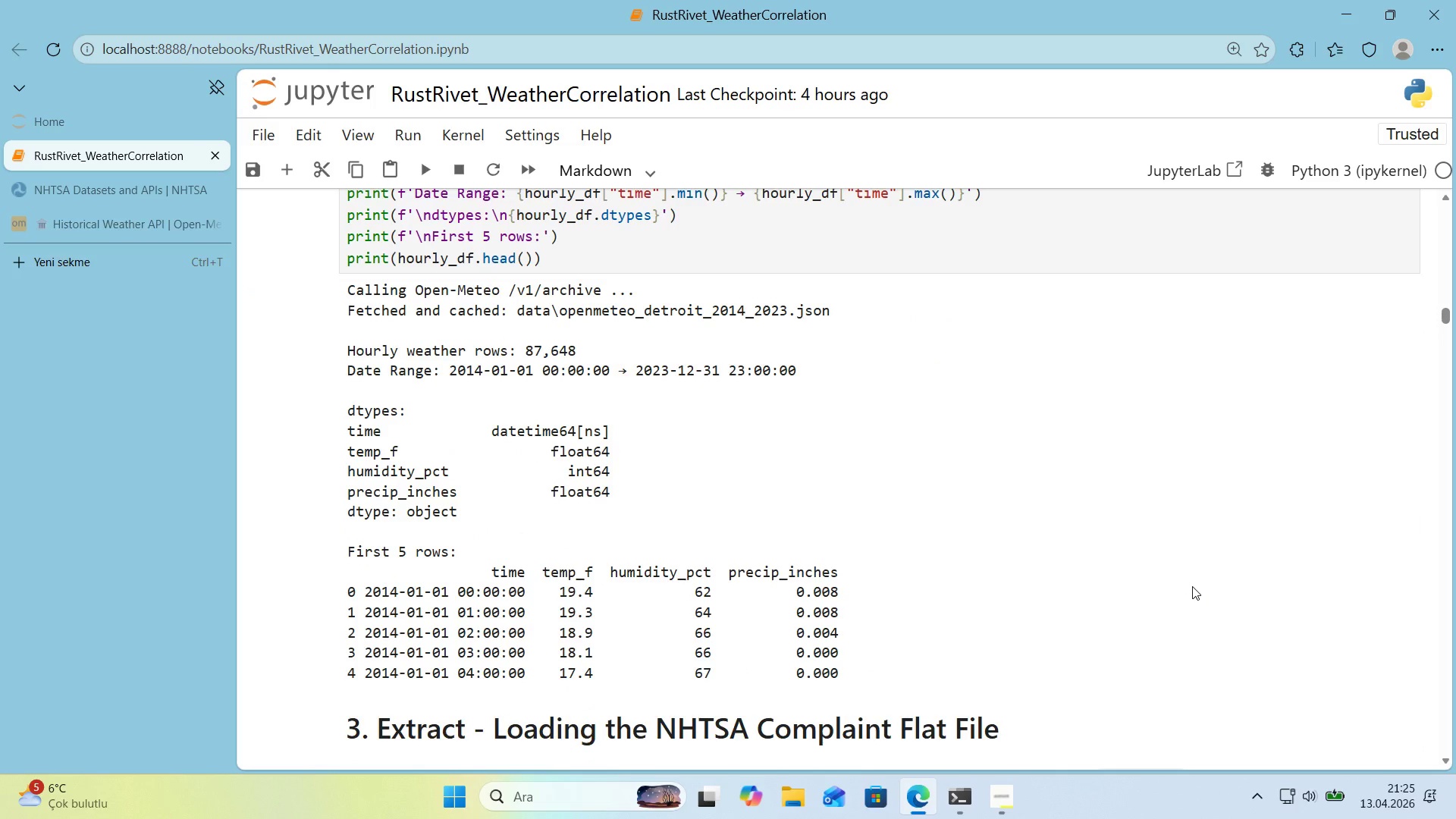 
scroll: coordinate [1192, 586], scroll_direction: up, amount: 6.0
 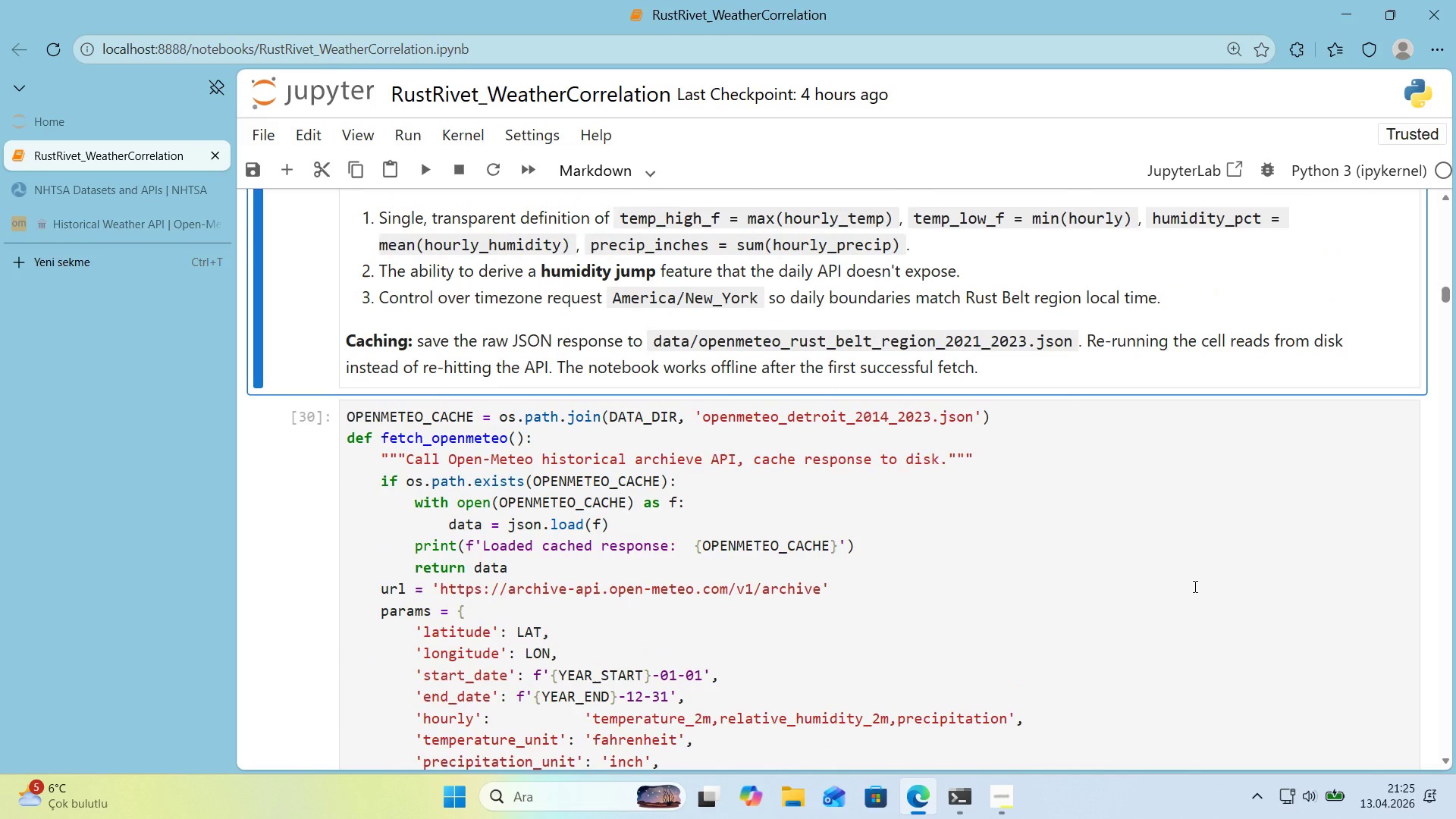 
wait(5.06)
 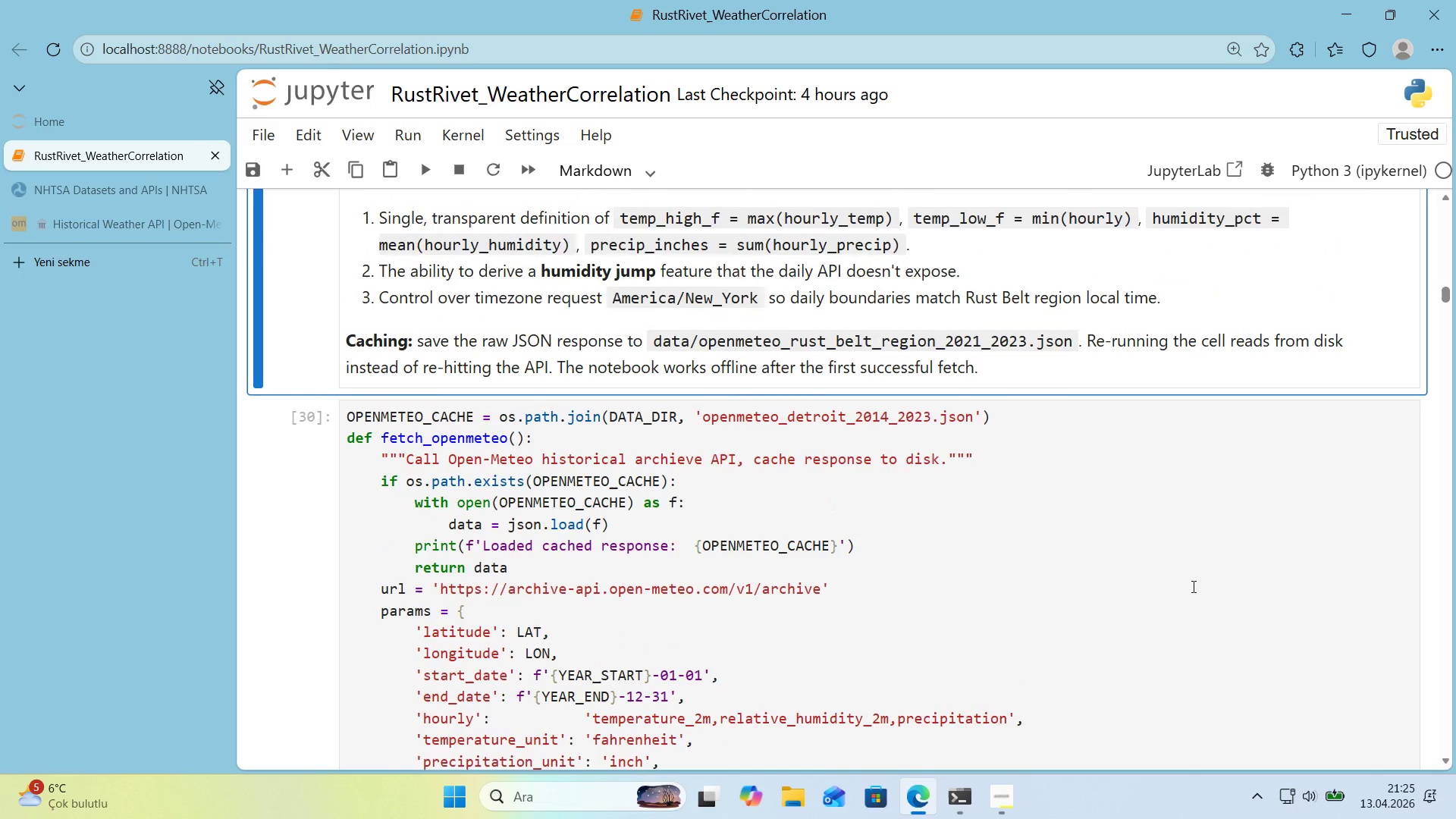 
left_click([965, 329])
 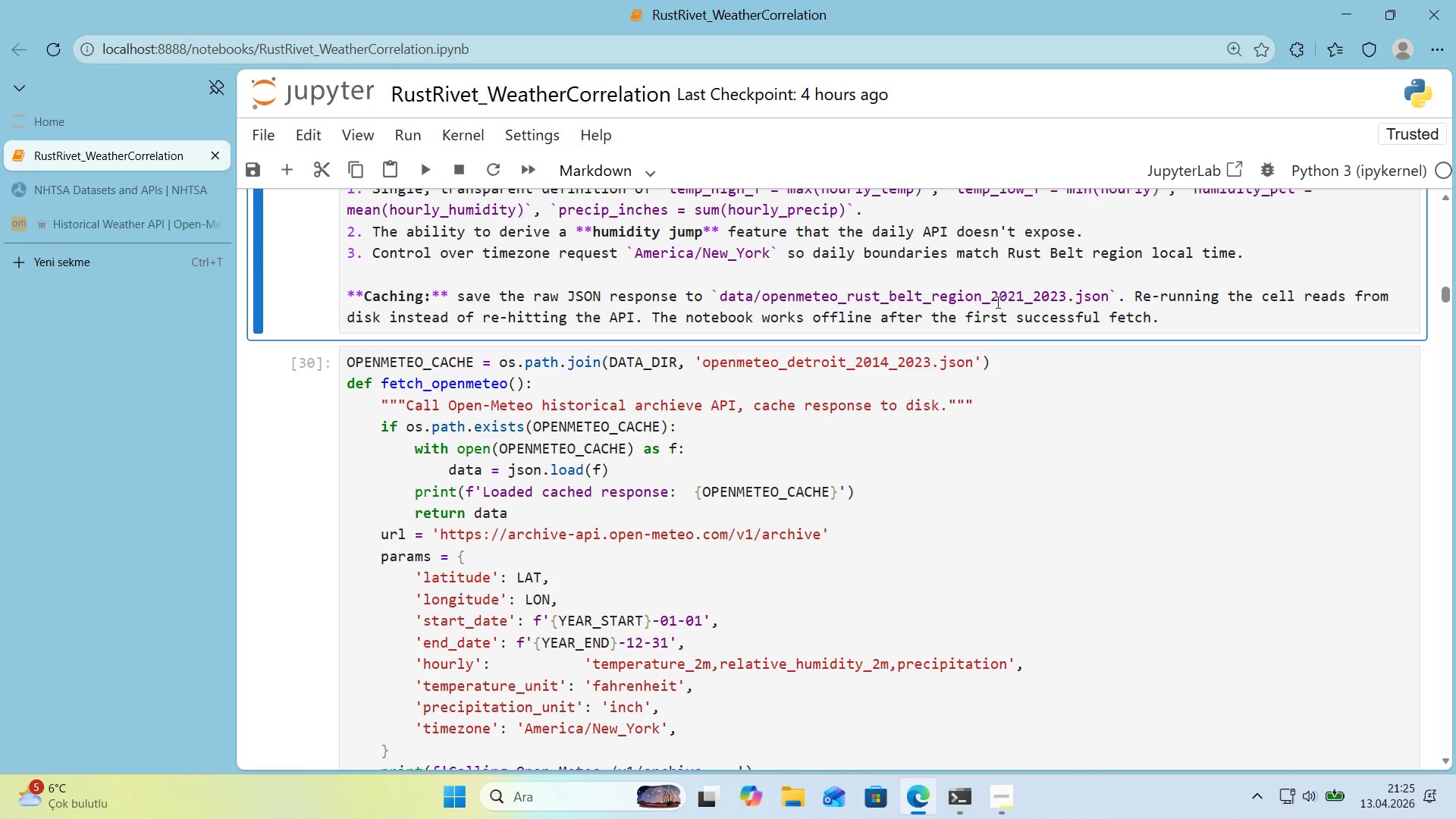 
left_click([1024, 291])
 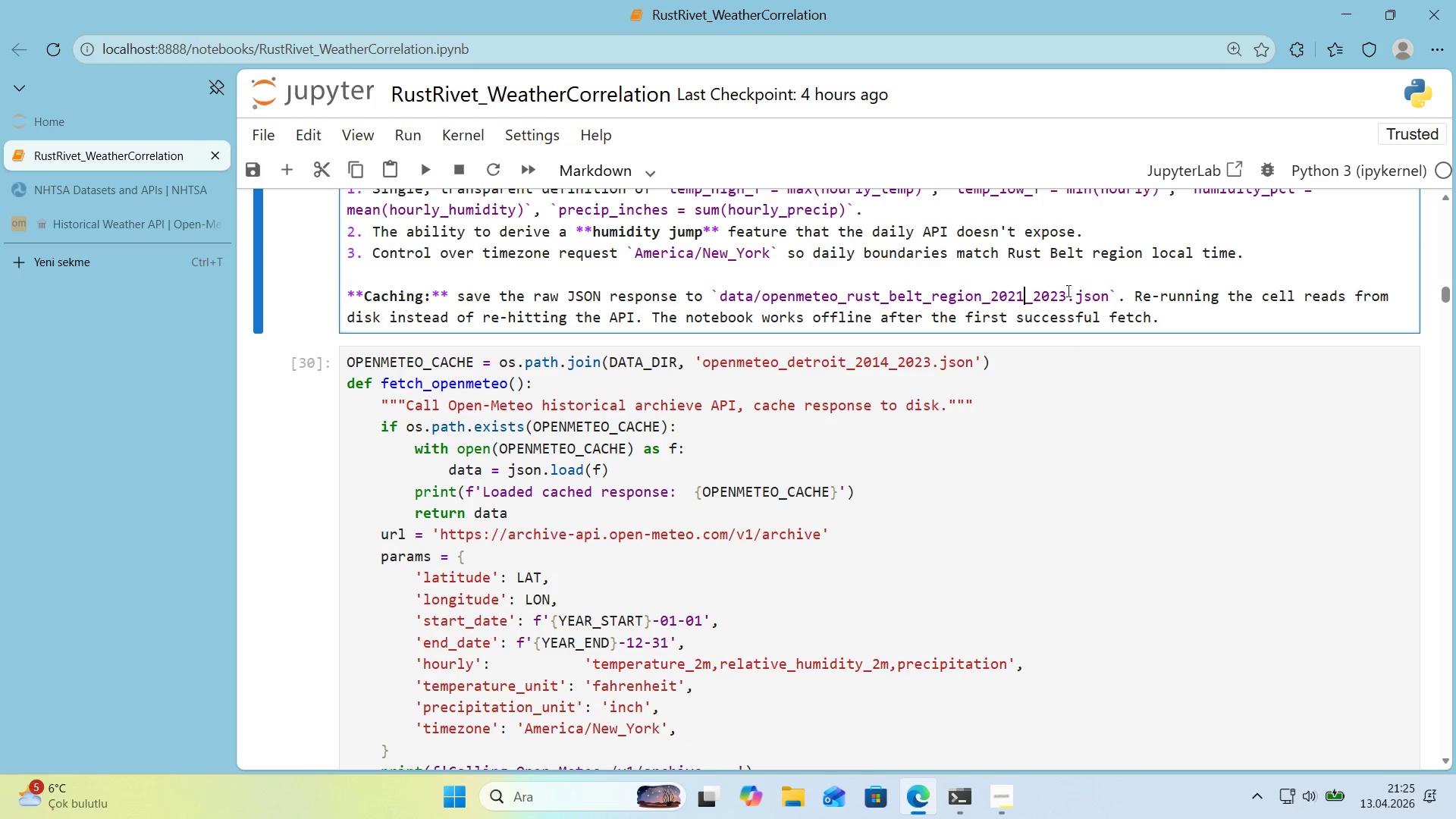 
key(Backspace)
 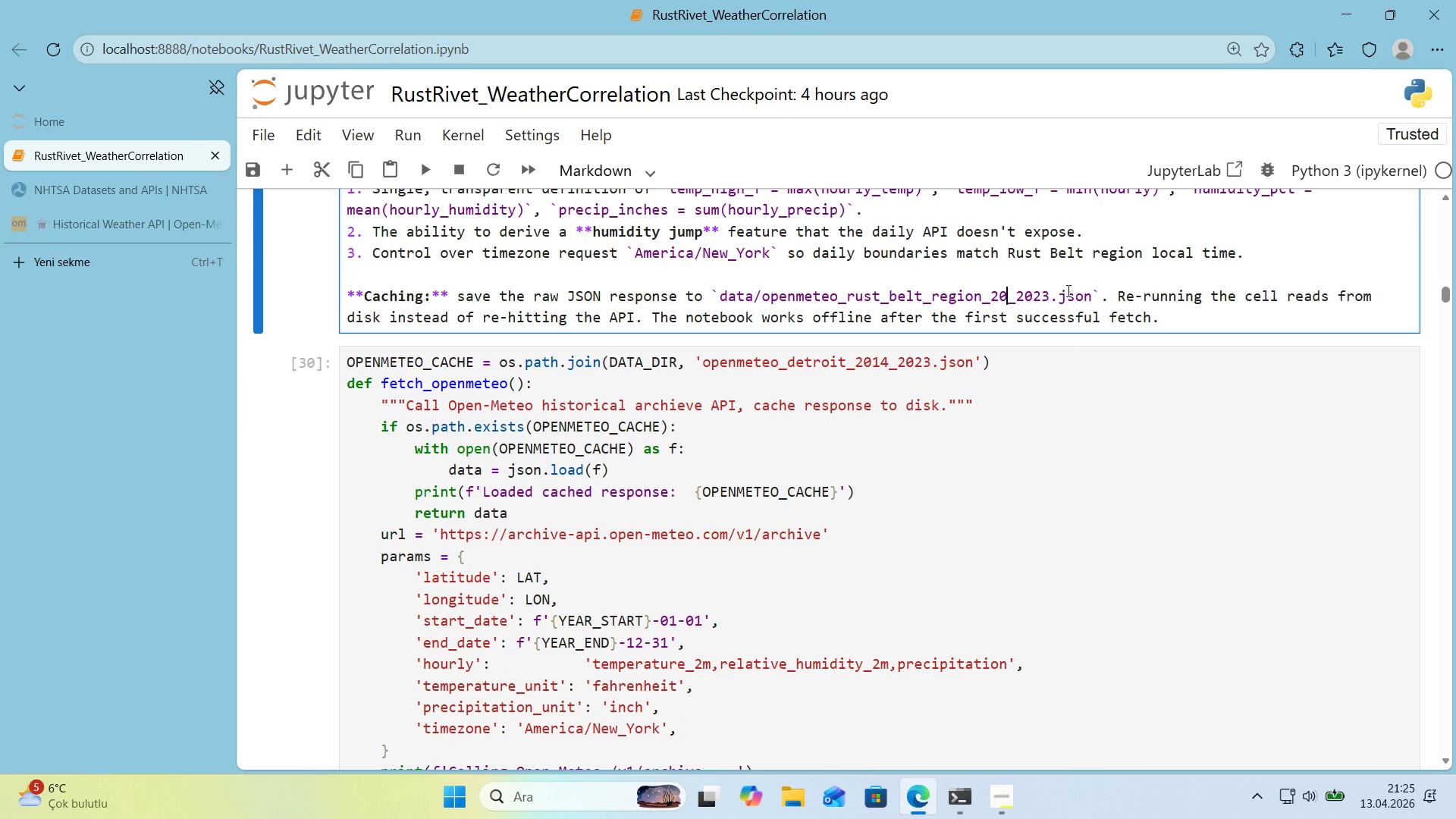 
key(Backspace)
 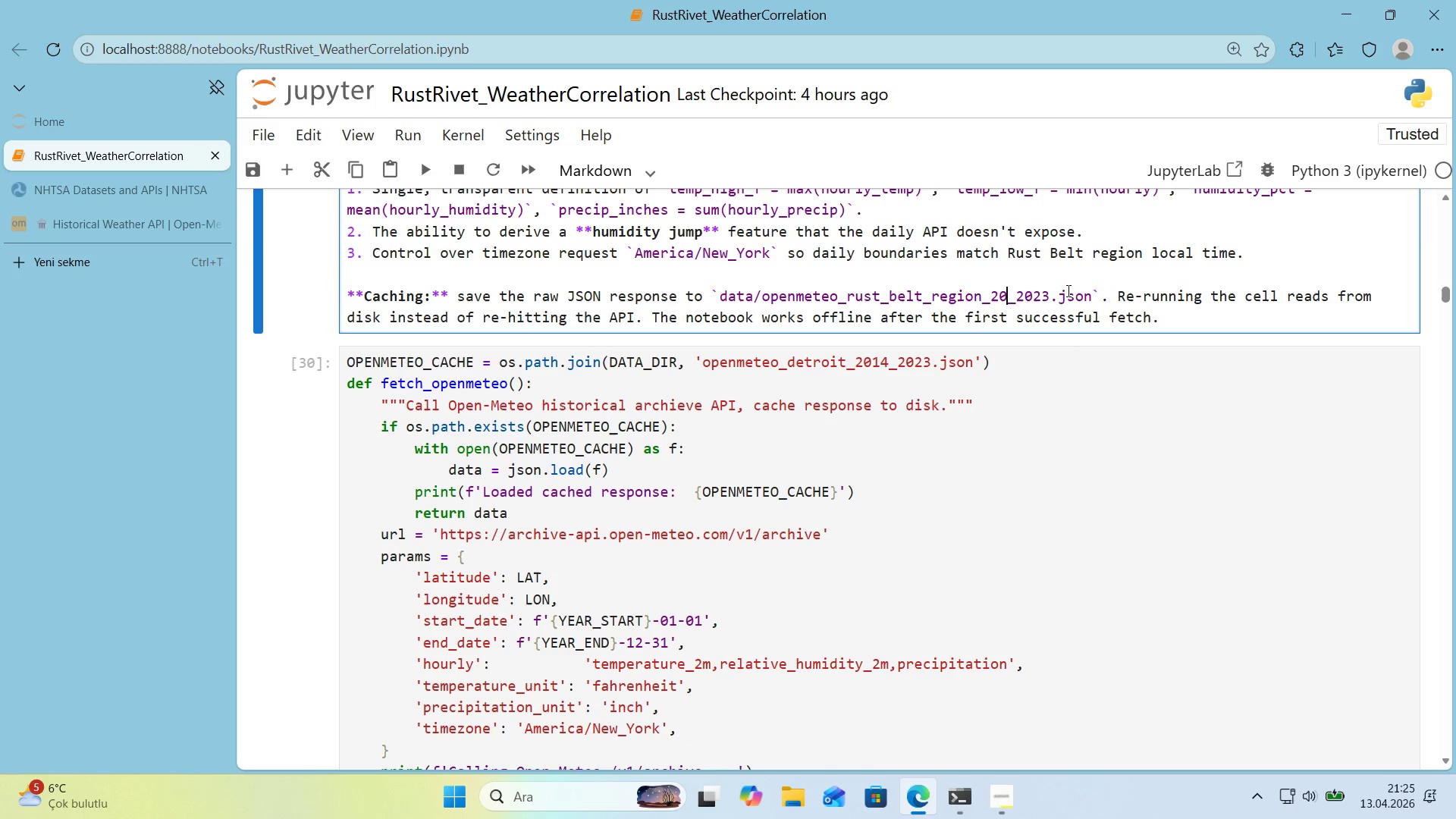 
key(Numpad1)
 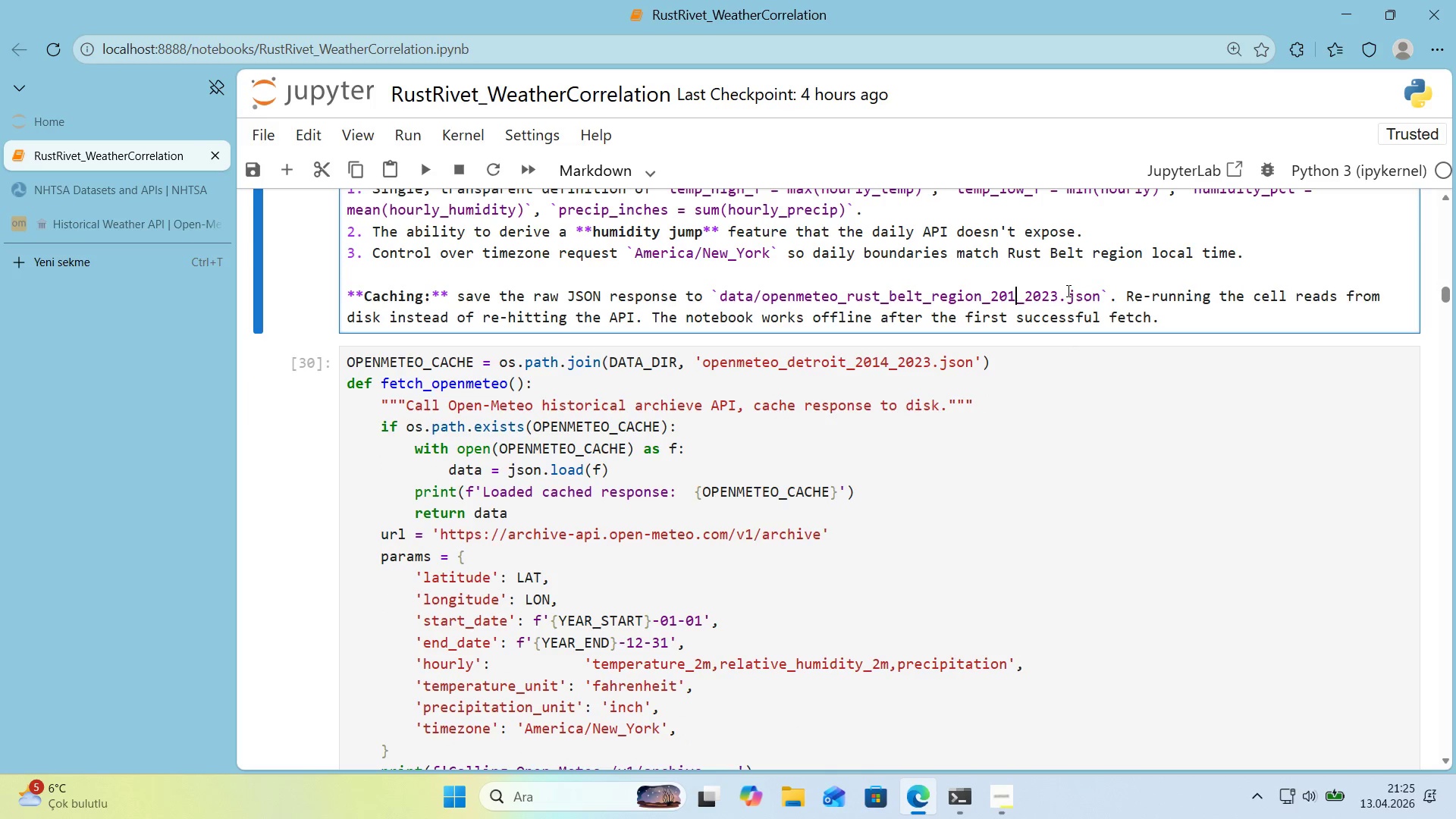 
key(Numpad4)
 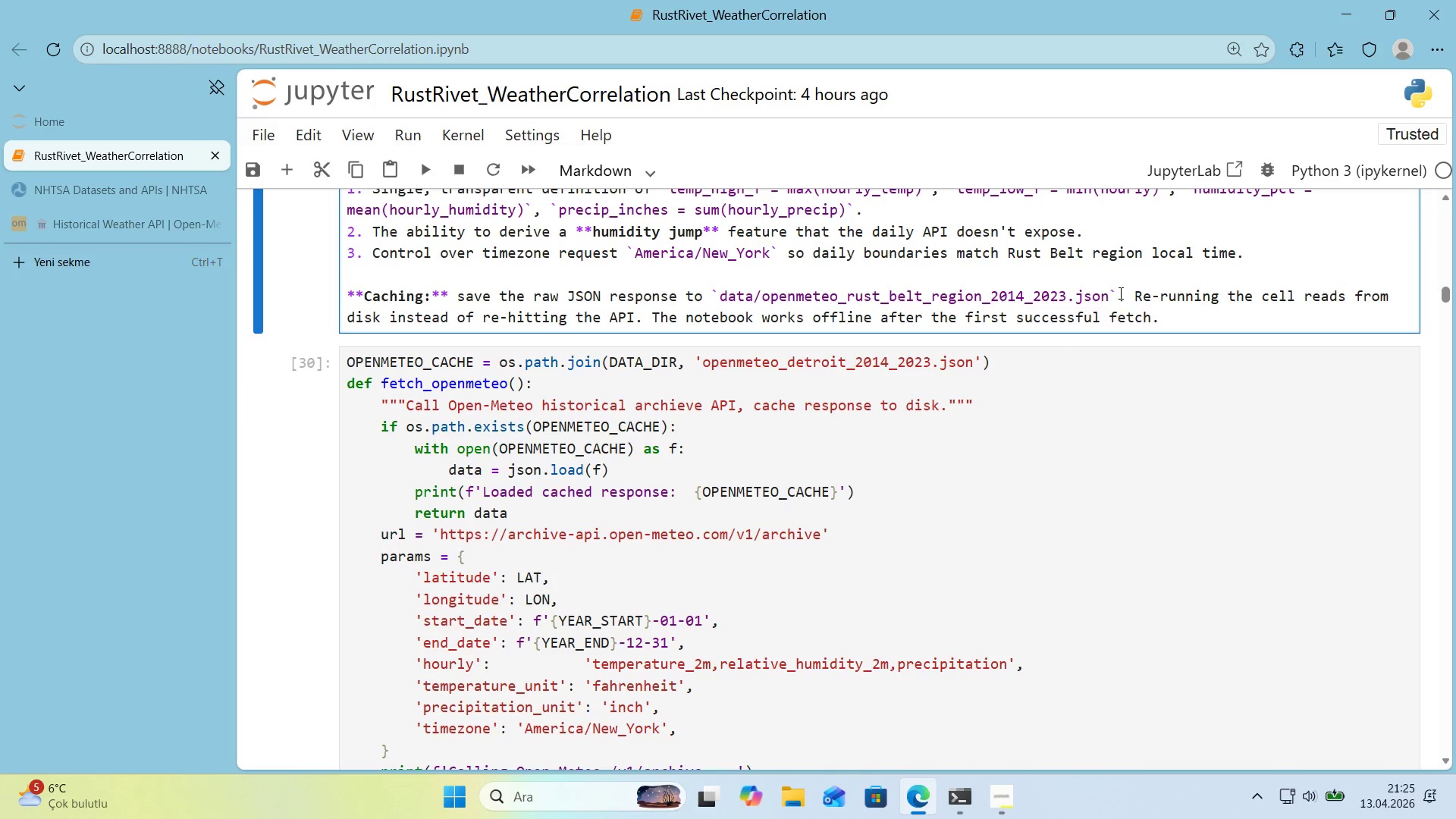 
left_click([1159, 313])
 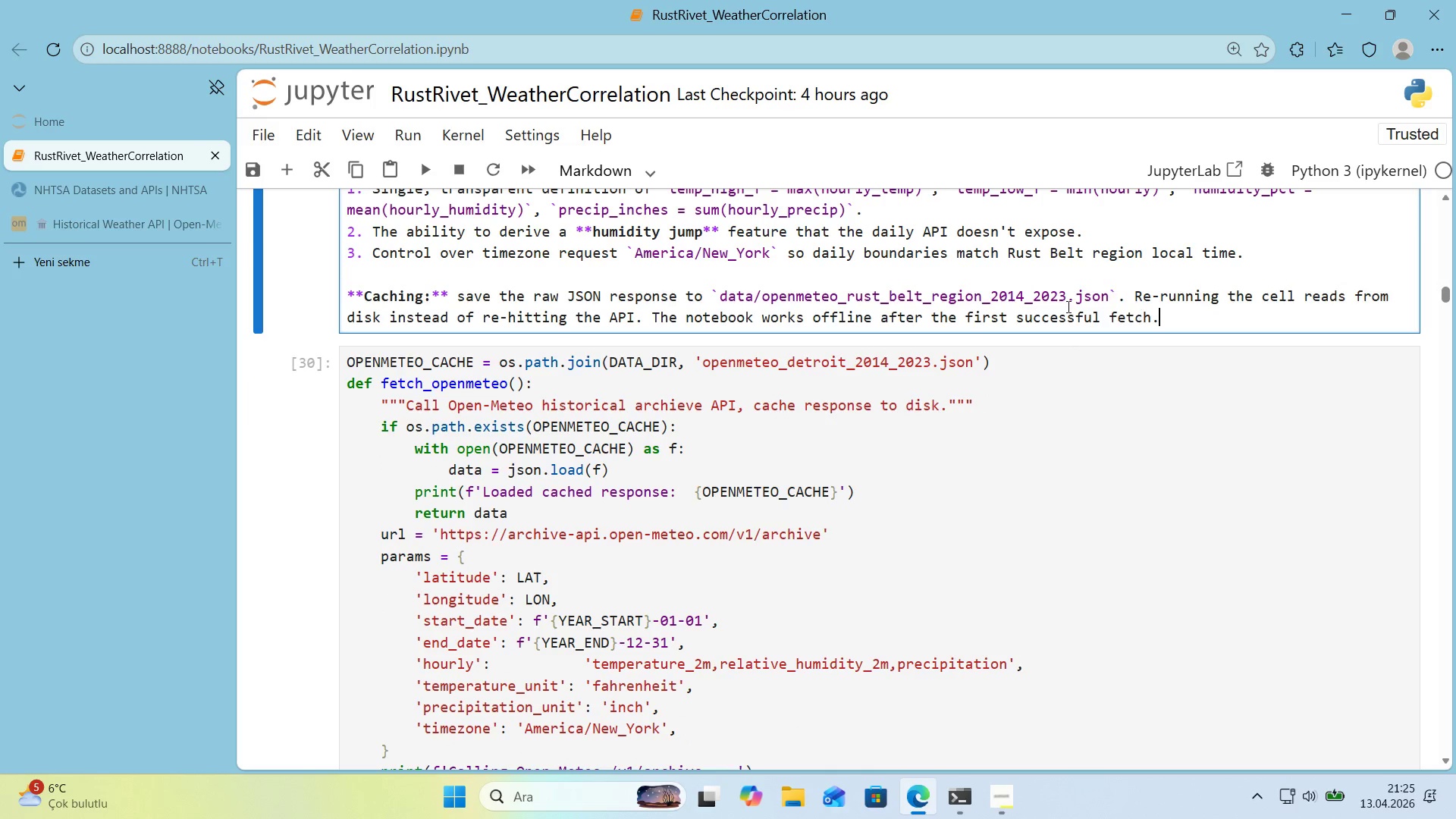 
scroll: coordinate [986, 295], scroll_direction: up, amount: 2.0
 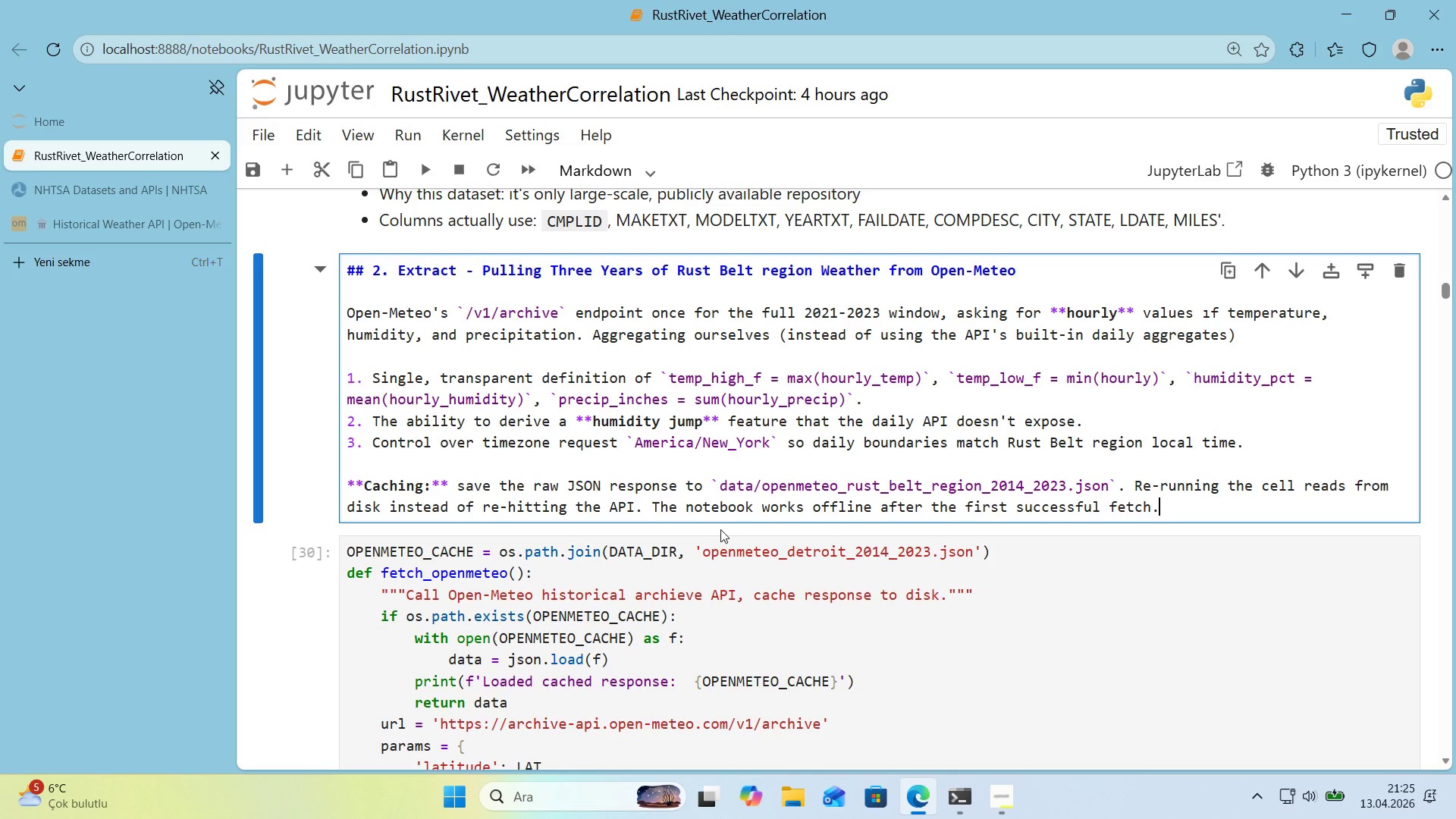 
left_click_drag(start_coordinate=[707, 560], to_coordinate=[974, 557])
 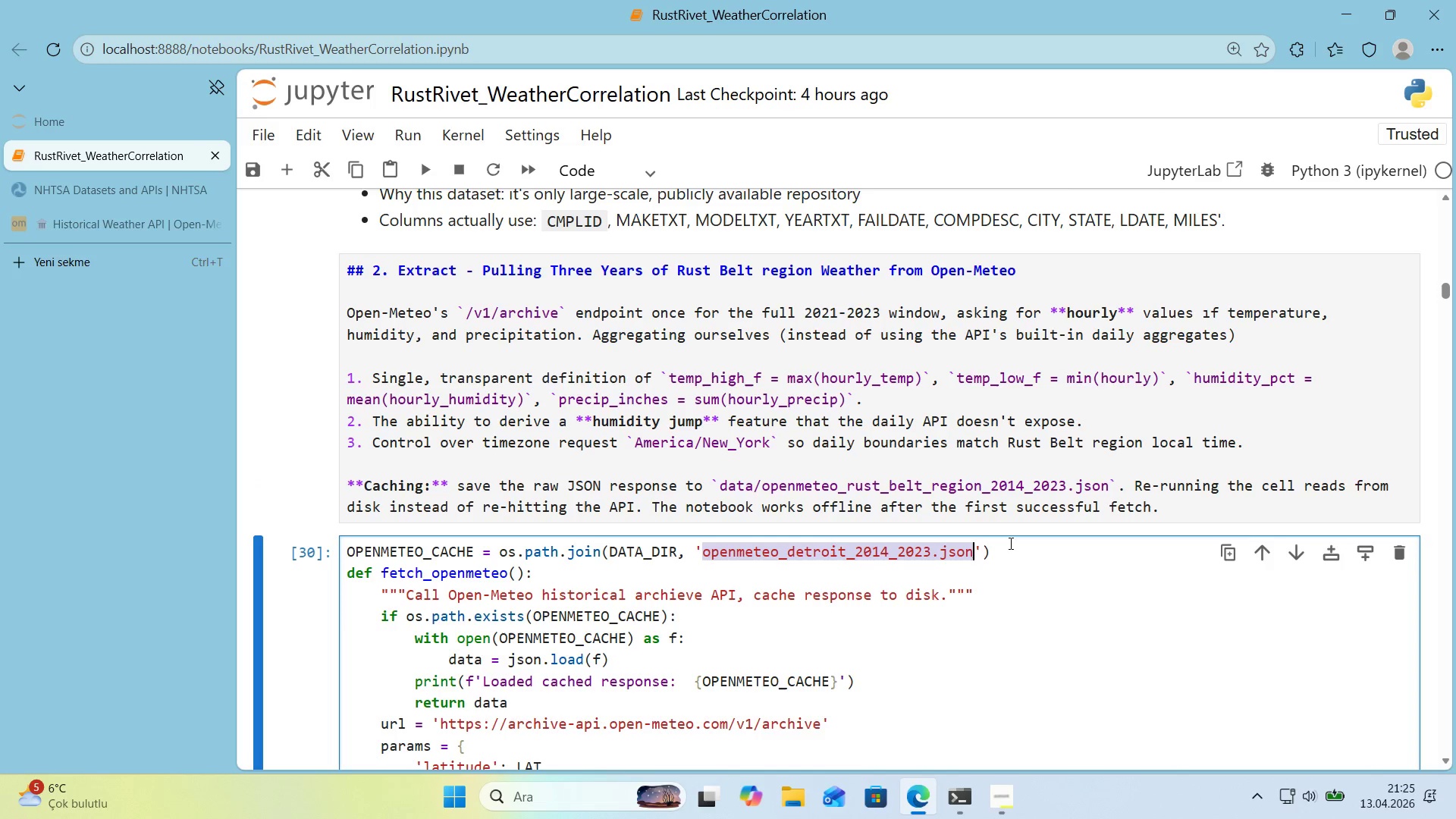 
key(Control+ControlLeft)
 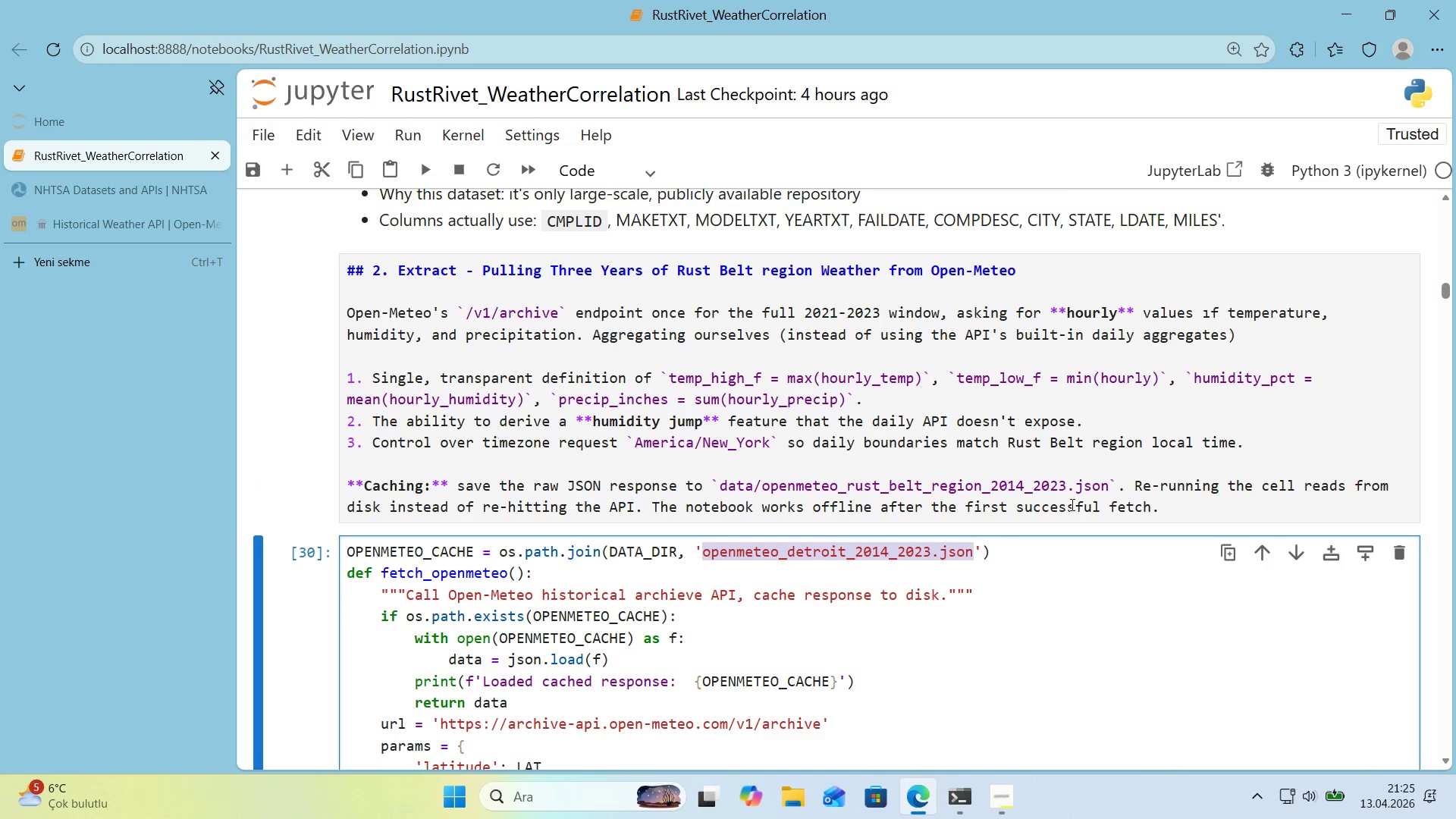 
key(Control+C)
 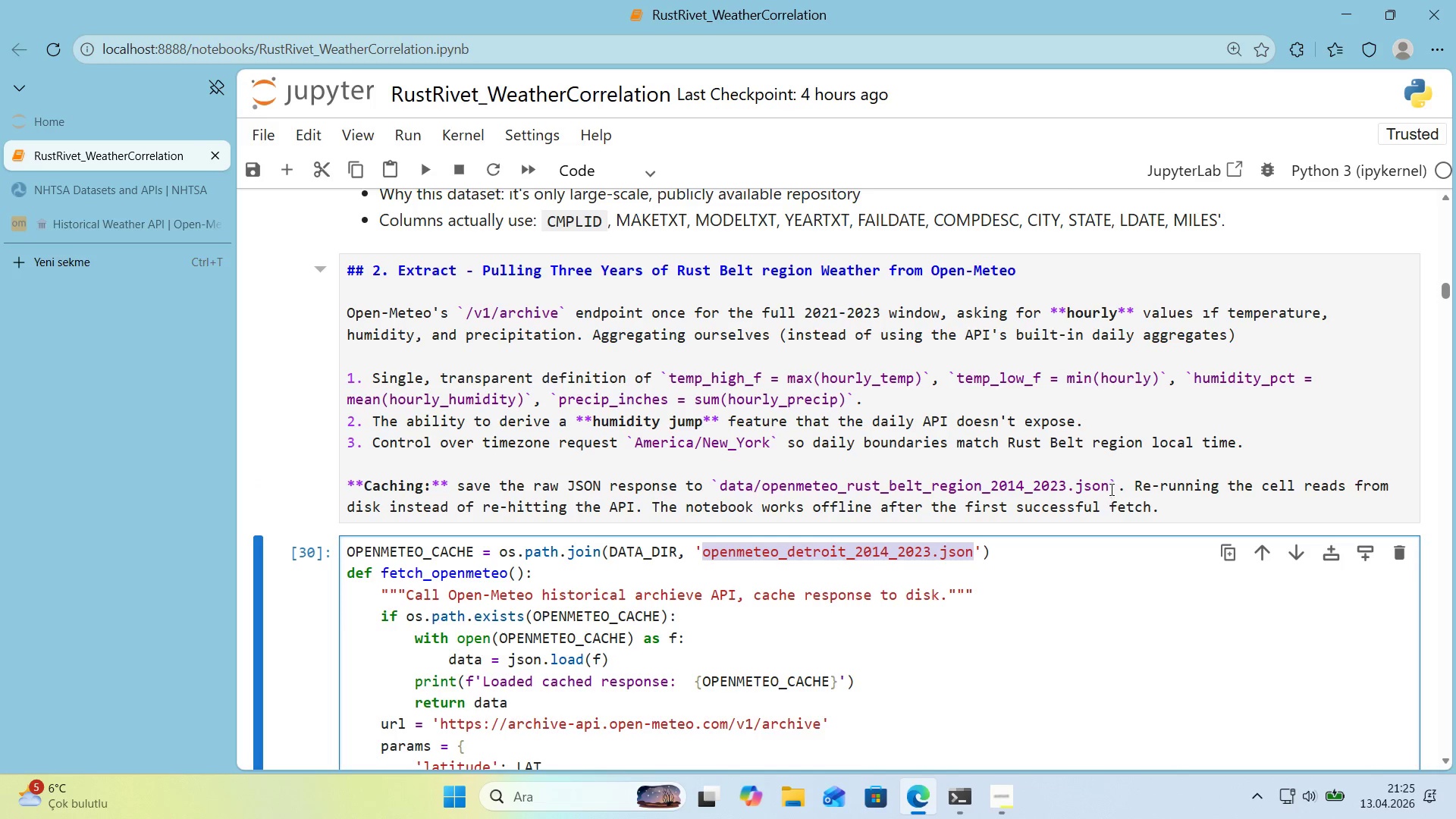 
left_click_drag(start_coordinate=[1109, 488], to_coordinate=[763, 497])
 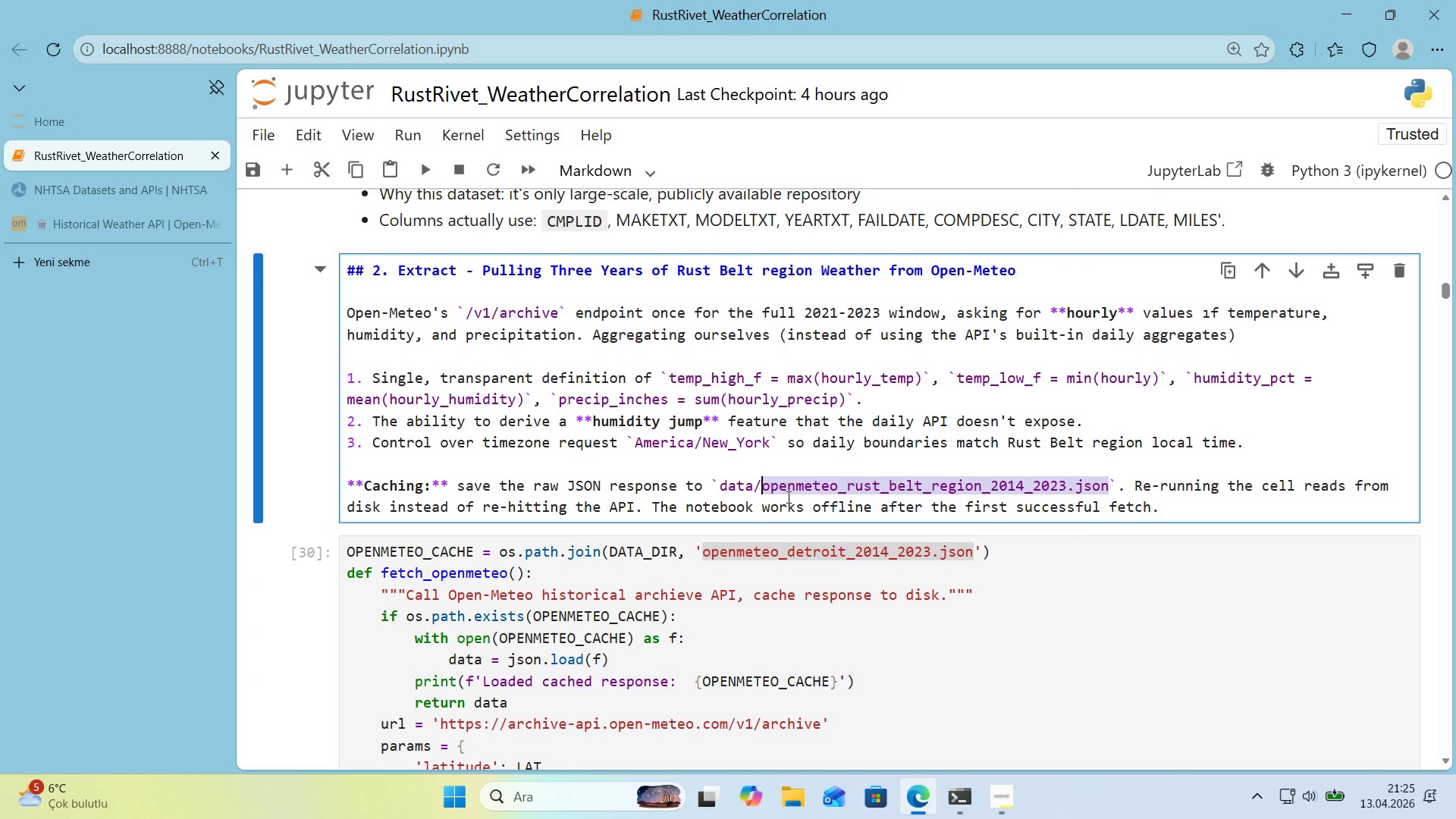 
key(Control+ControlLeft)
 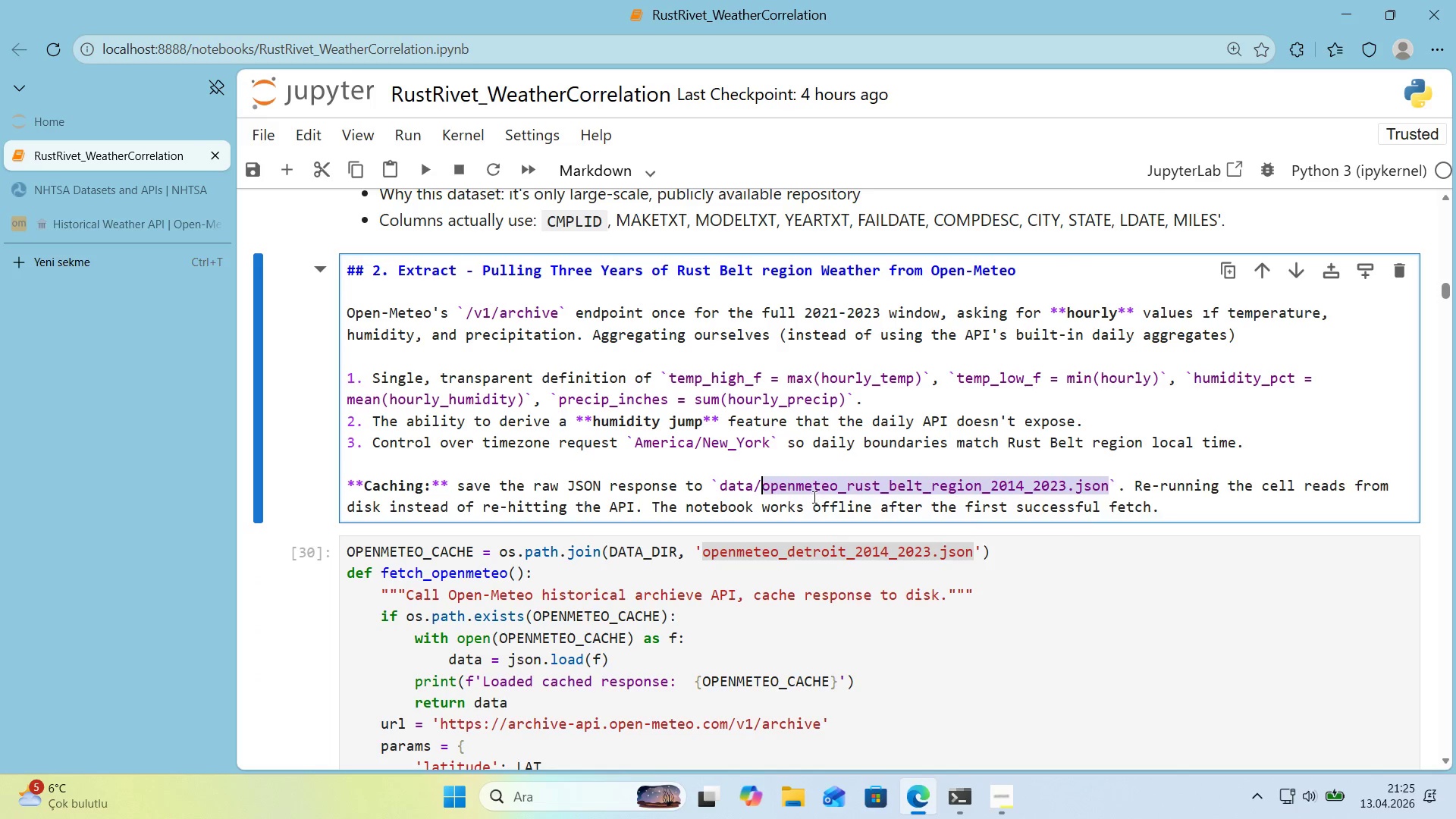 
key(Control+V)
 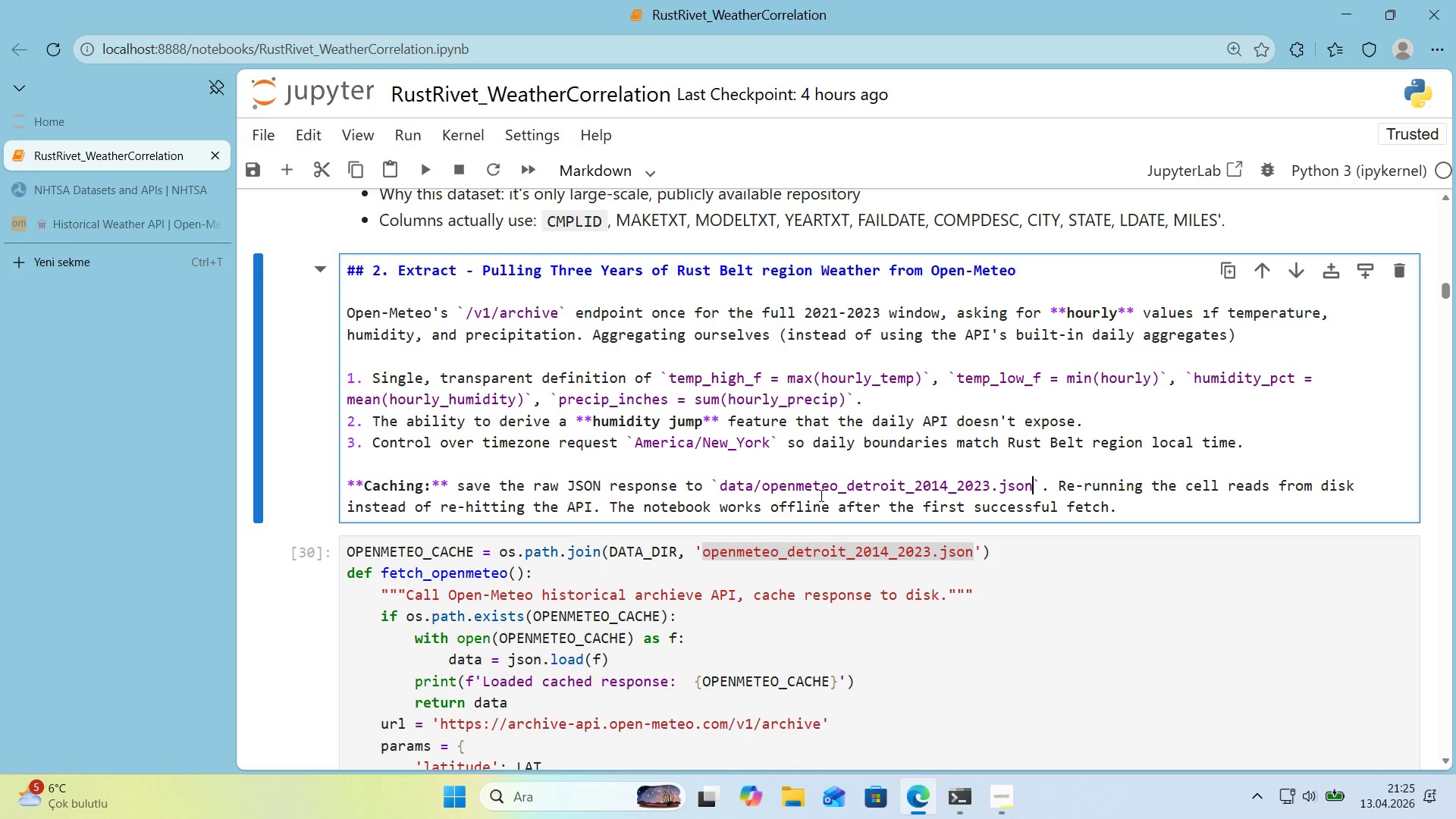 
left_click([802, 472])
 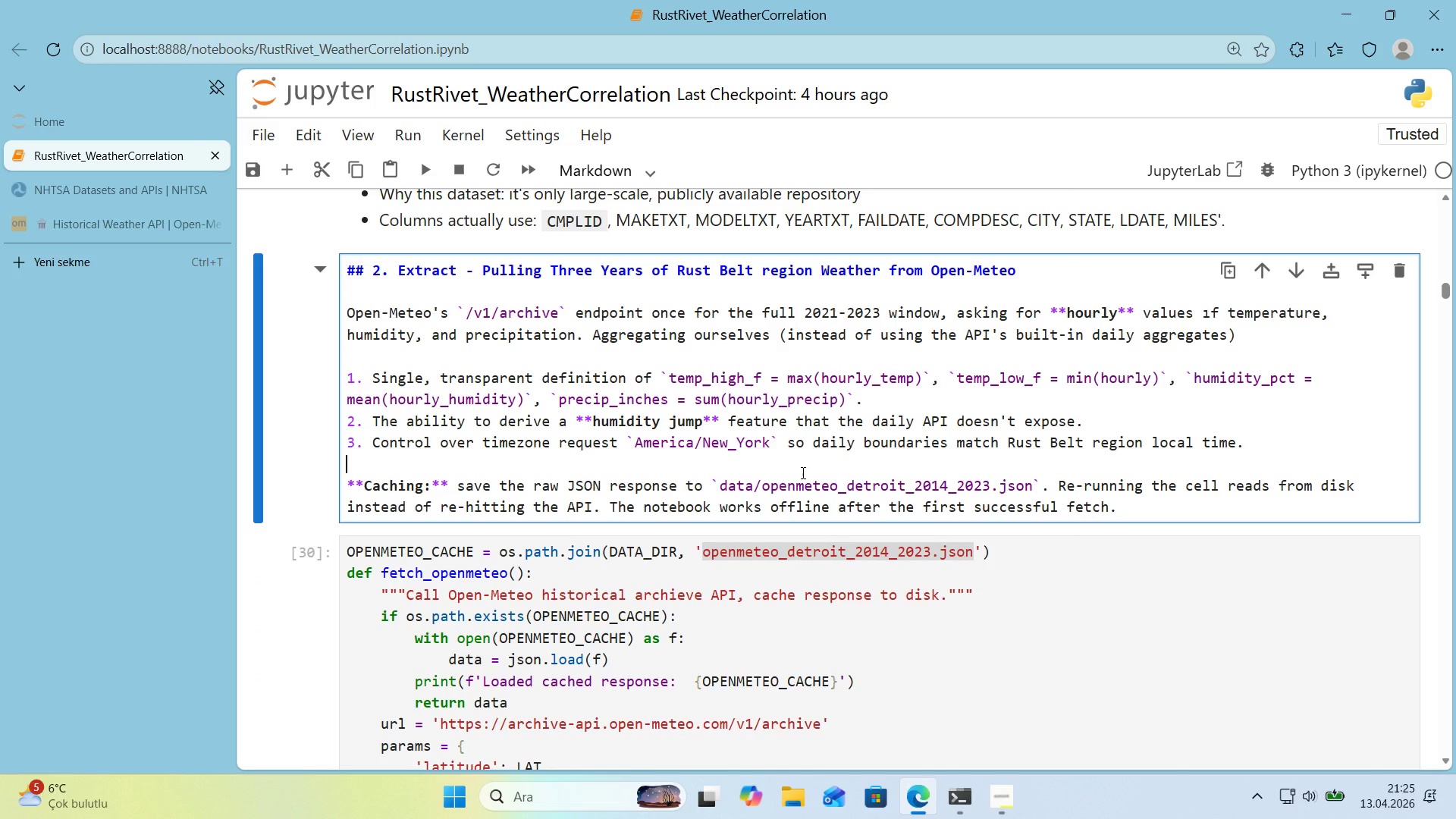 
key(Shift+Enter)
 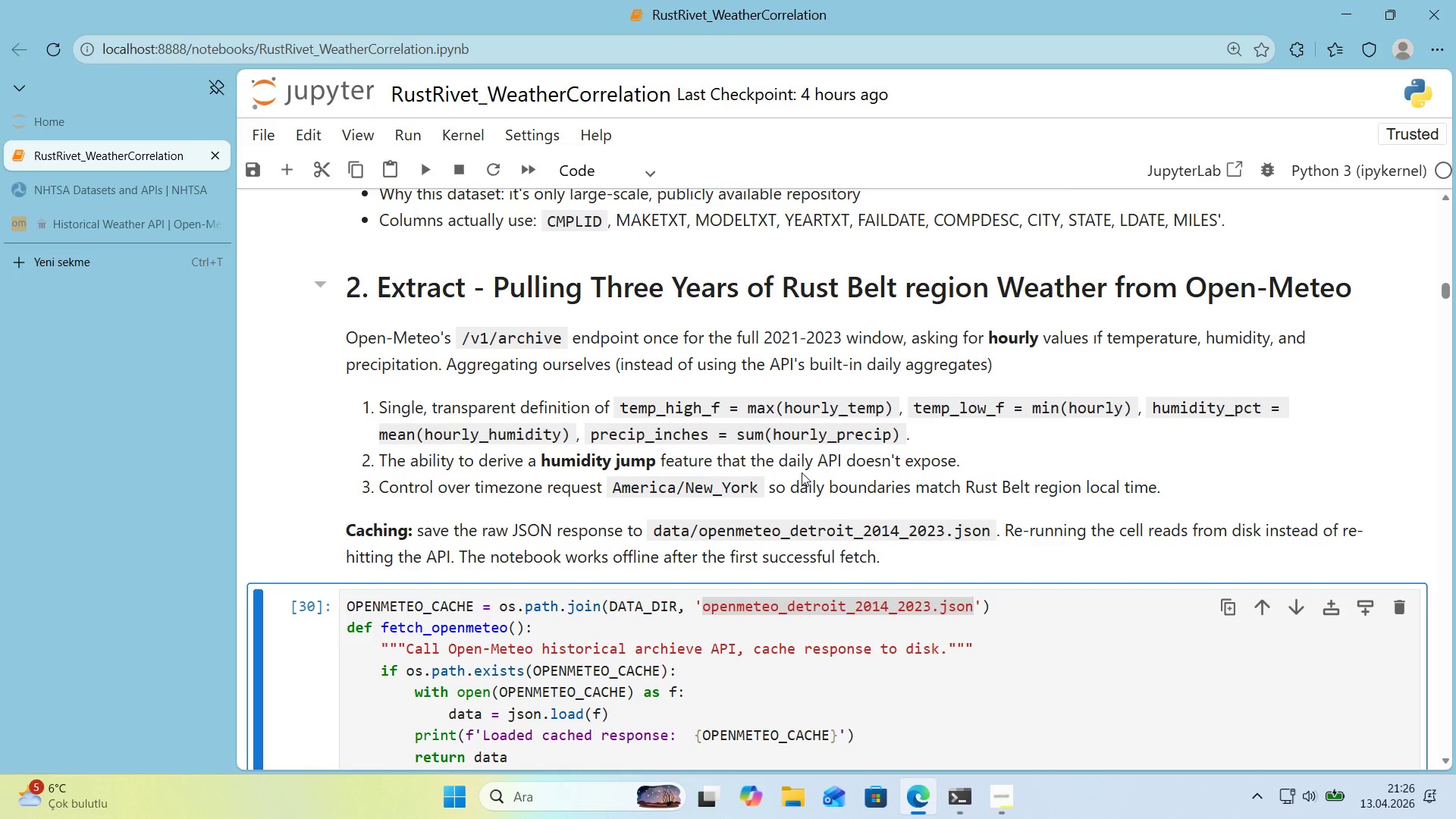 
wait(45.88)
 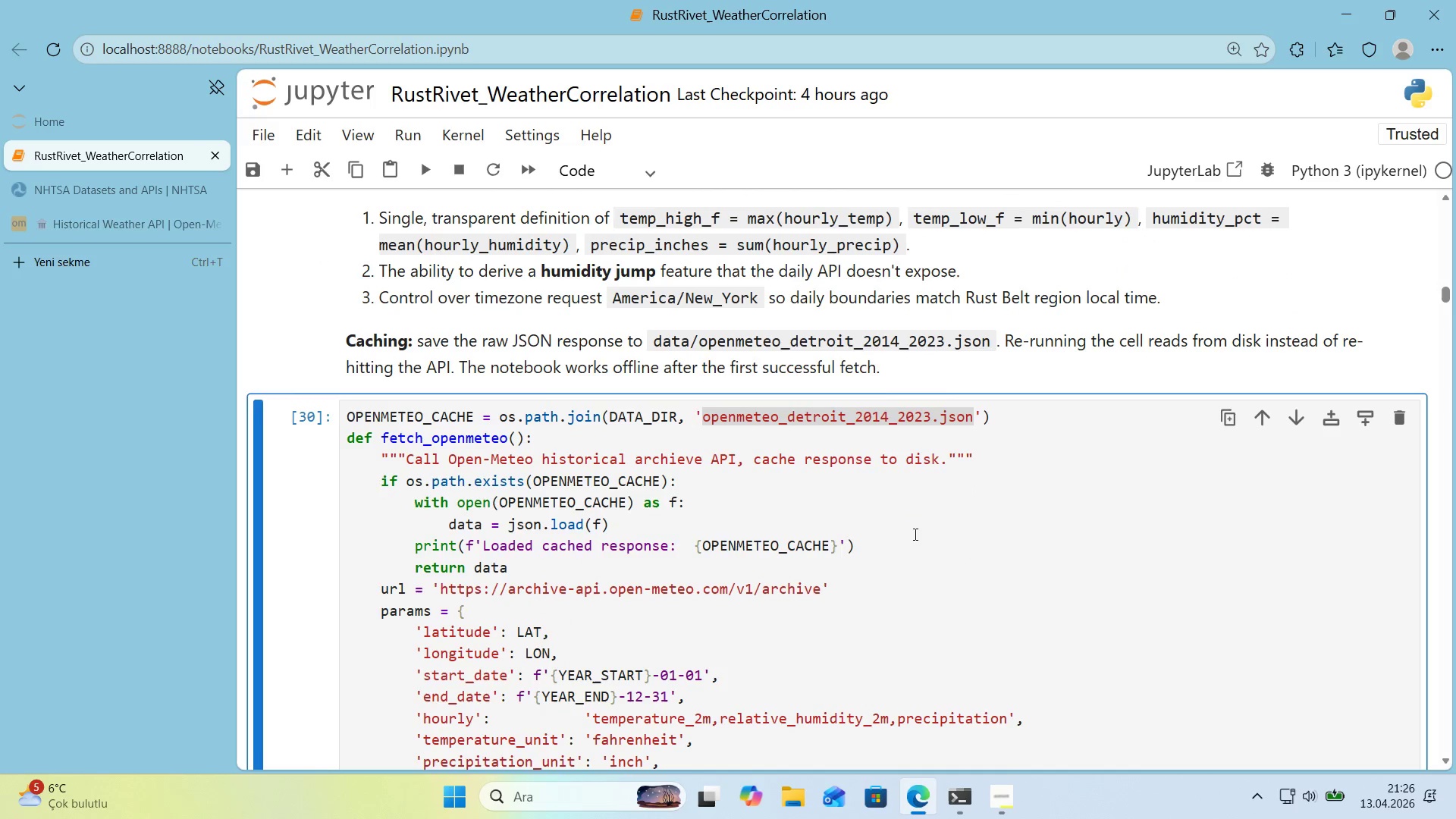 
left_click([916, 534])
 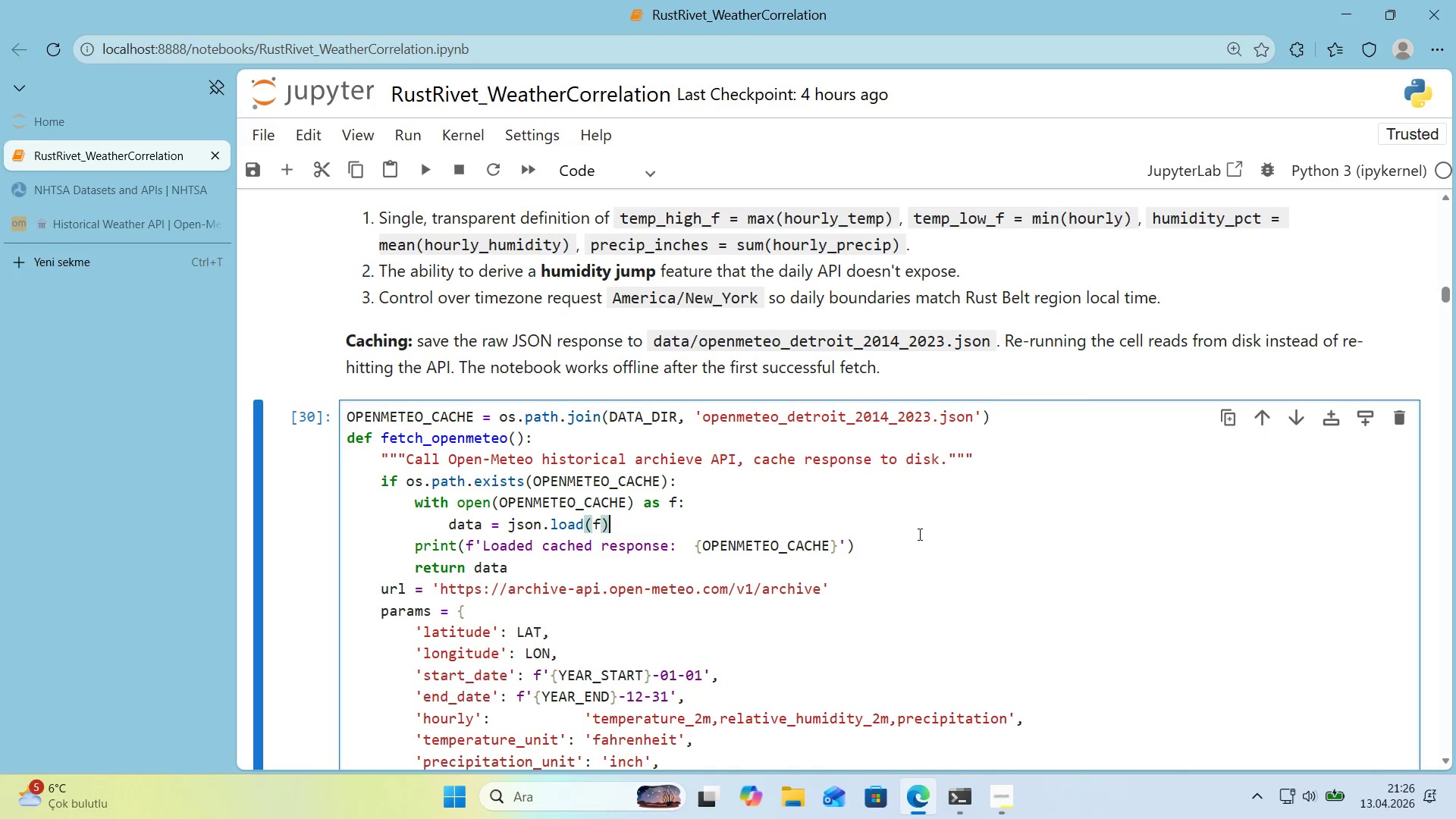 
scroll: coordinate [915, 532], scroll_direction: down, amount: 4.0
 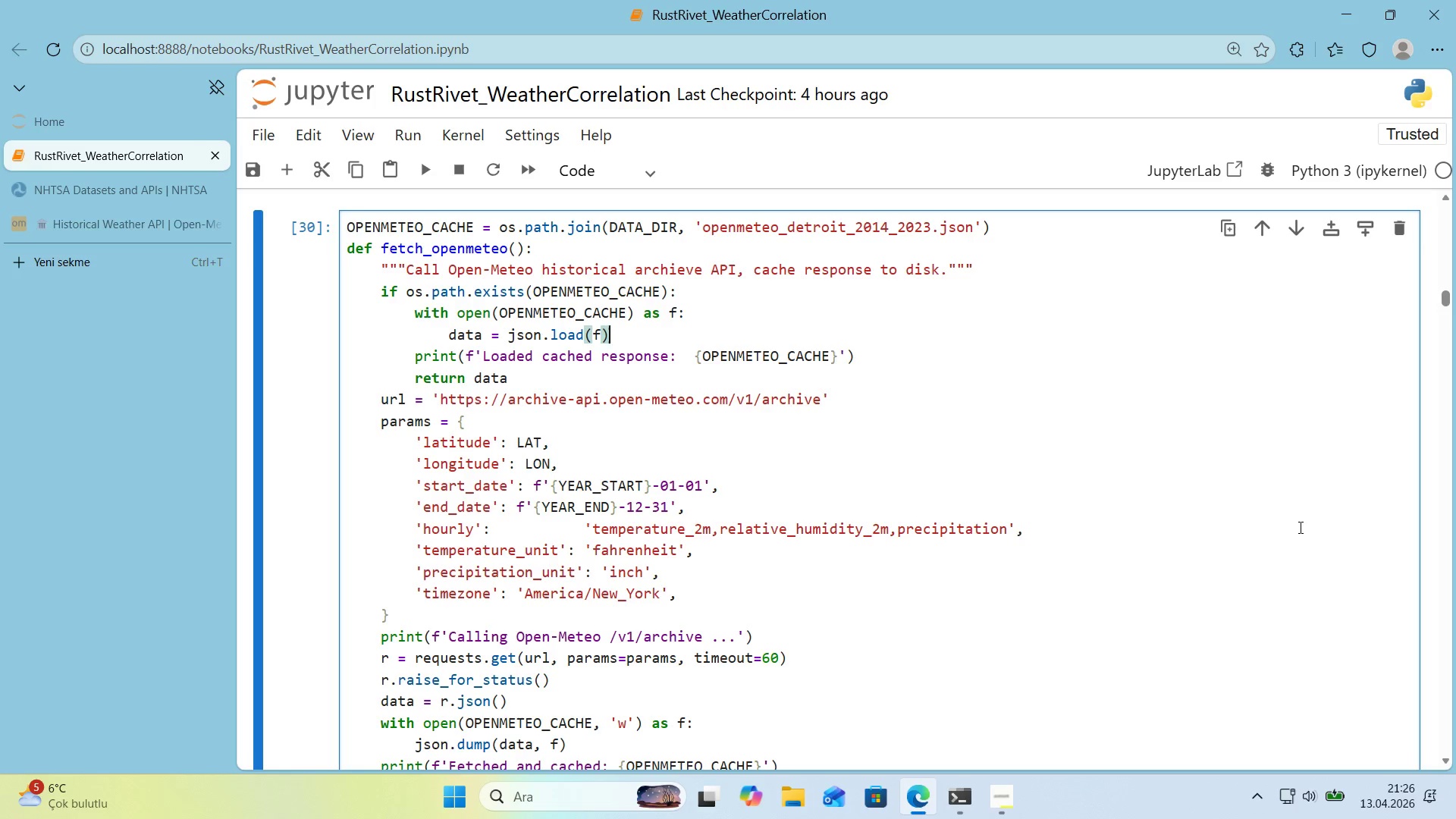 
wait(12.23)
 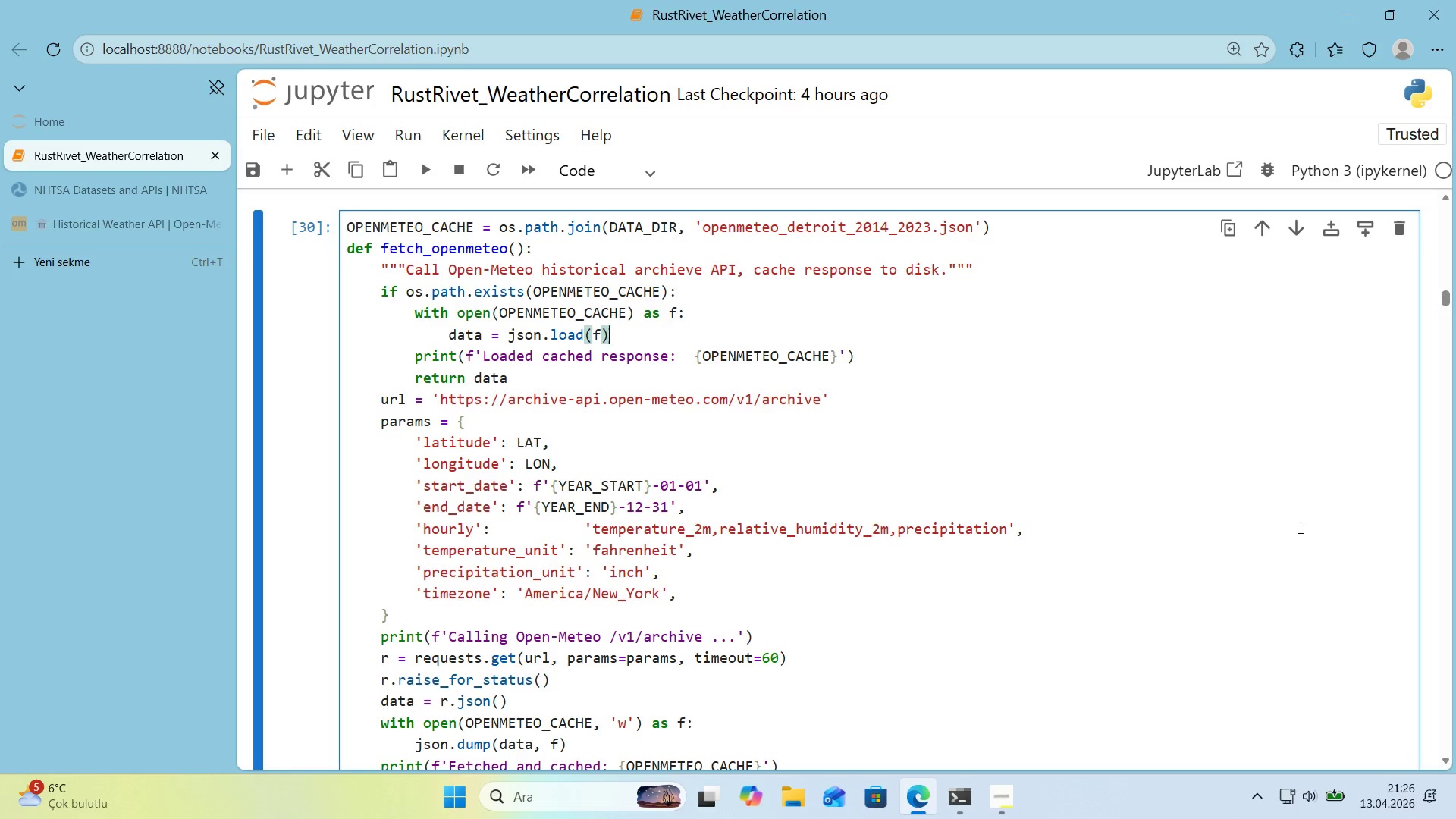 
scroll: coordinate [1266, 535], scroll_direction: down, amount: 5.0
 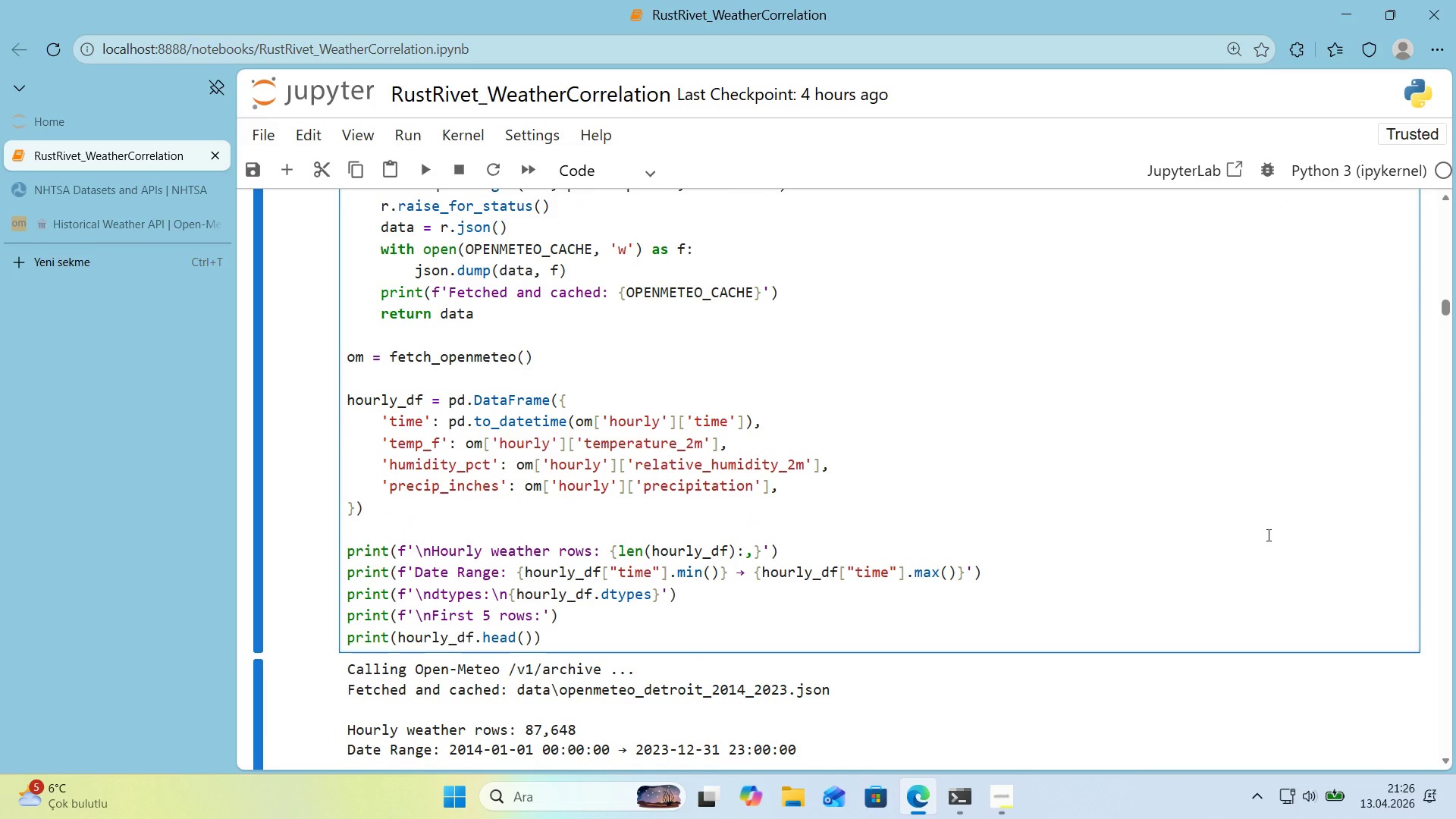 
wait(9.42)
 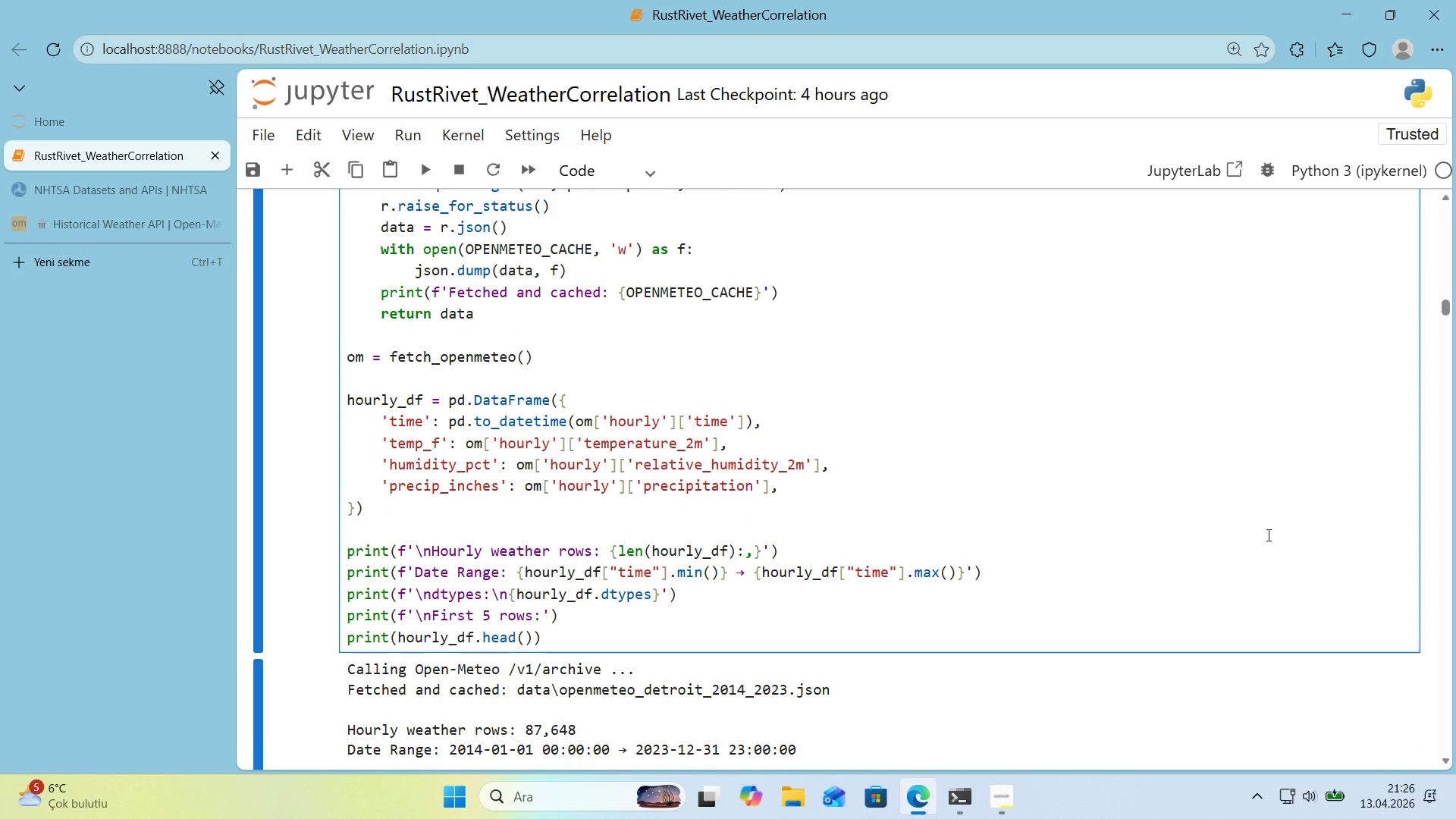 
scroll: coordinate [1286, 531], scroll_direction: down, amount: 4.0
 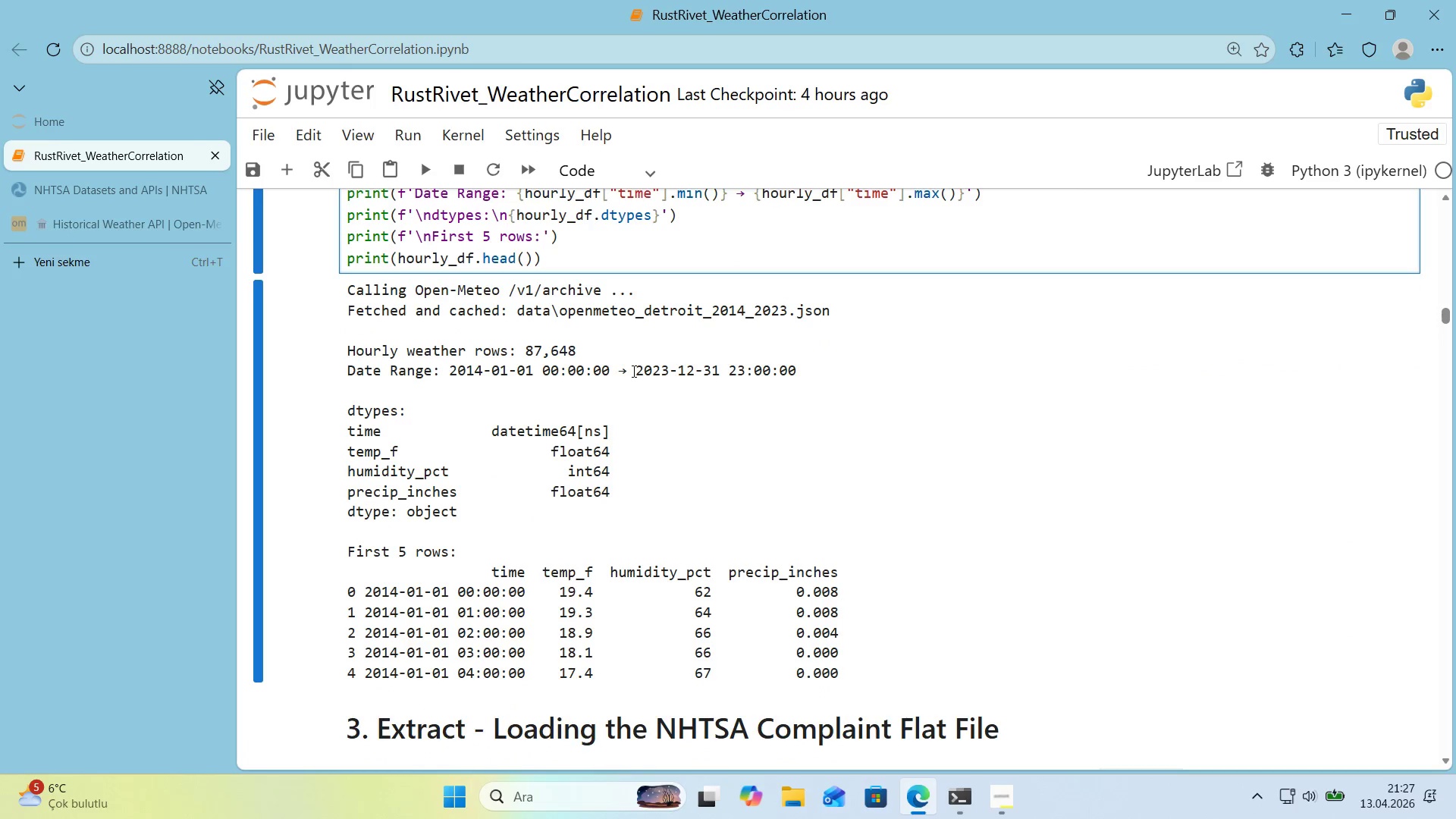 
wait(13.08)
 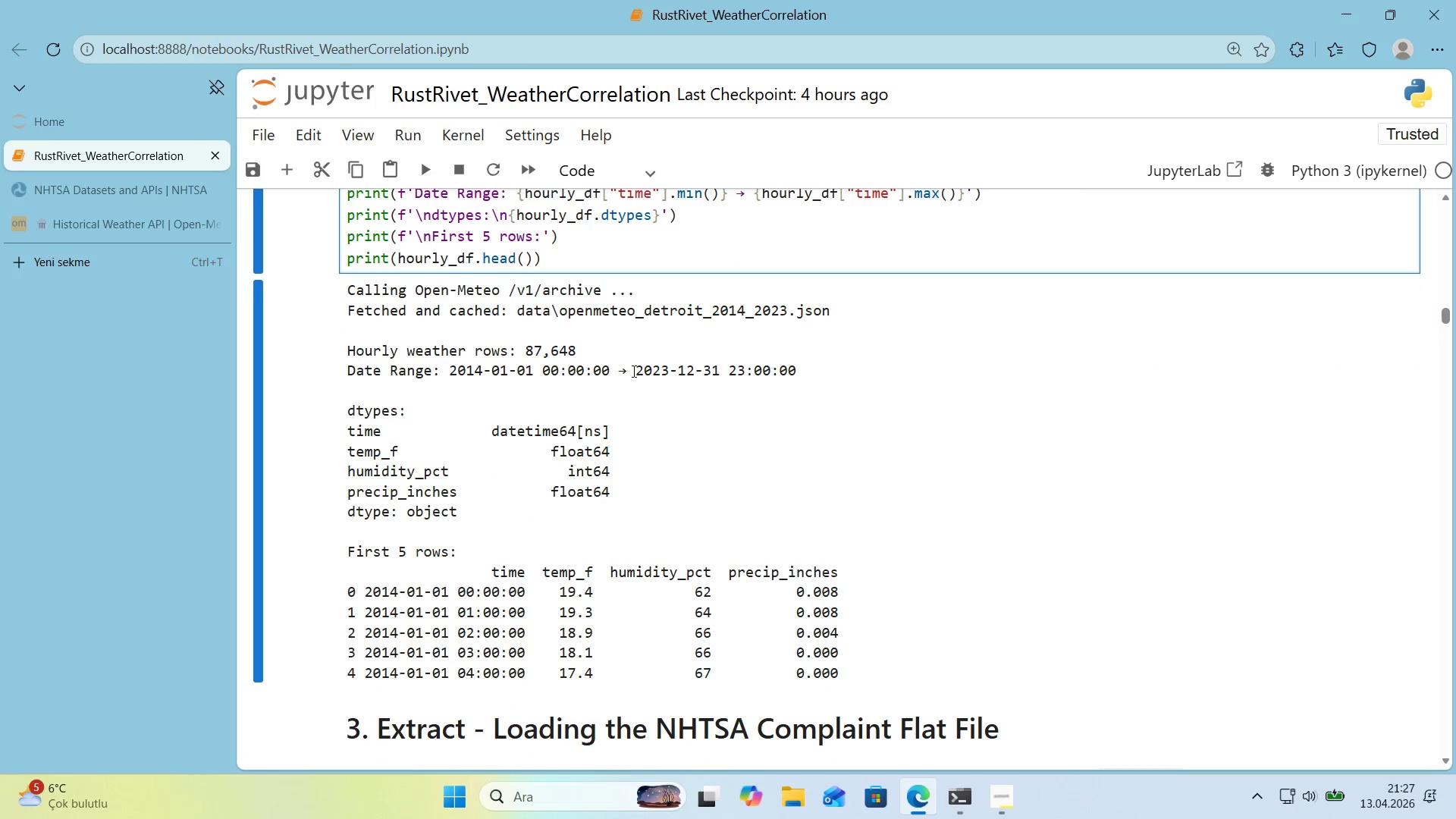 
scroll: coordinate [550, 377], scroll_direction: down, amount: 3.0
 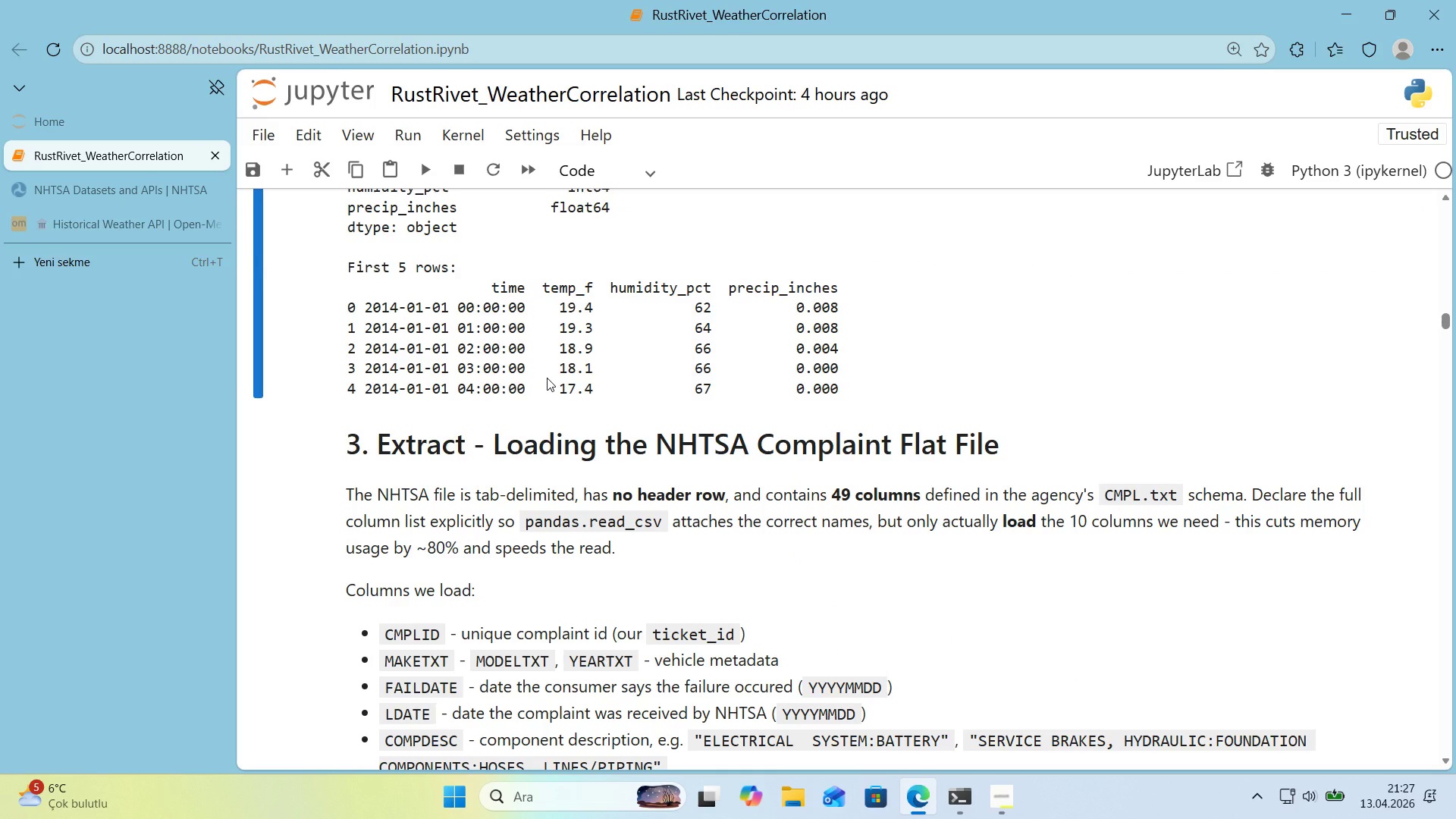 
scroll: coordinate [543, 378], scroll_direction: up, amount: 4.0
 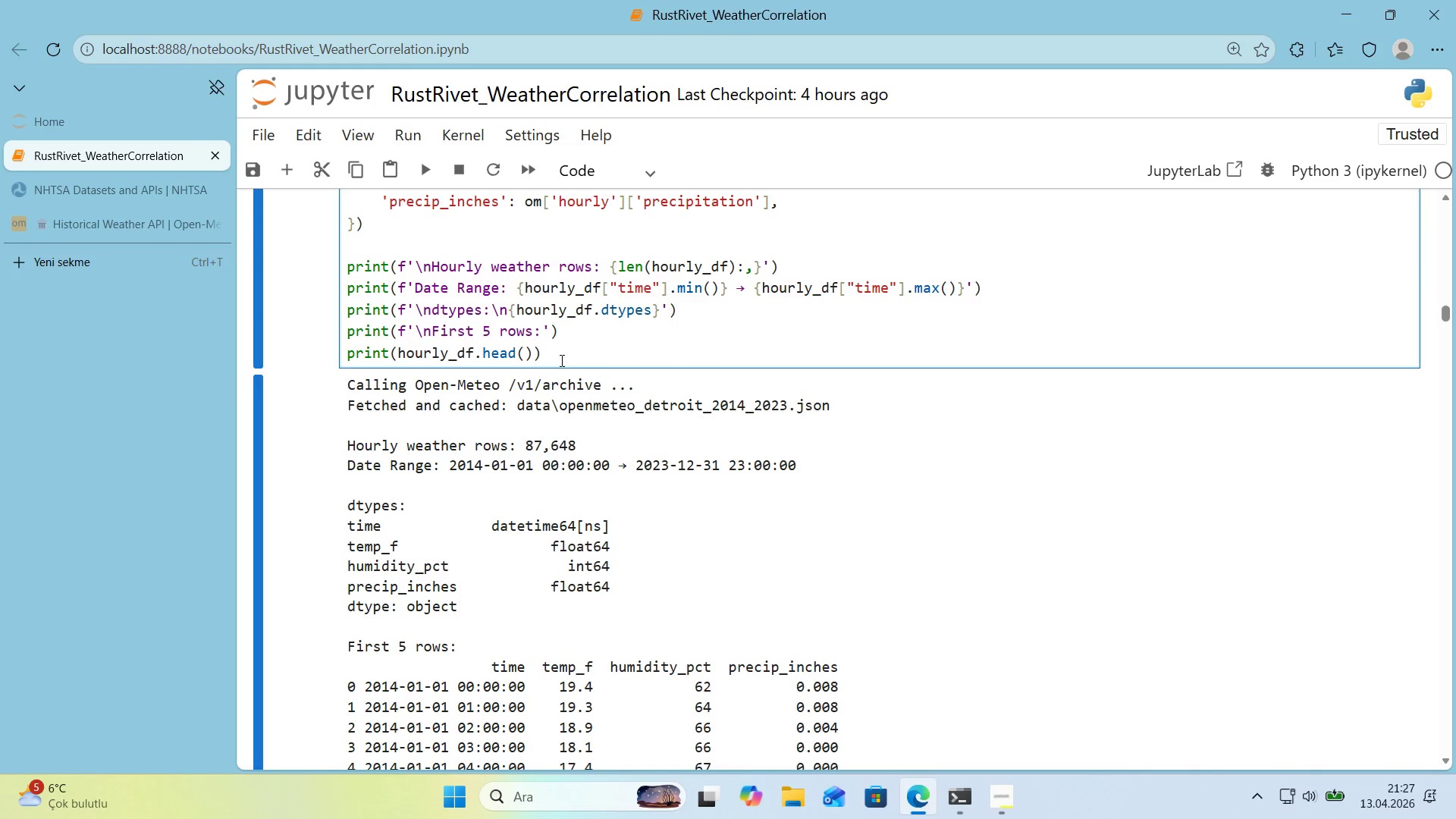 
left_click([560, 360])
 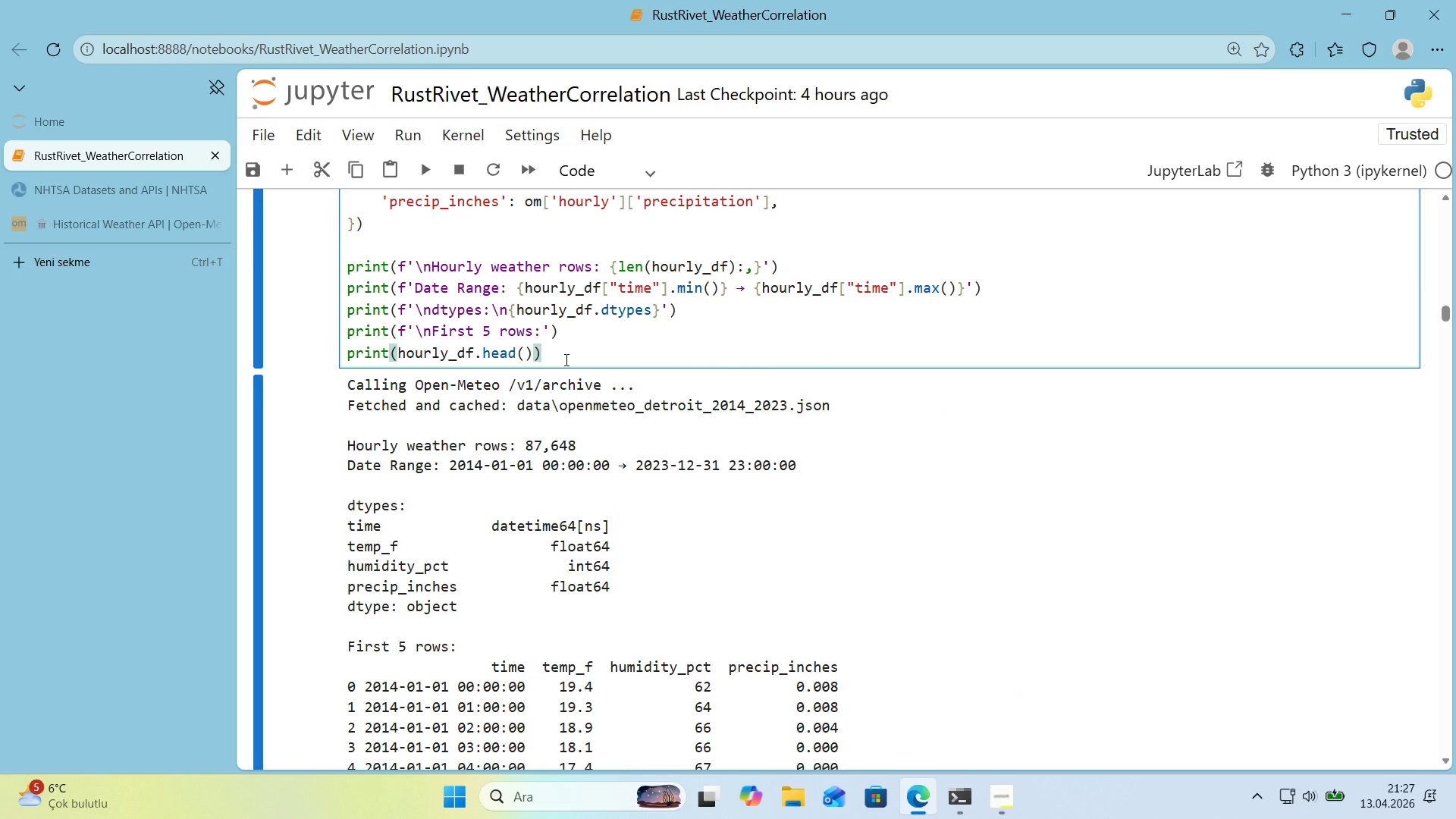 
key(Shift+Enter)
 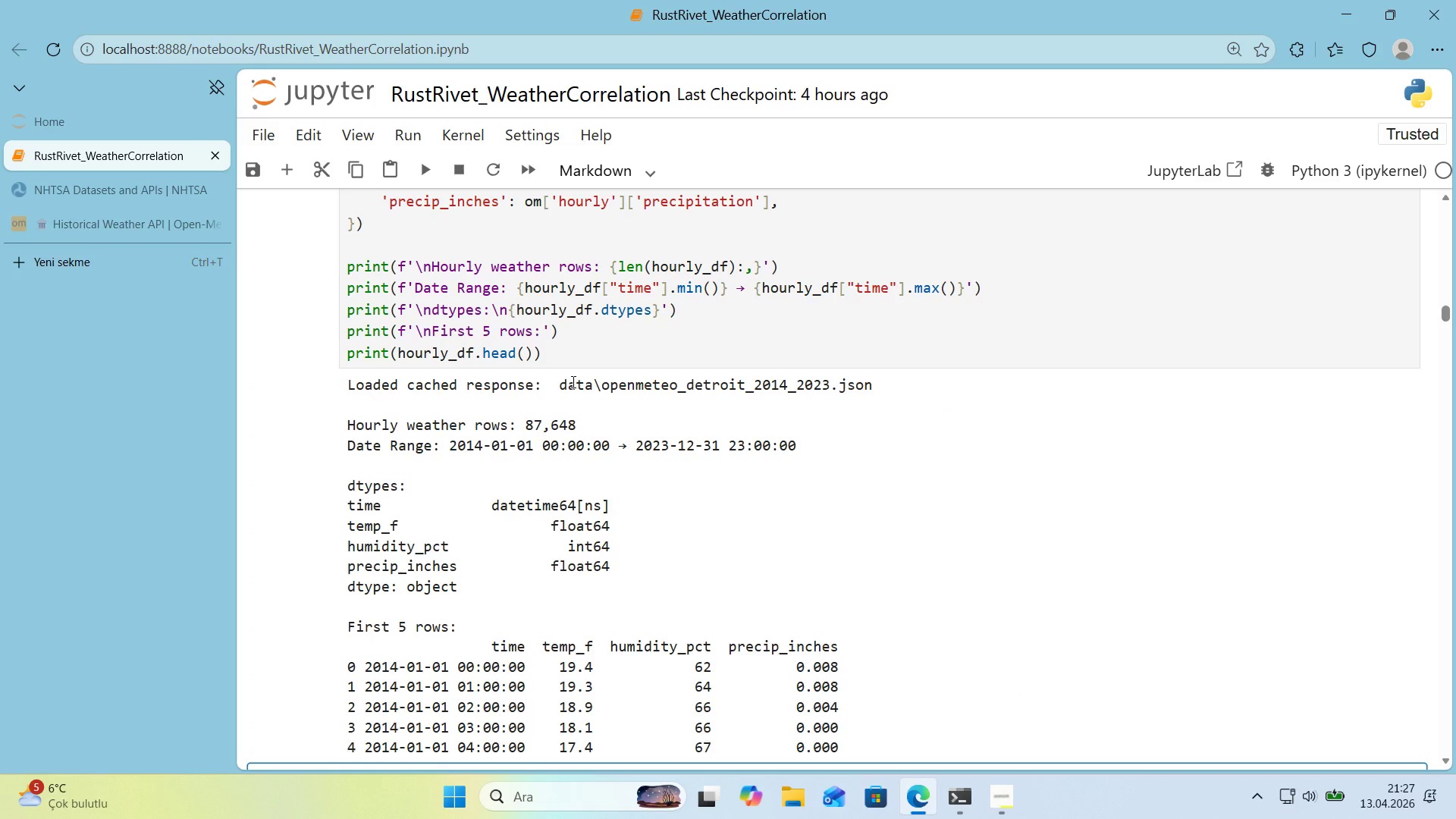 
wait(5.81)
 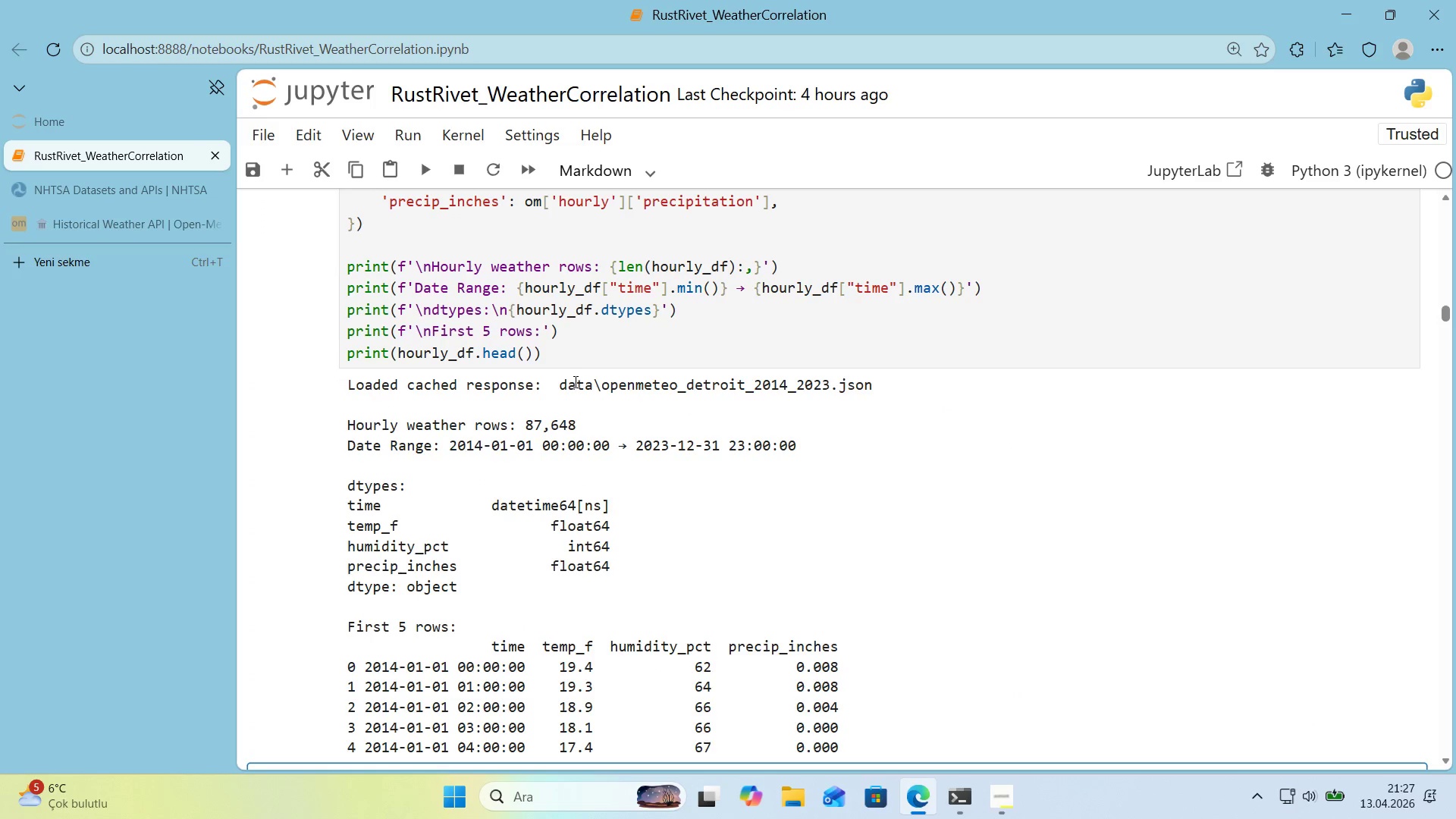 
scroll: coordinate [572, 381], scroll_direction: up, amount: 1.0
 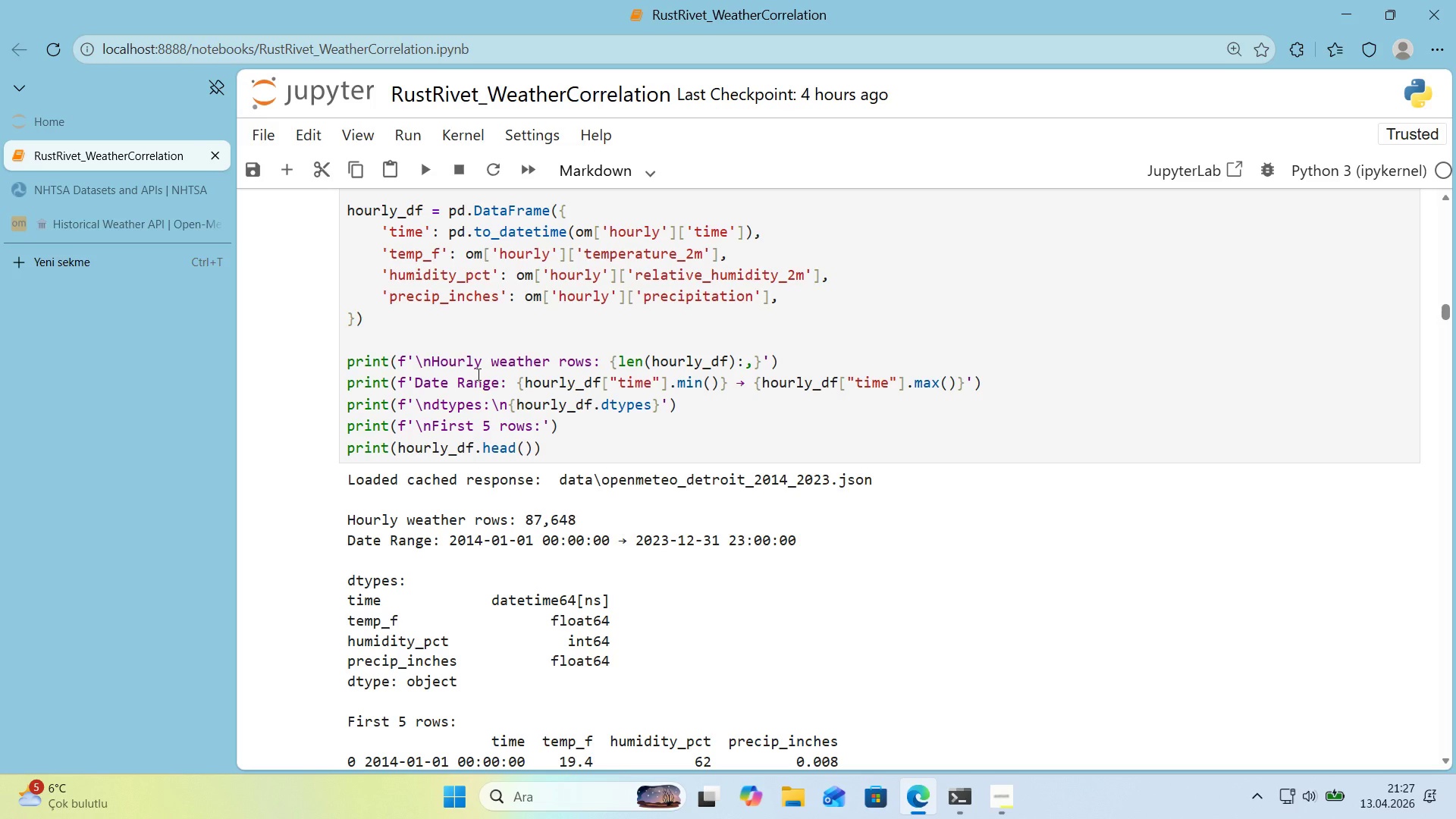 
wait(33.34)
 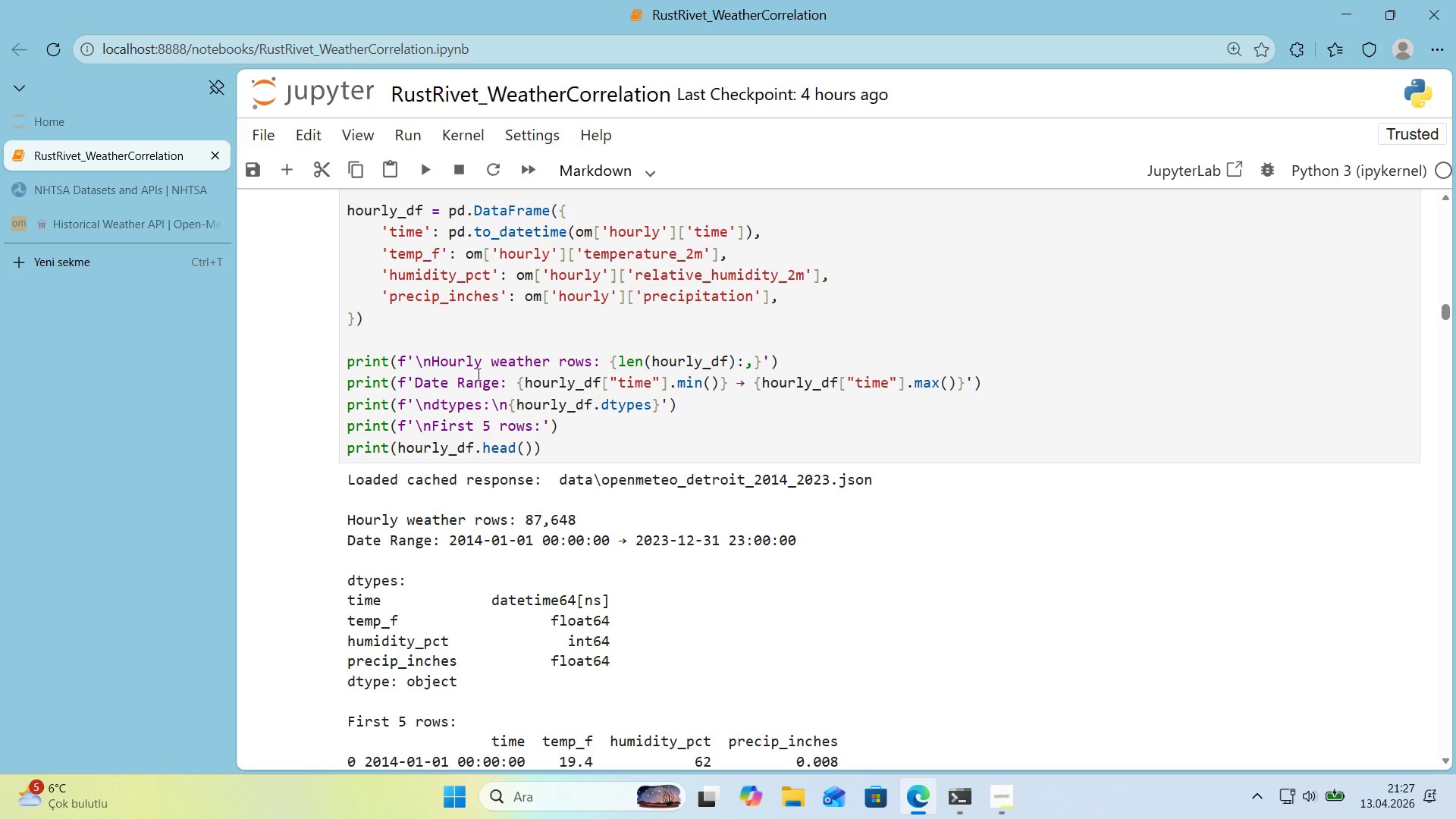 
scroll: coordinate [556, 438], scroll_direction: down, amount: 5.0
 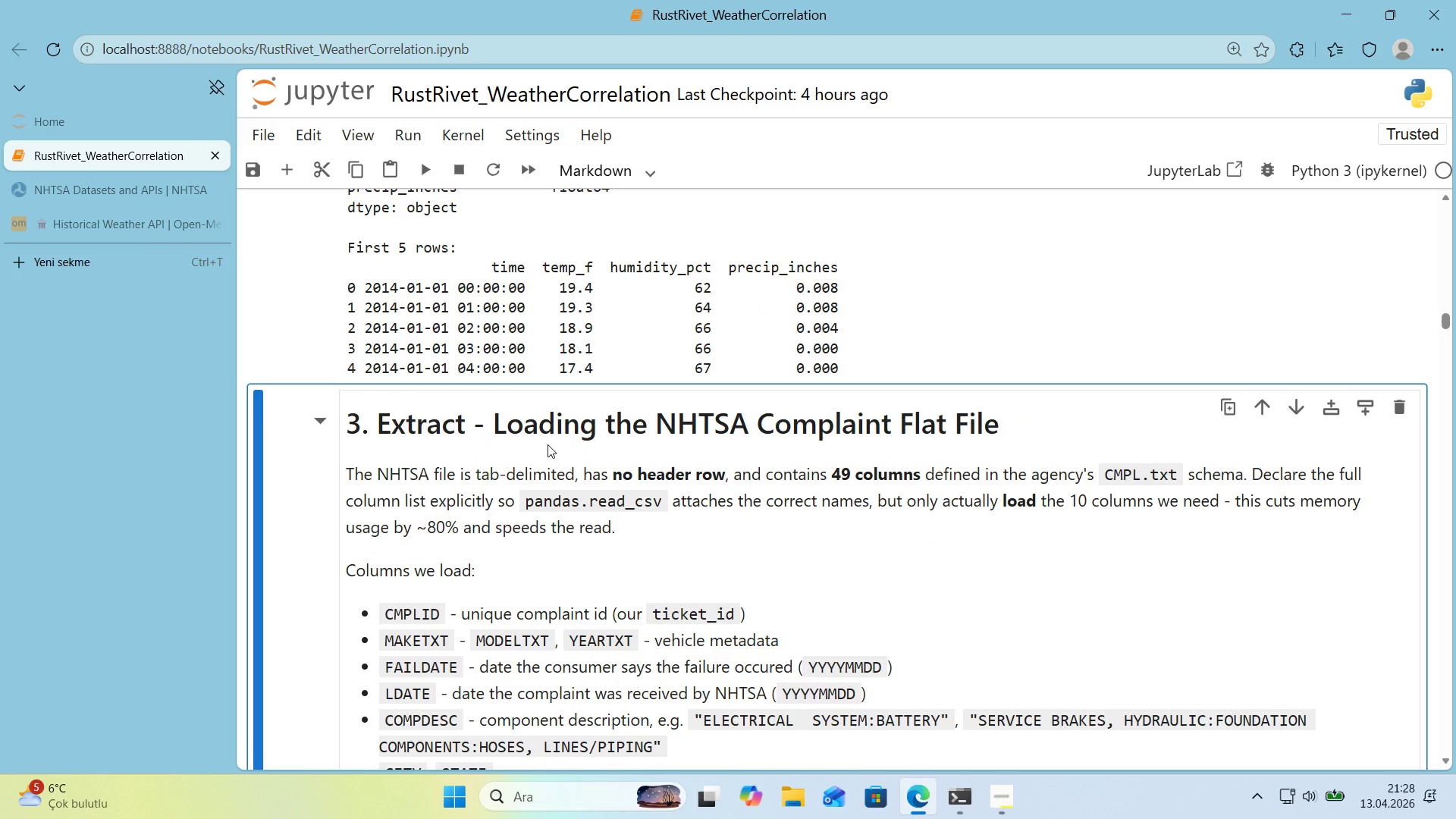 
wait(7.67)
 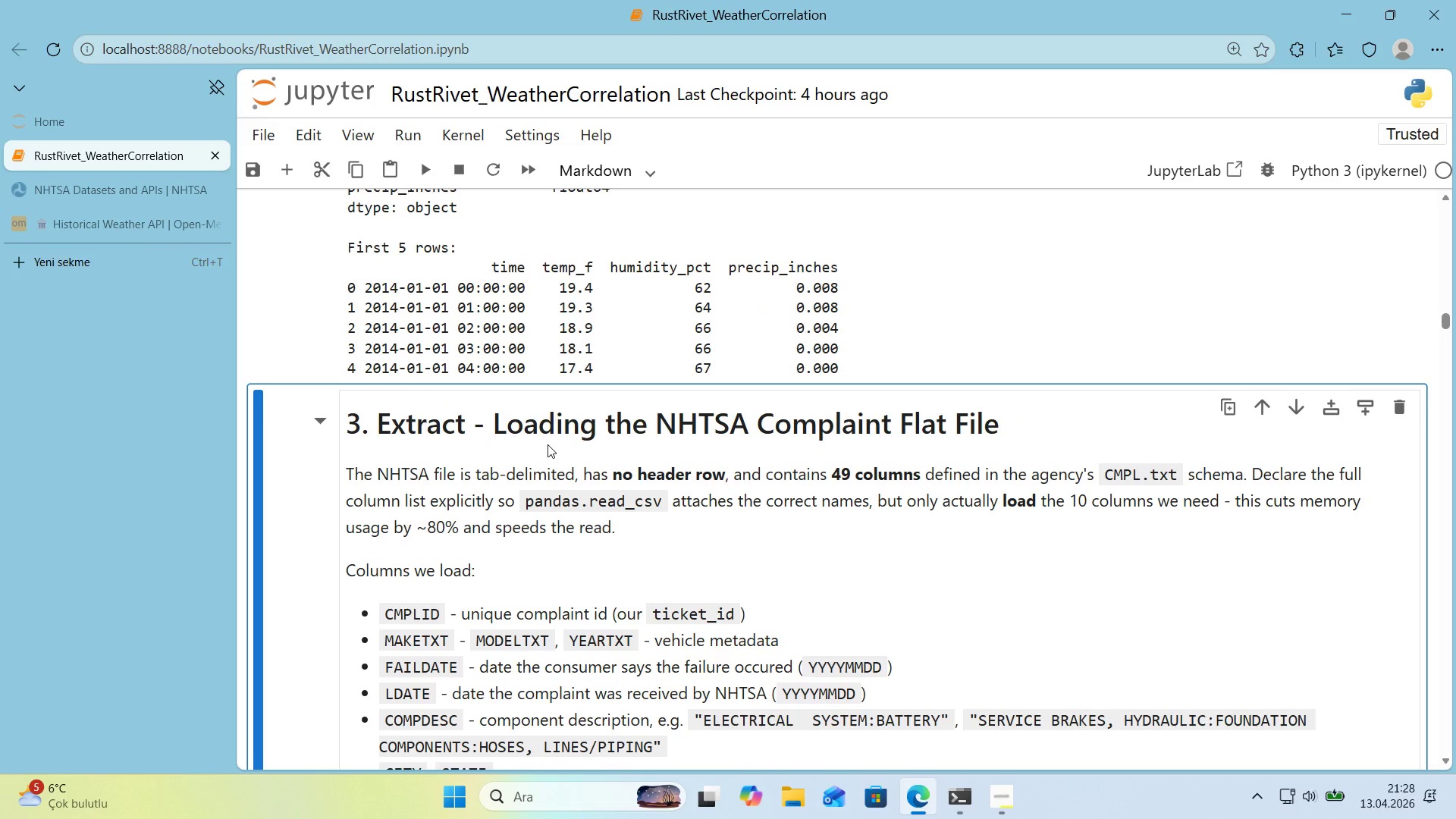 
scroll: coordinate [548, 444], scroll_direction: down, amount: 2.0
 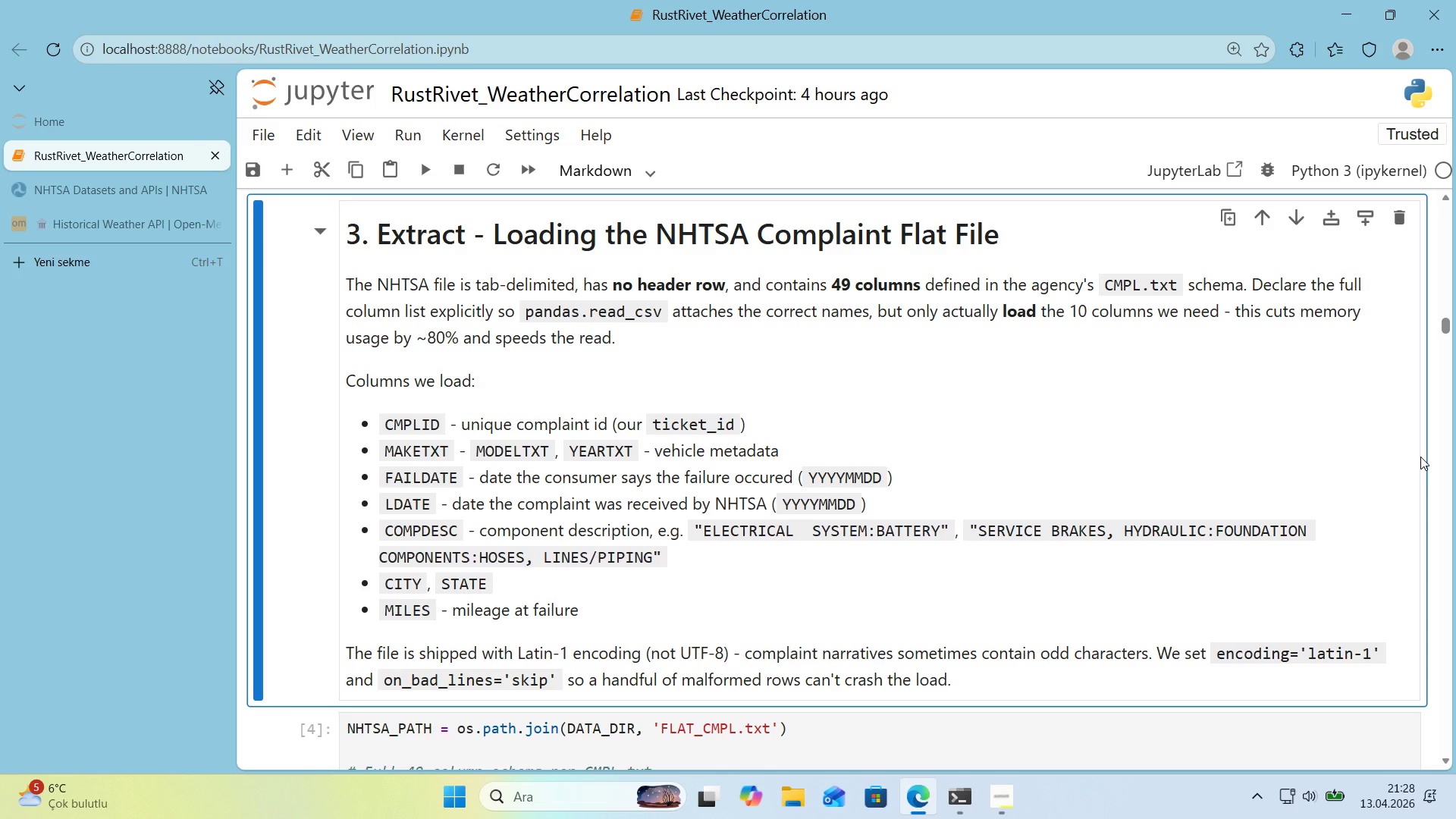 
wait(10.06)
 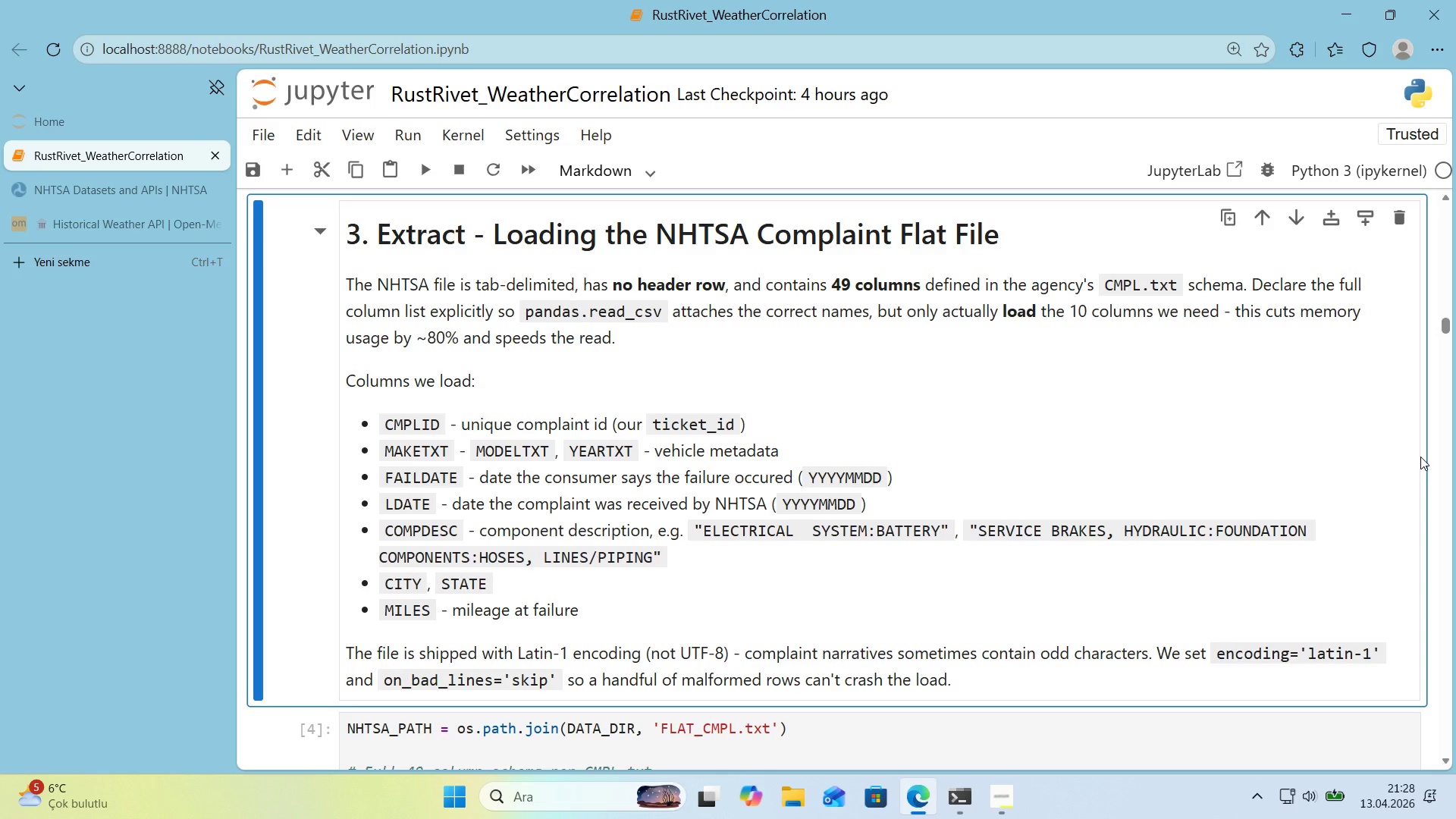 
scroll: coordinate [1365, 469], scroll_direction: down, amount: 5.0
 